 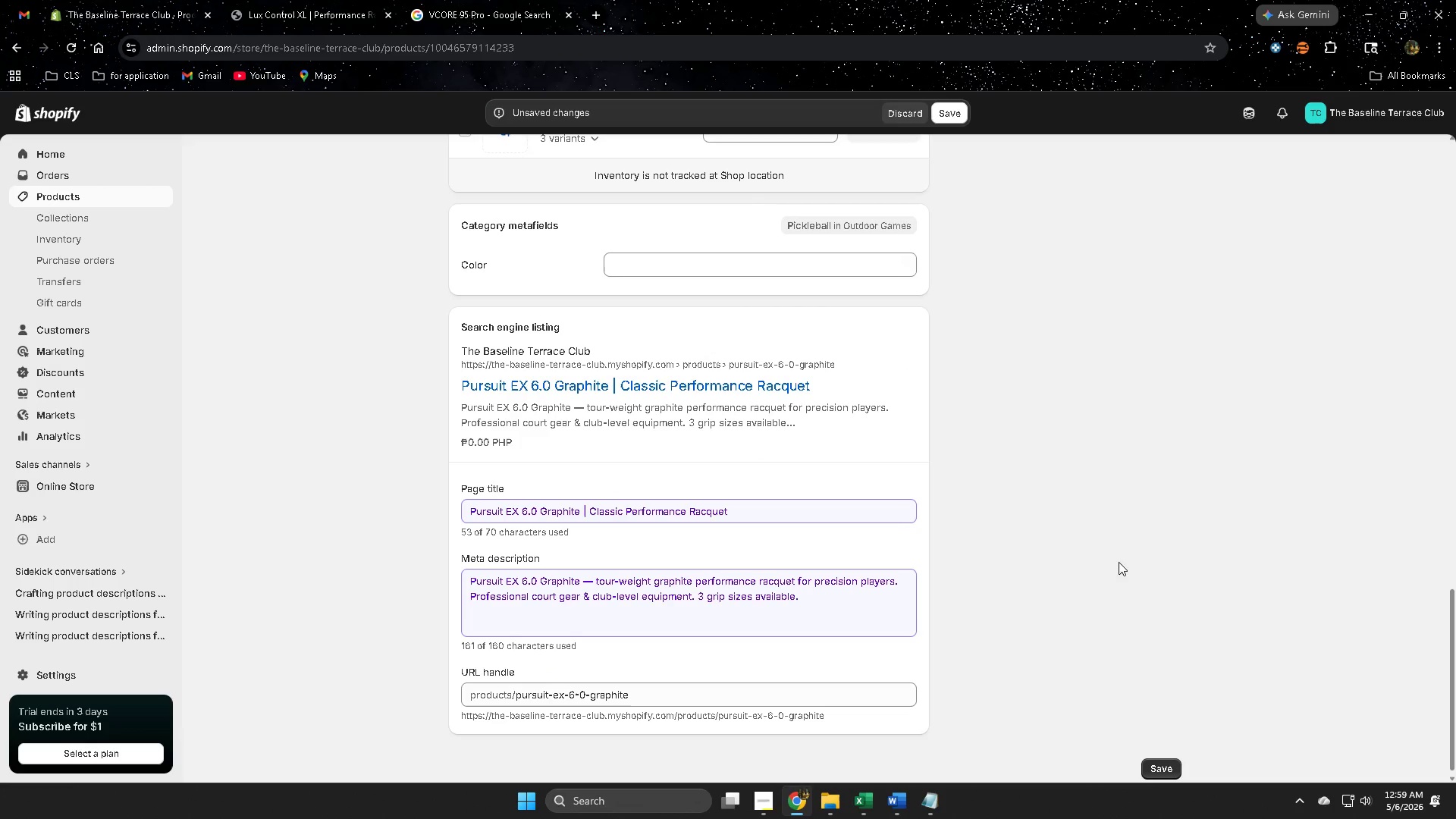 
left_click([835, 592])
 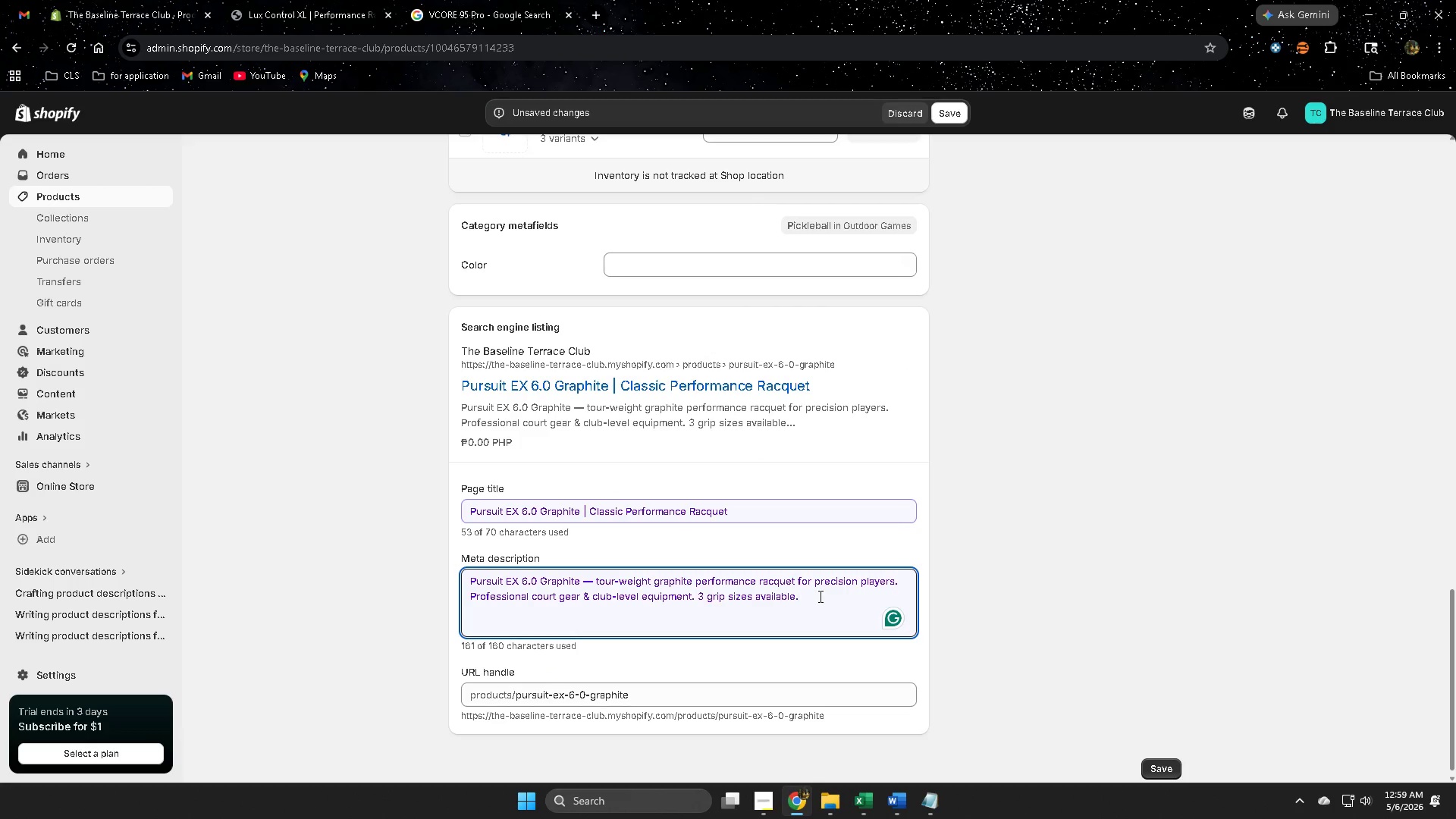 
key(Backspace)
 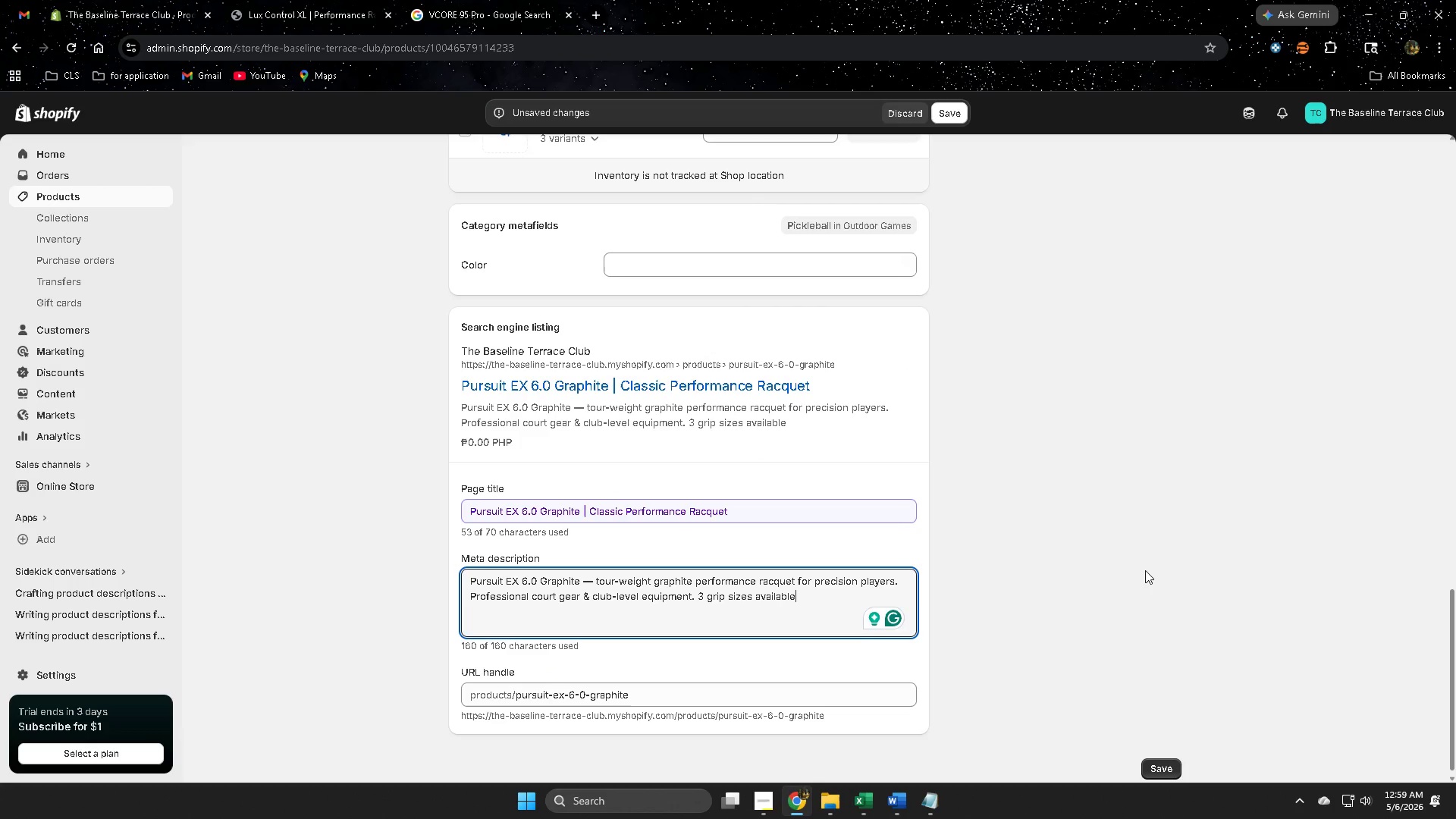 
scroll: coordinate [1122, 536], scroll_direction: down, amount: 6.0
 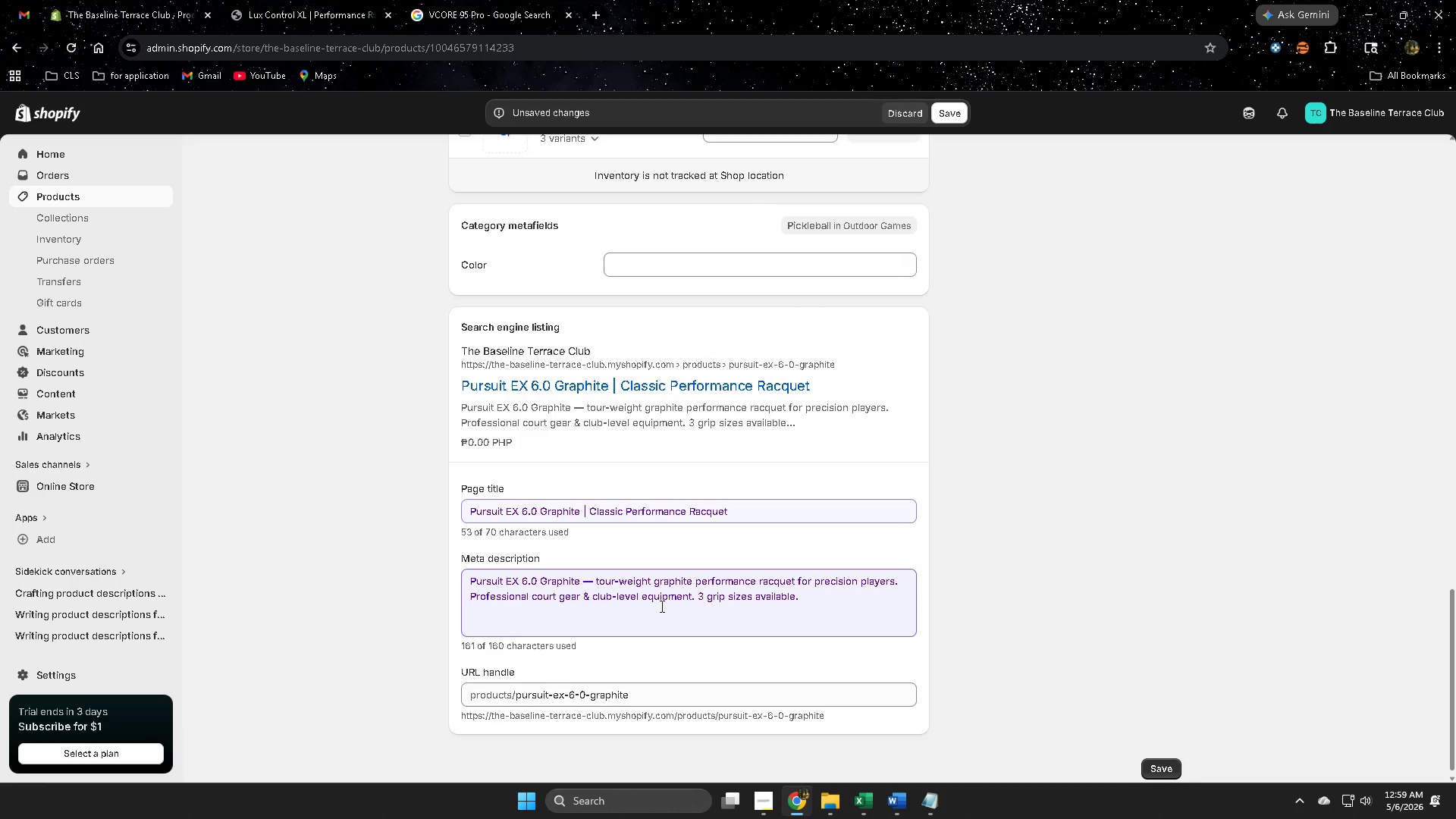 
left_click([1146, 570])
 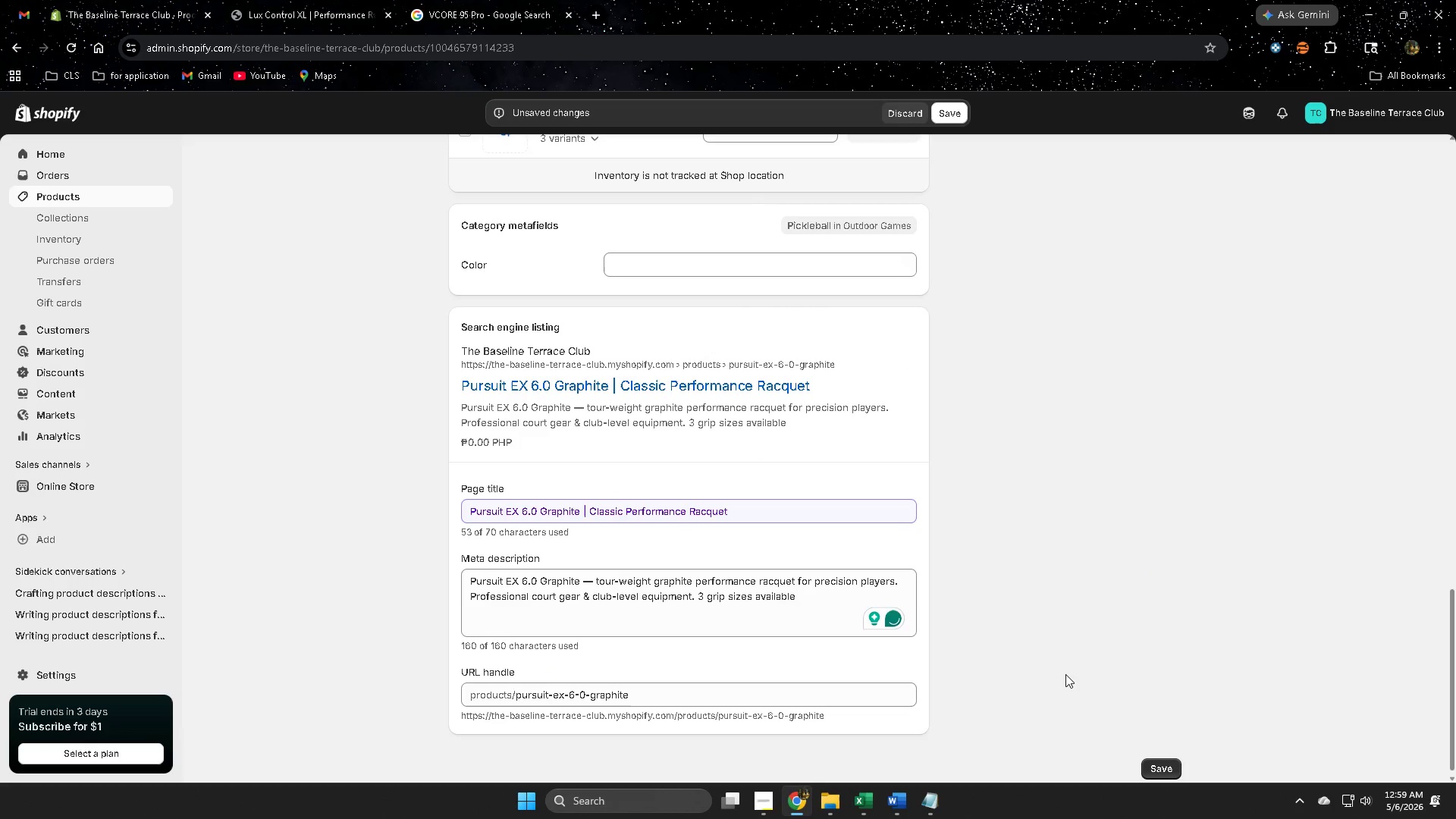 
left_click([865, 797])
 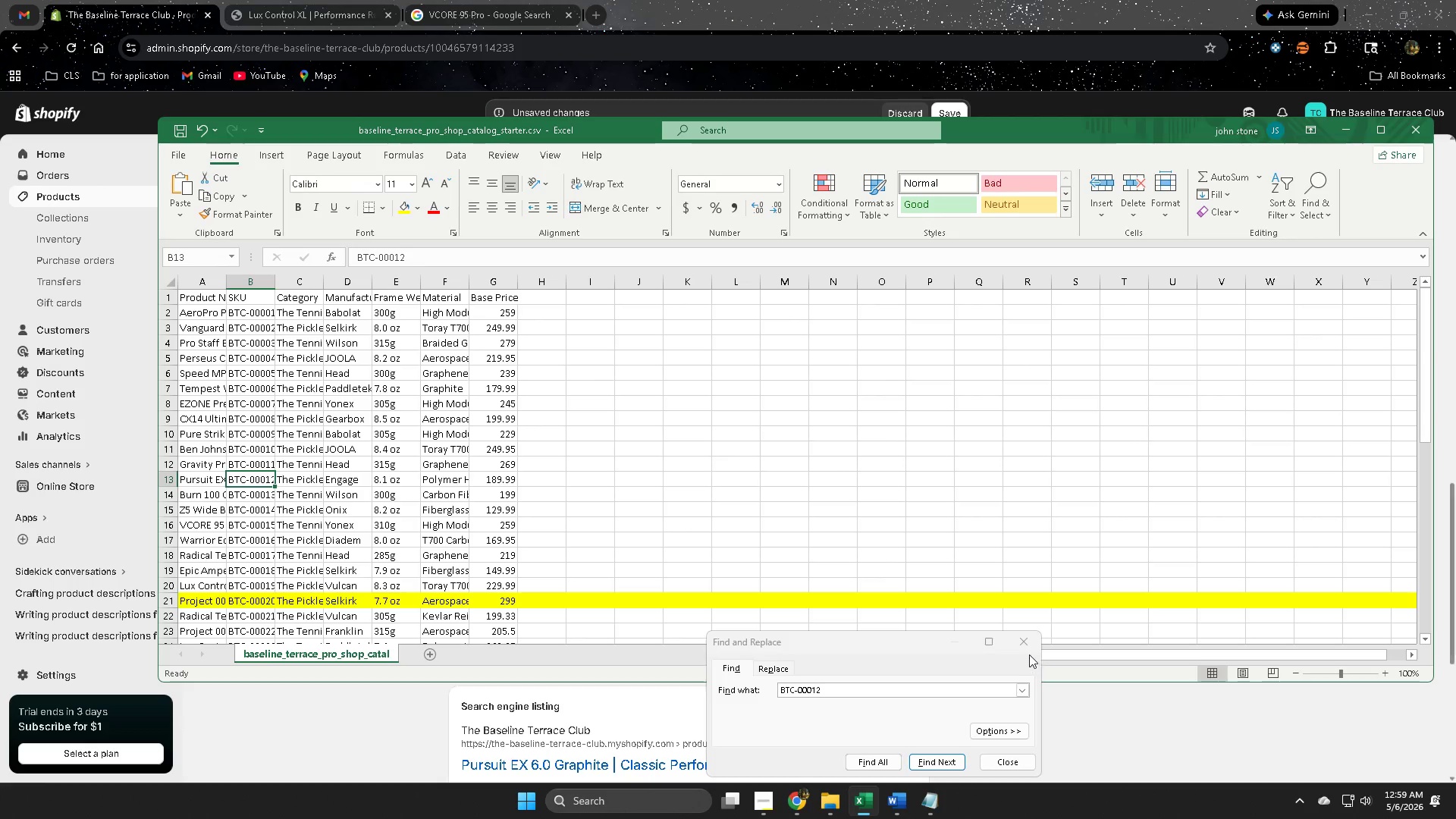 
scroll: coordinate [1053, 610], scroll_direction: up, amount: 5.0
 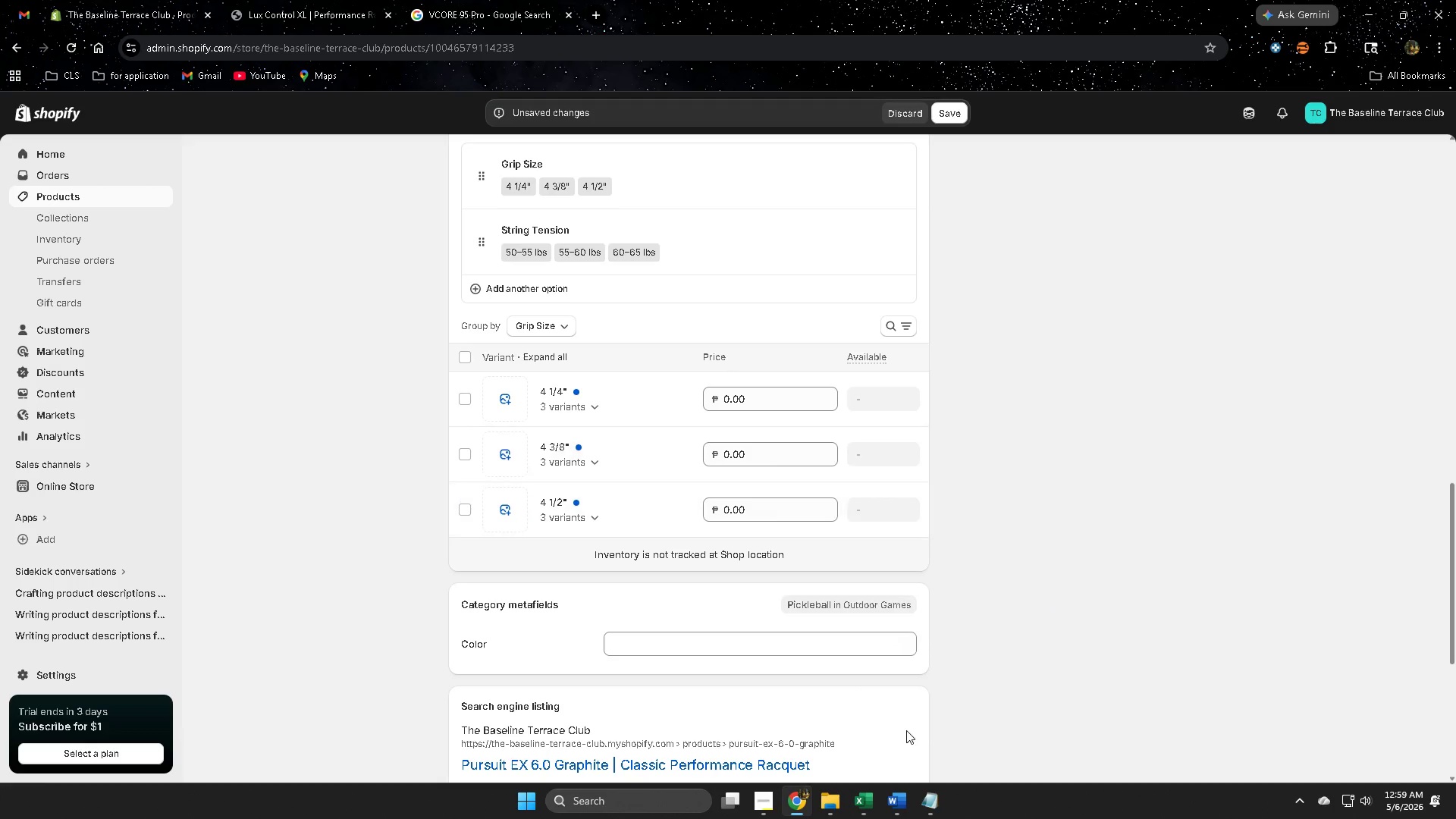 
double_click([898, 0])
 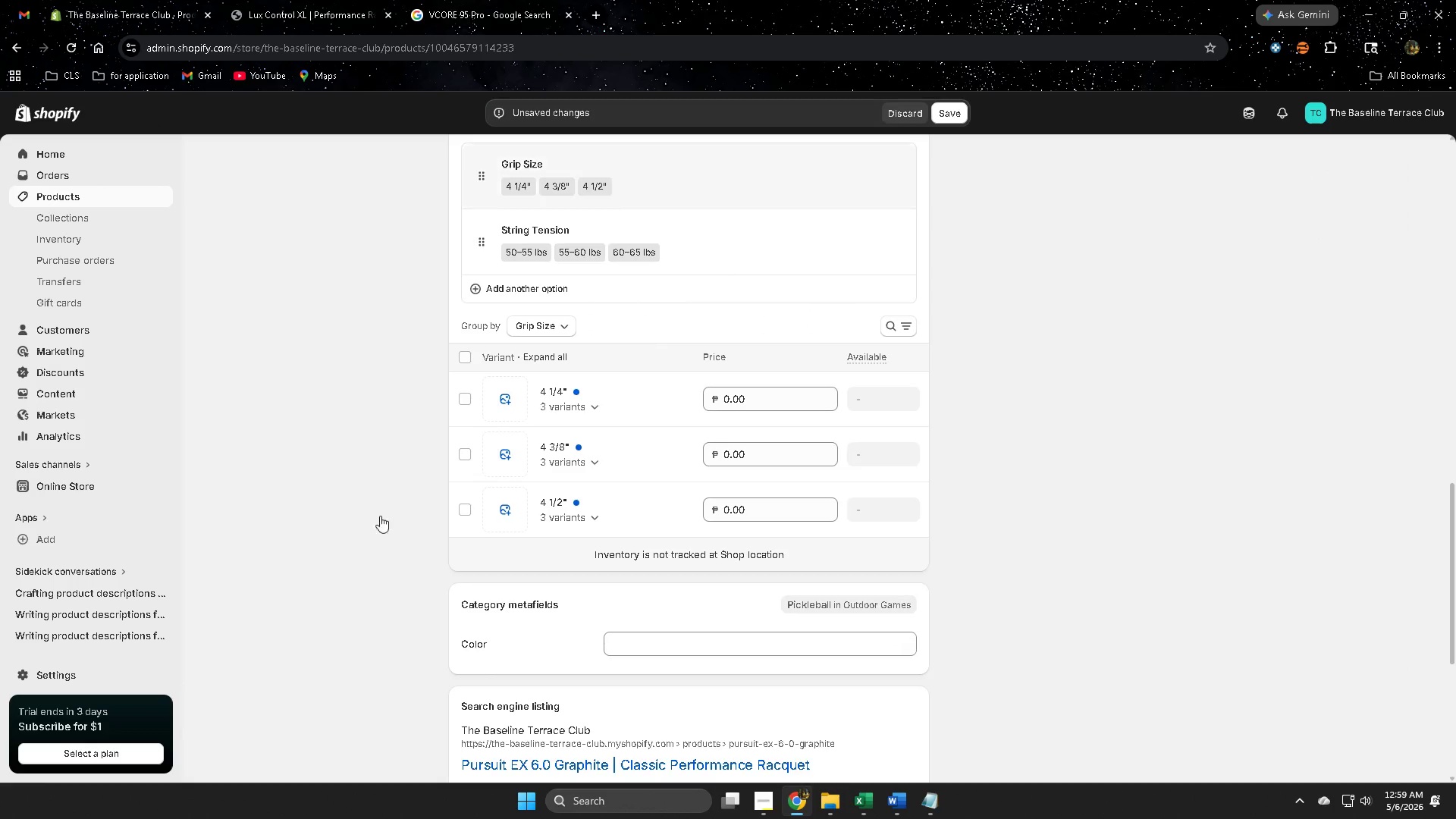 
wait(5.97)
 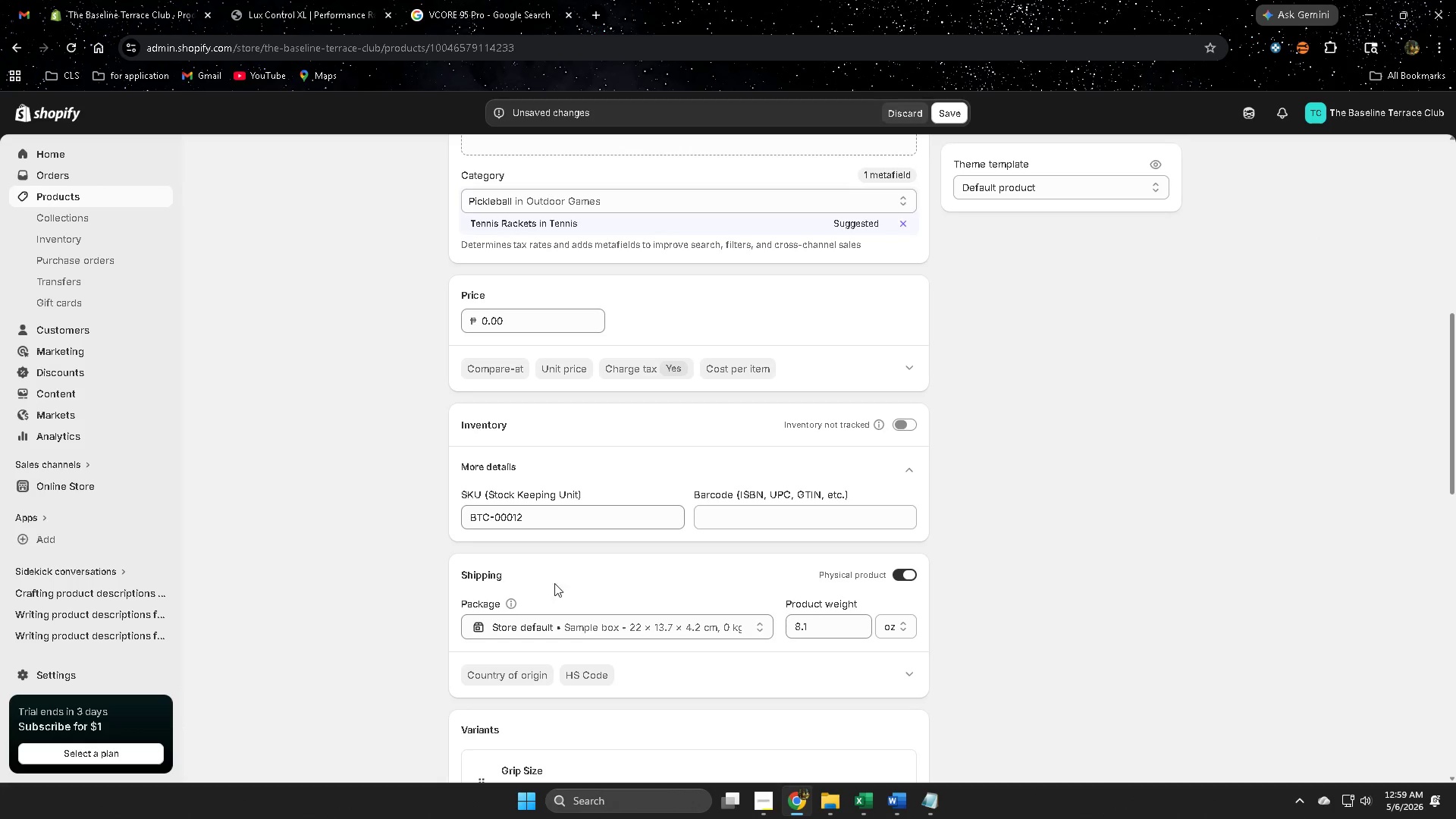 
hold_key(key=ControlLeft, duration=0.44)
 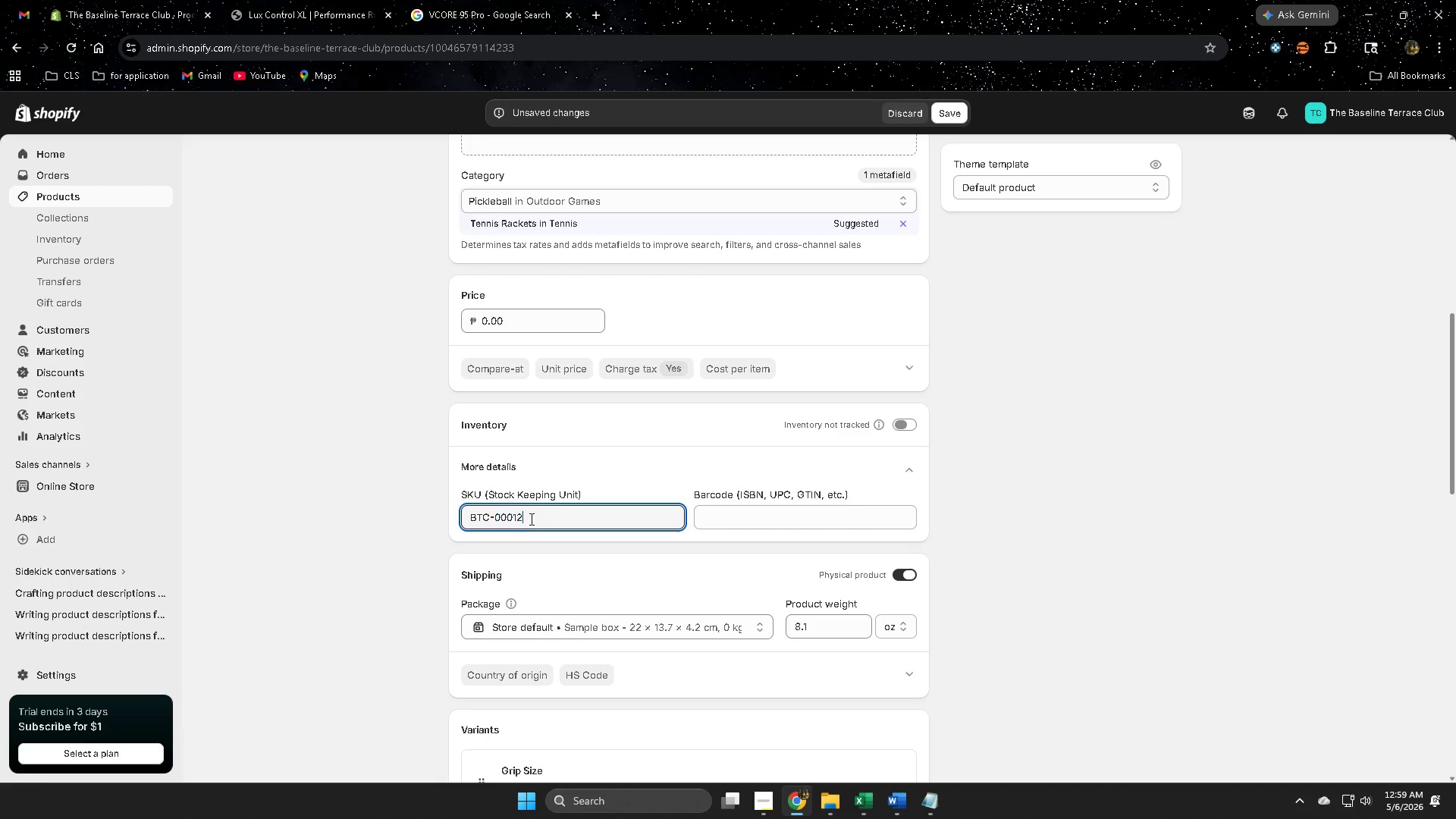 
scroll: coordinate [377, 528], scroll_direction: up, amount: 12.0
 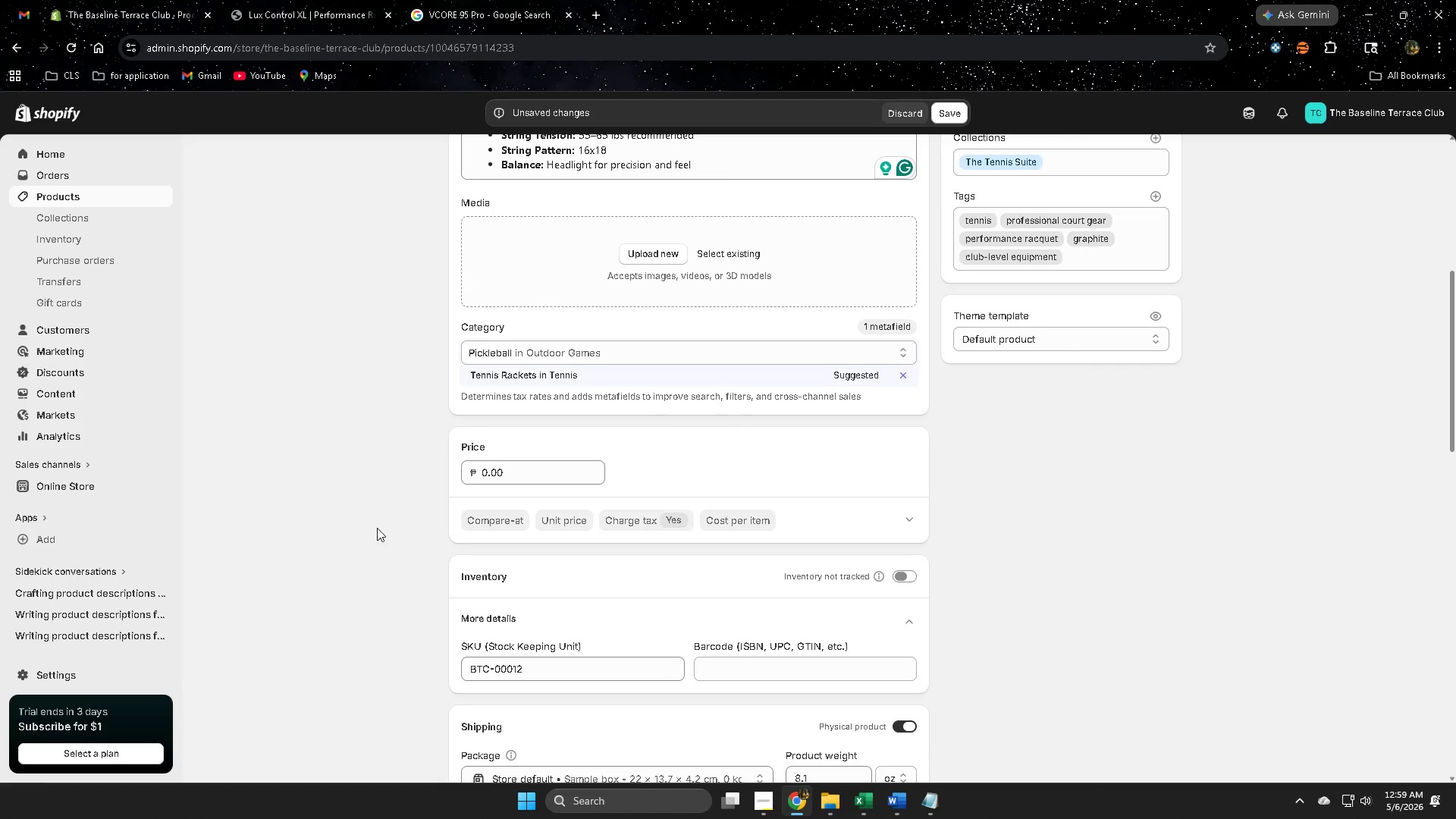 
double_click([530, 519])
 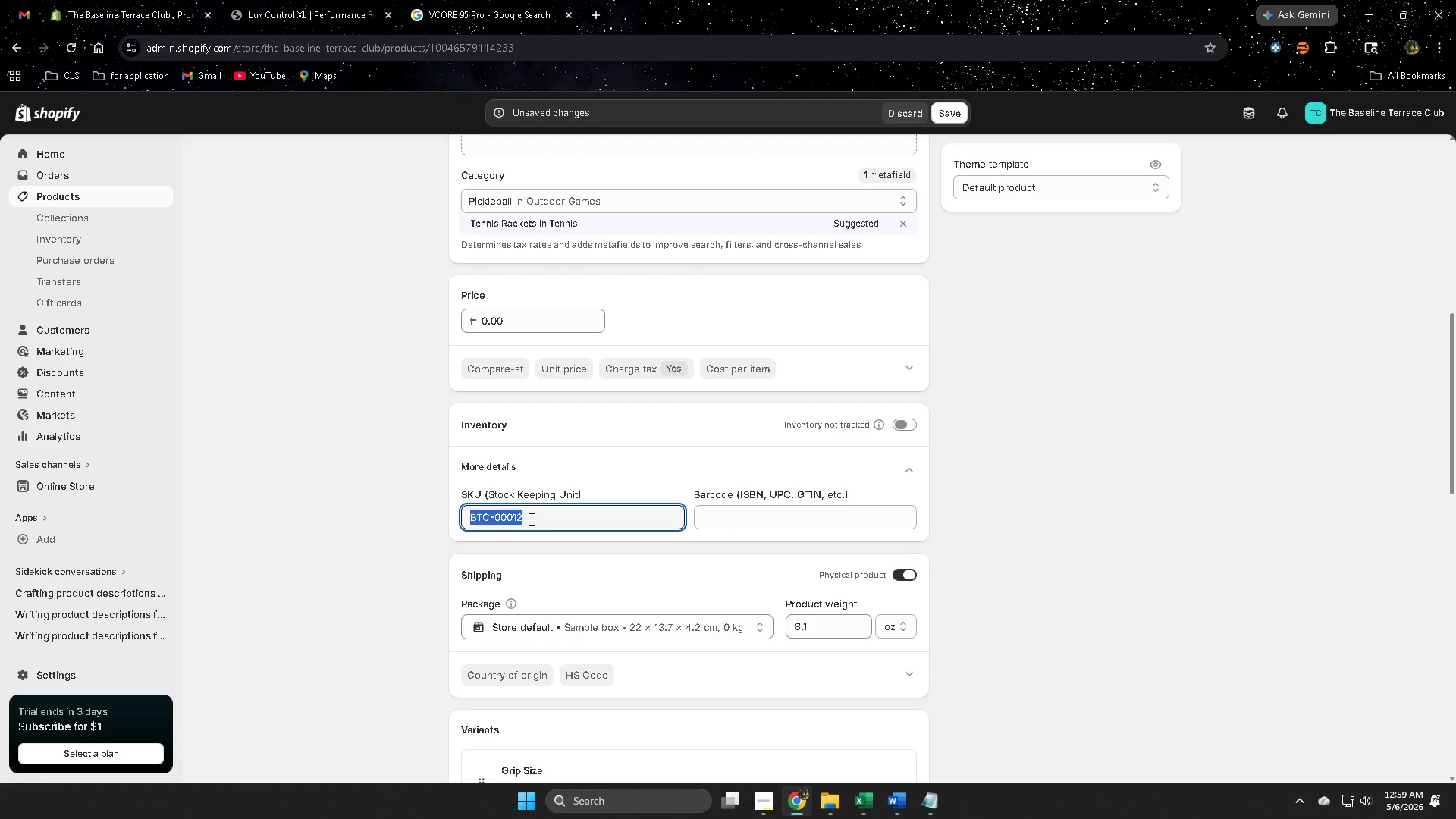 
triple_click([530, 519])
 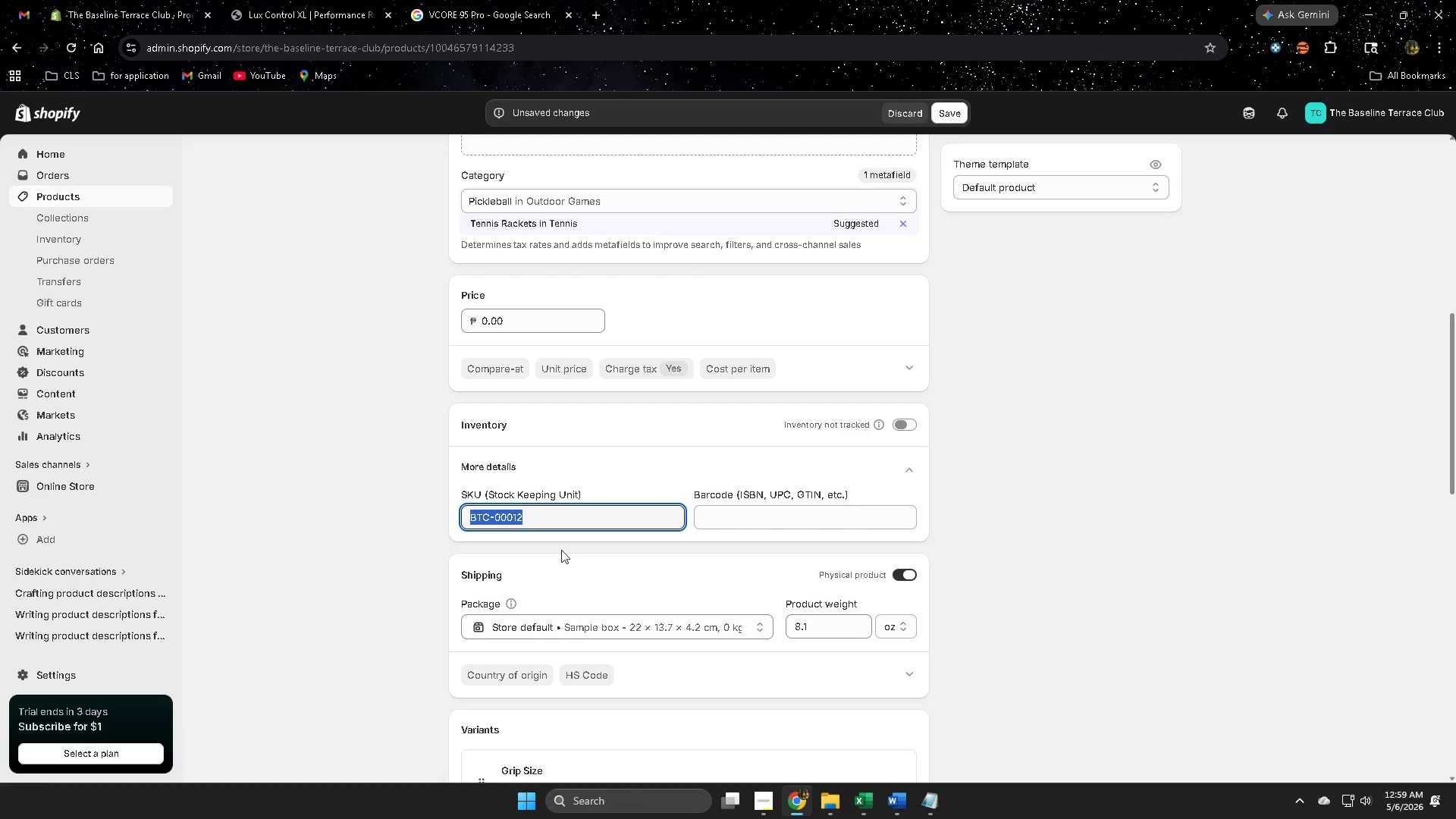 
key(Control+ControlLeft)
 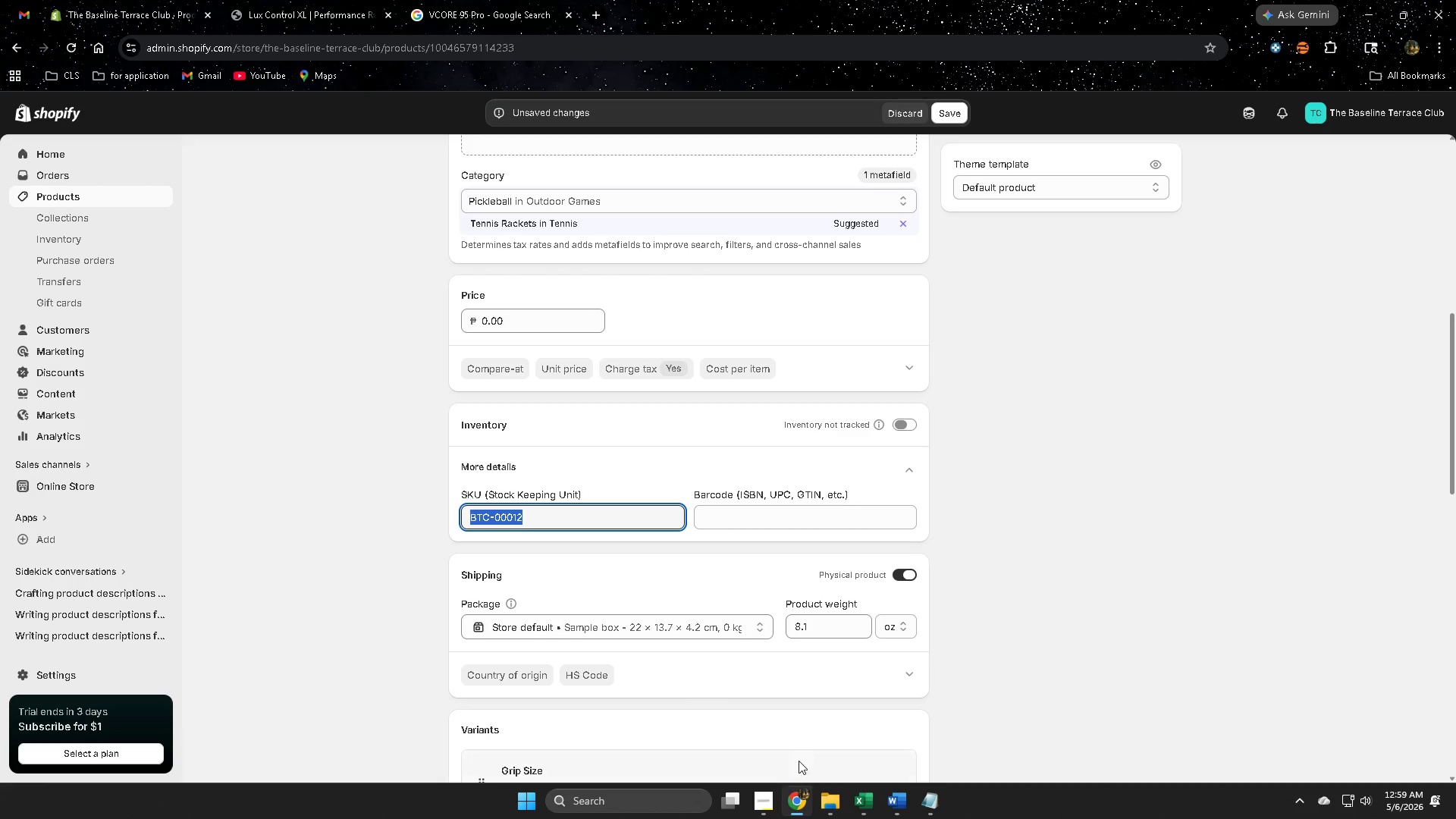 
key(Control+C)
 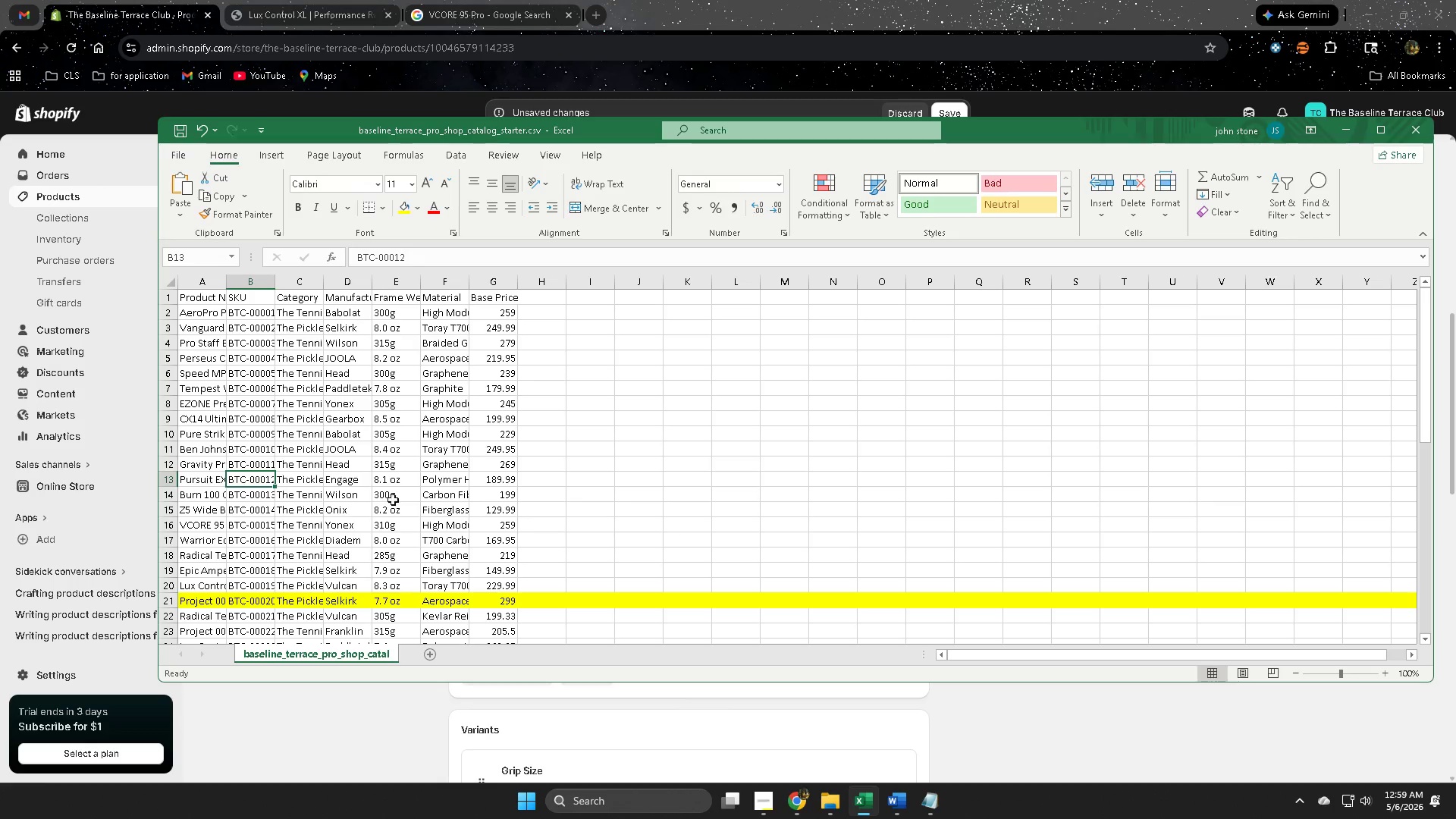 
scroll: coordinate [445, 597], scroll_direction: down, amount: 2.0
 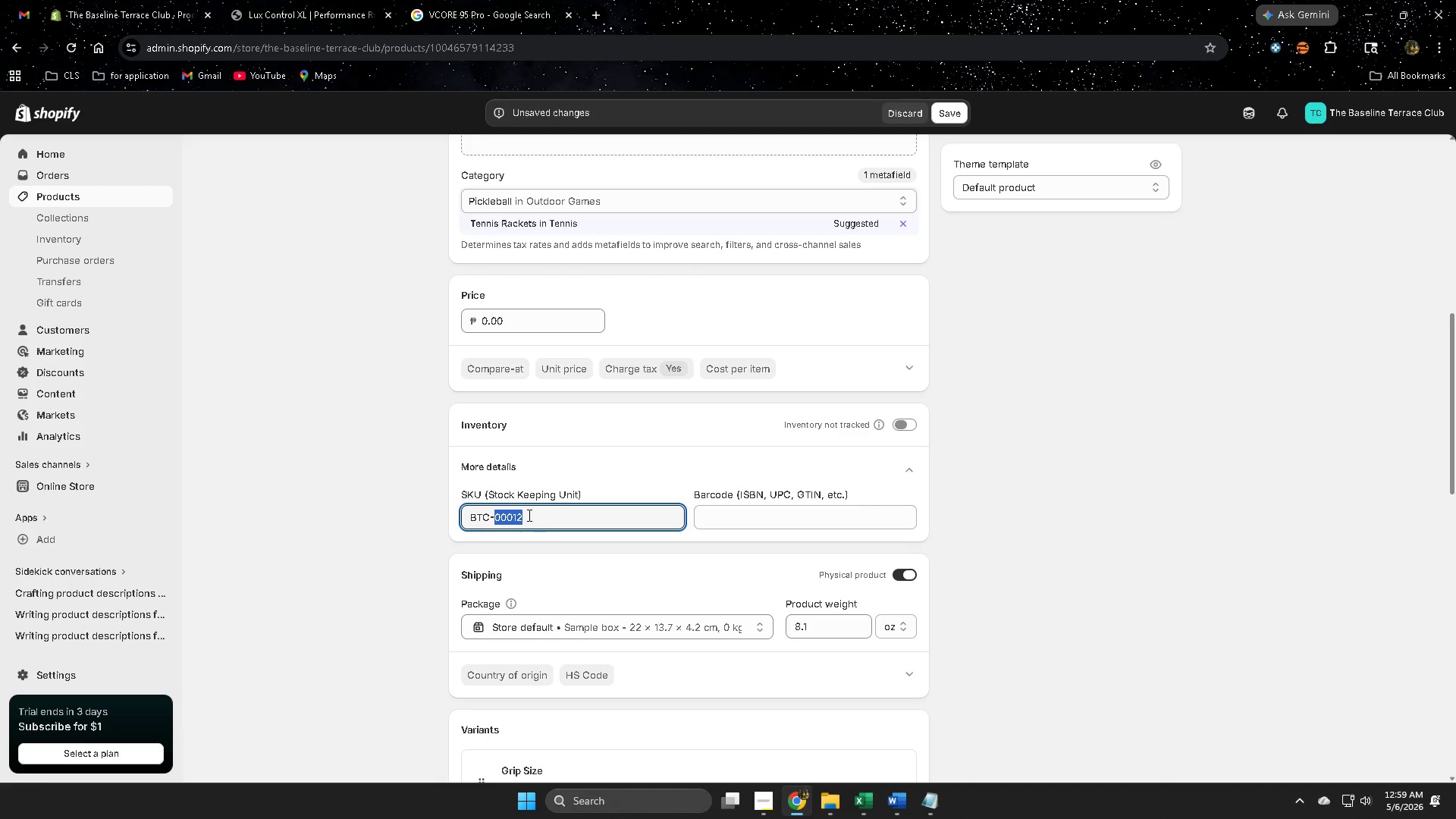 
left_click([690, 0])
 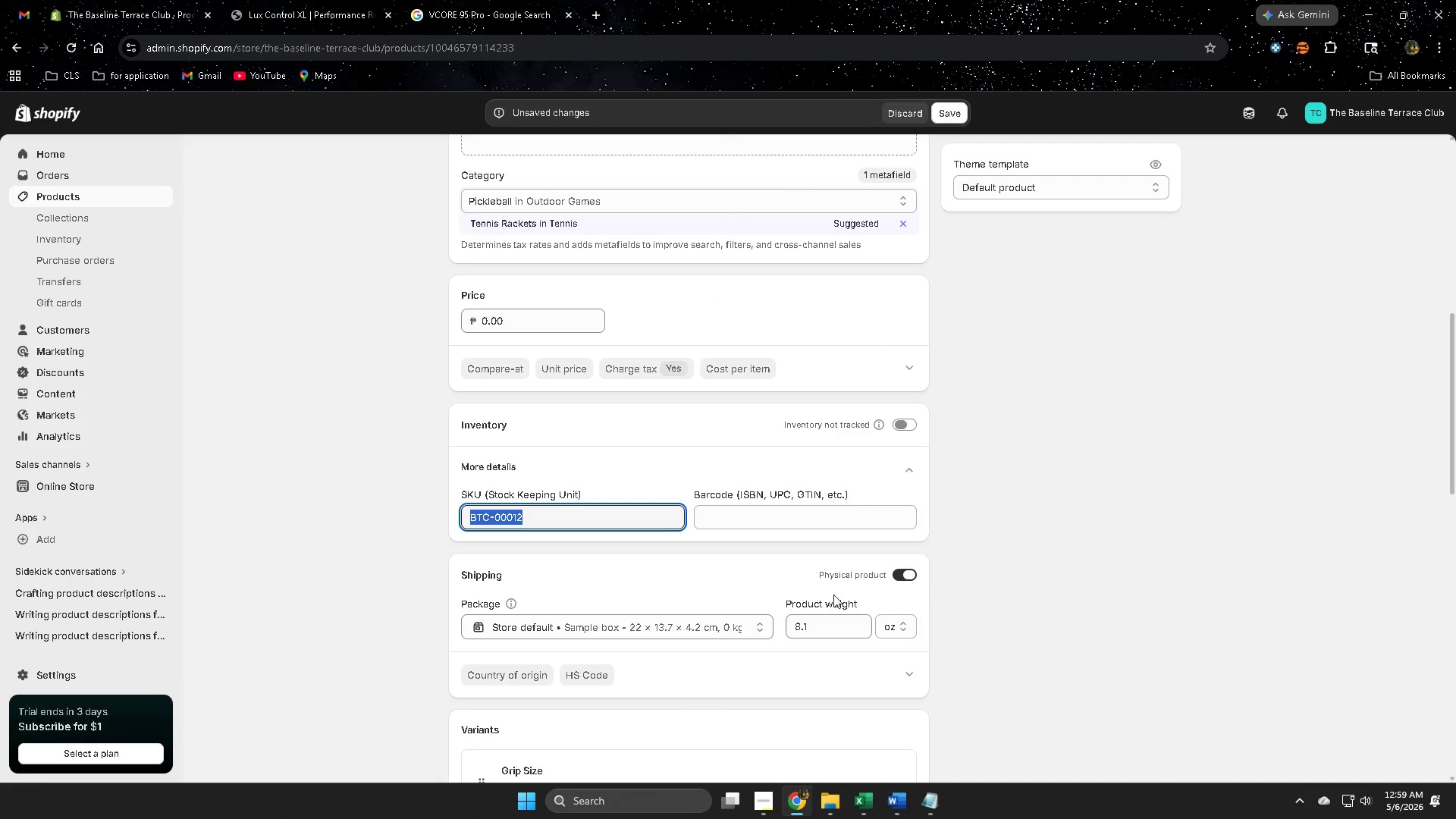 
left_click([596, 405])
 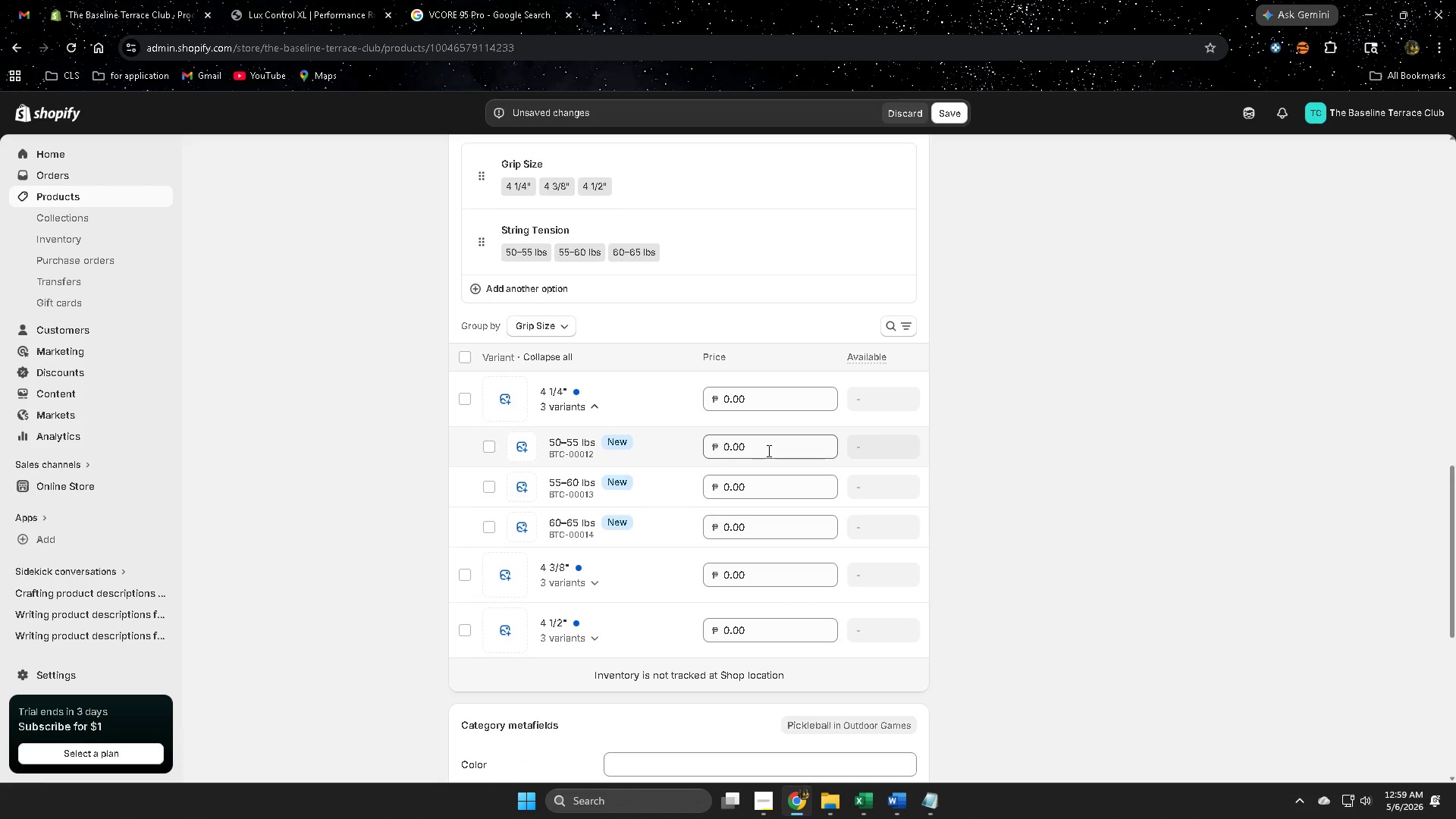 
scroll: coordinate [838, 609], scroll_direction: down, amount: 5.0
 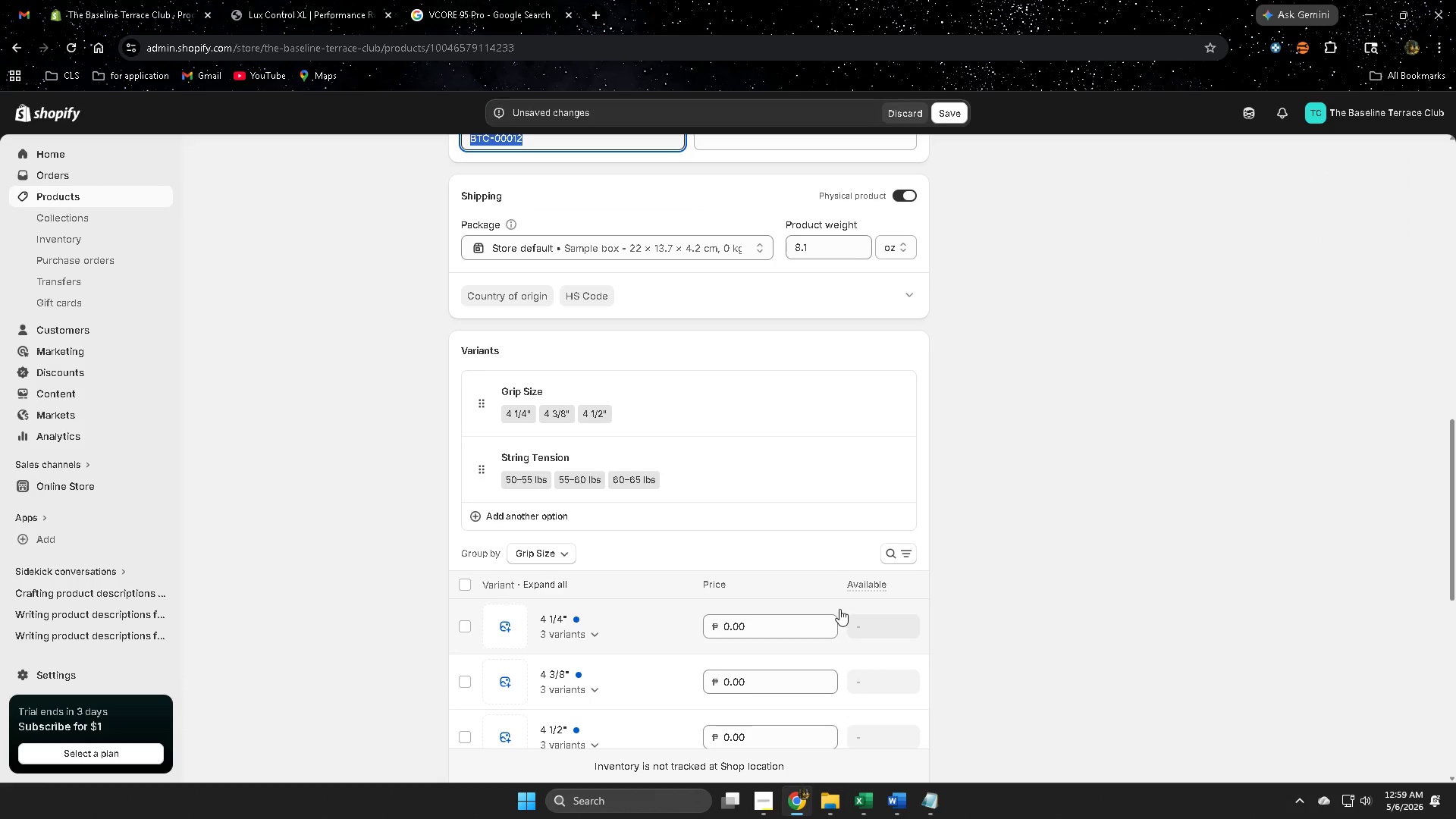 
double_click([767, 450])
 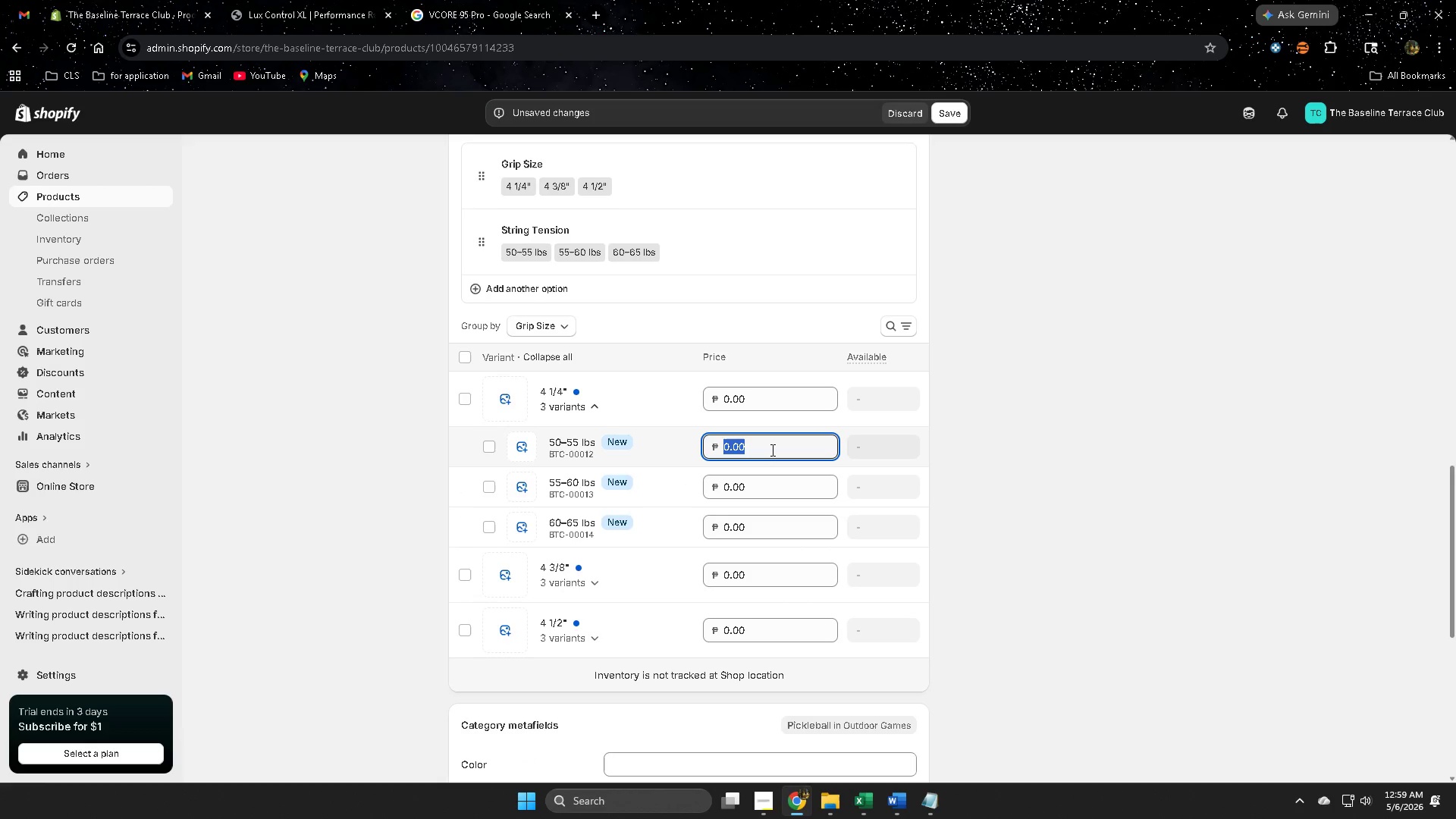 
scroll: coordinate [843, 668], scroll_direction: down, amount: 3.0
 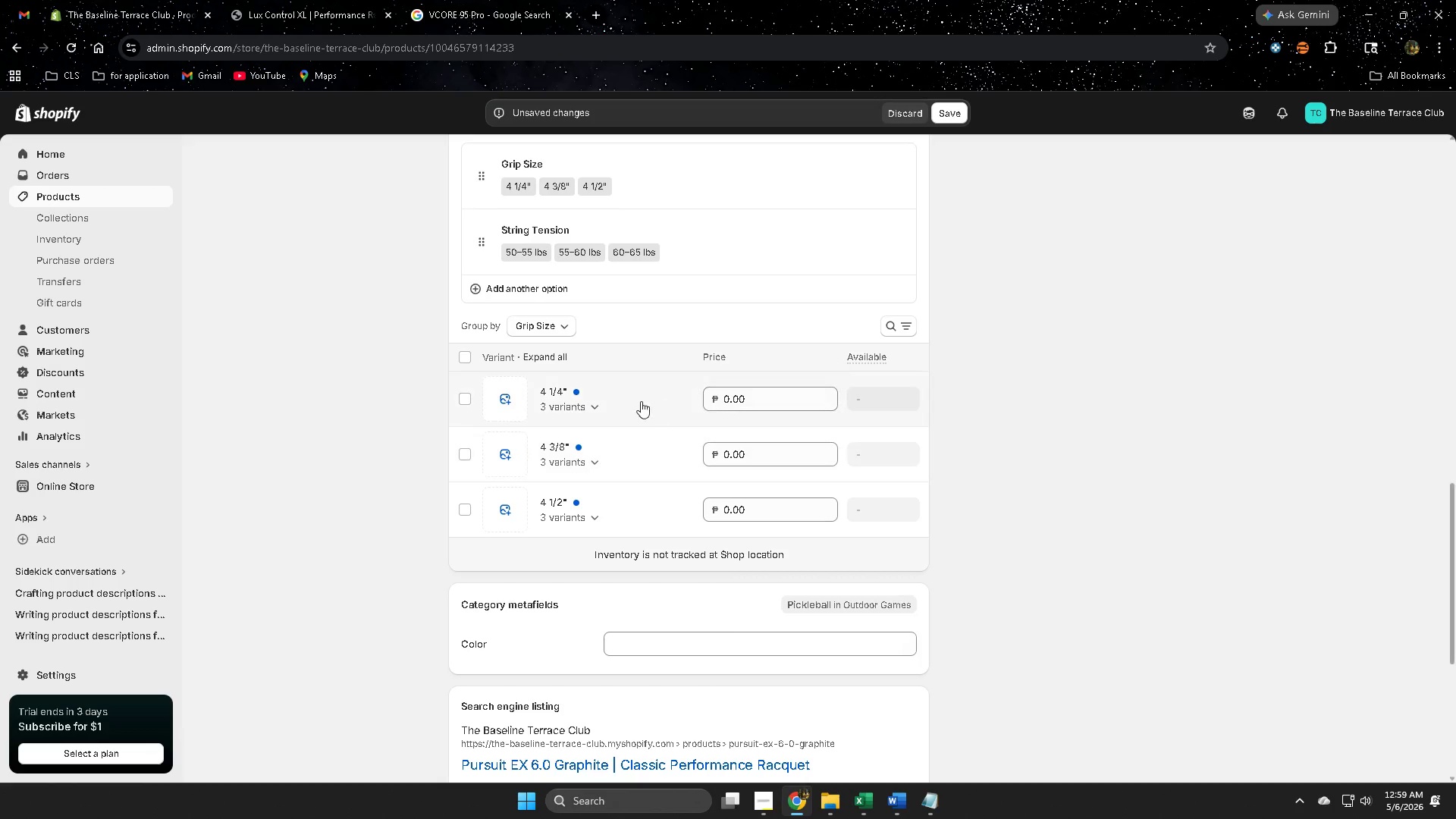 
key(Numpad1)
 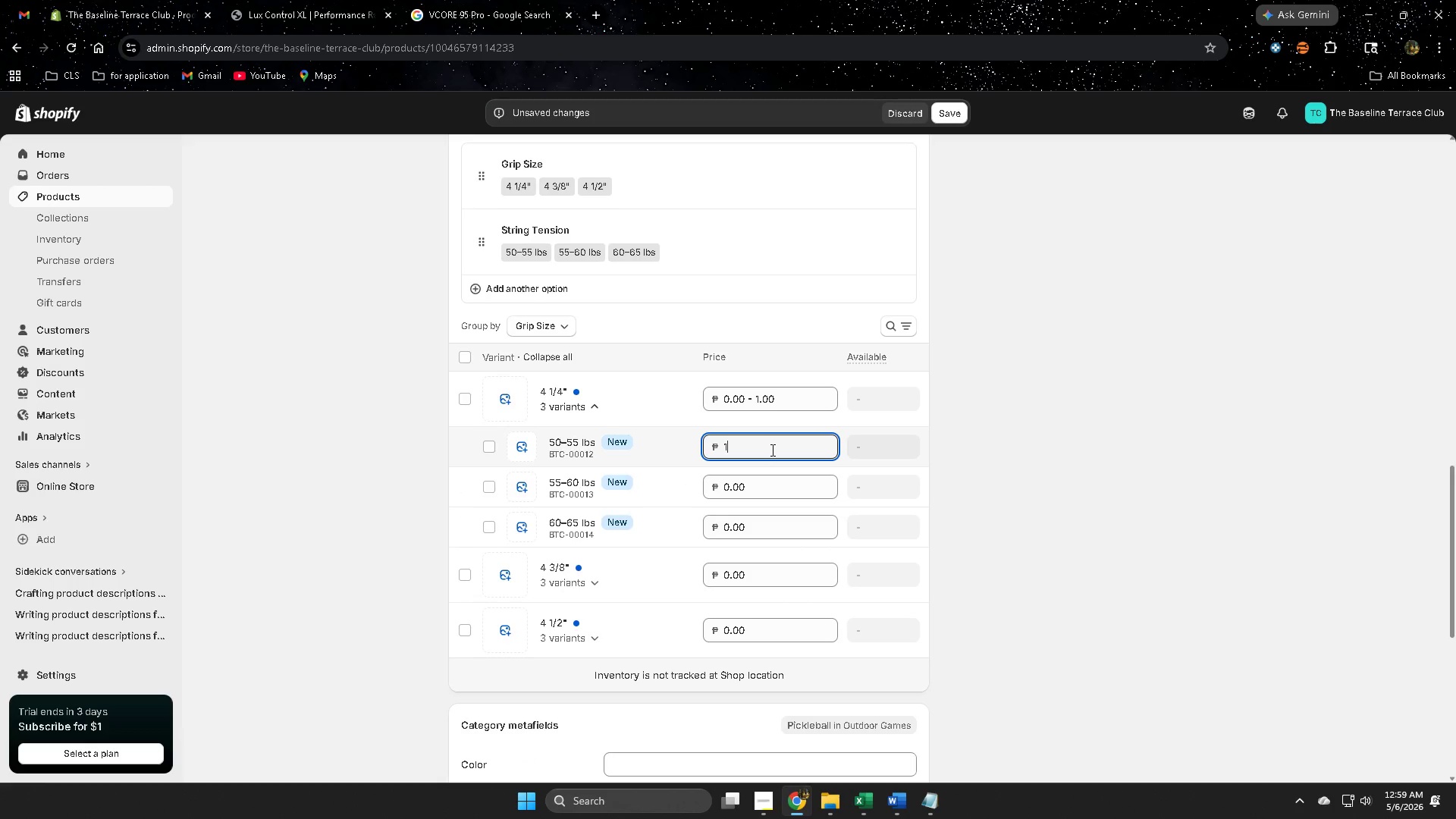 
key(Numpad8)
 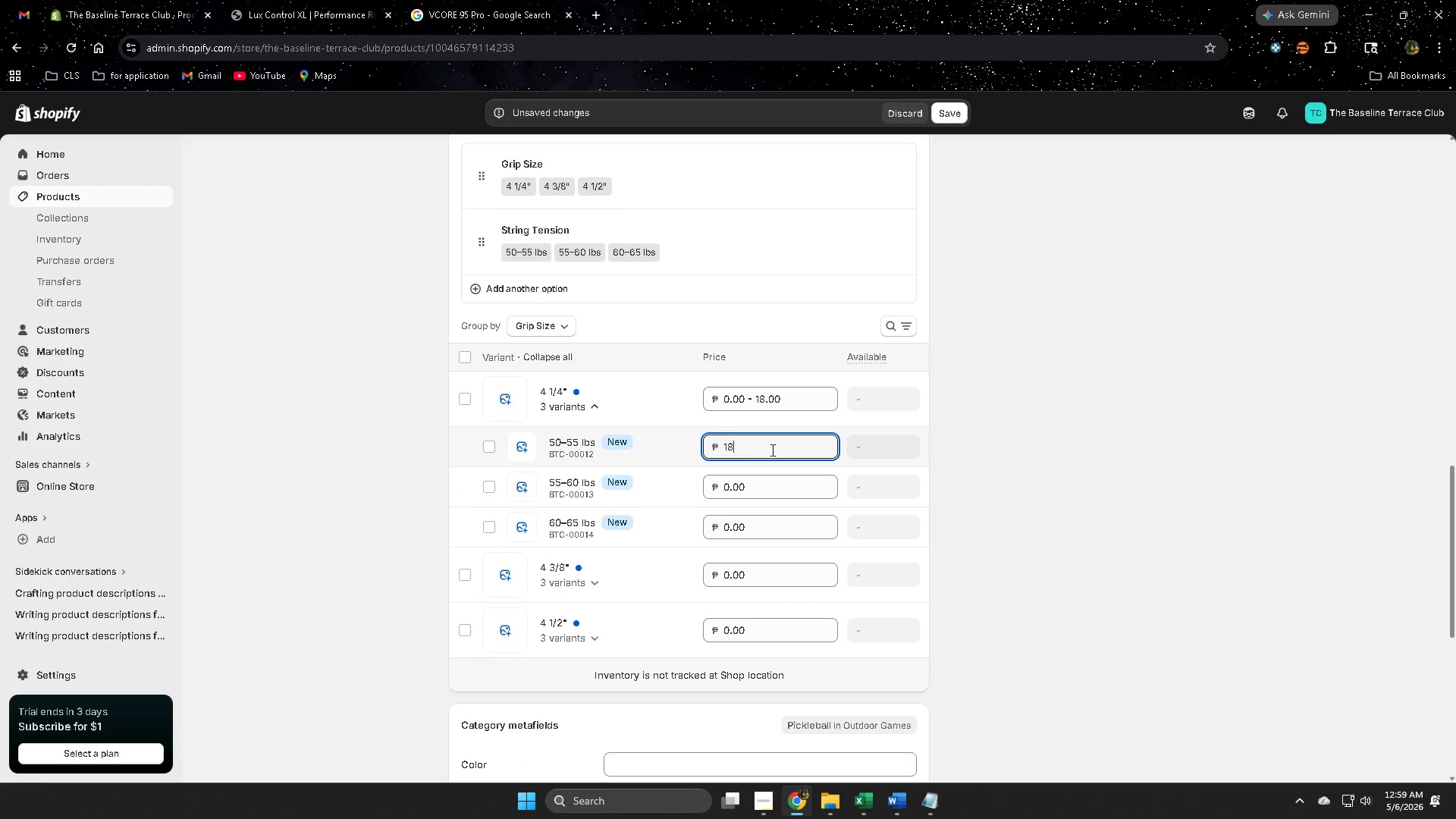 
key(Numpad9)
 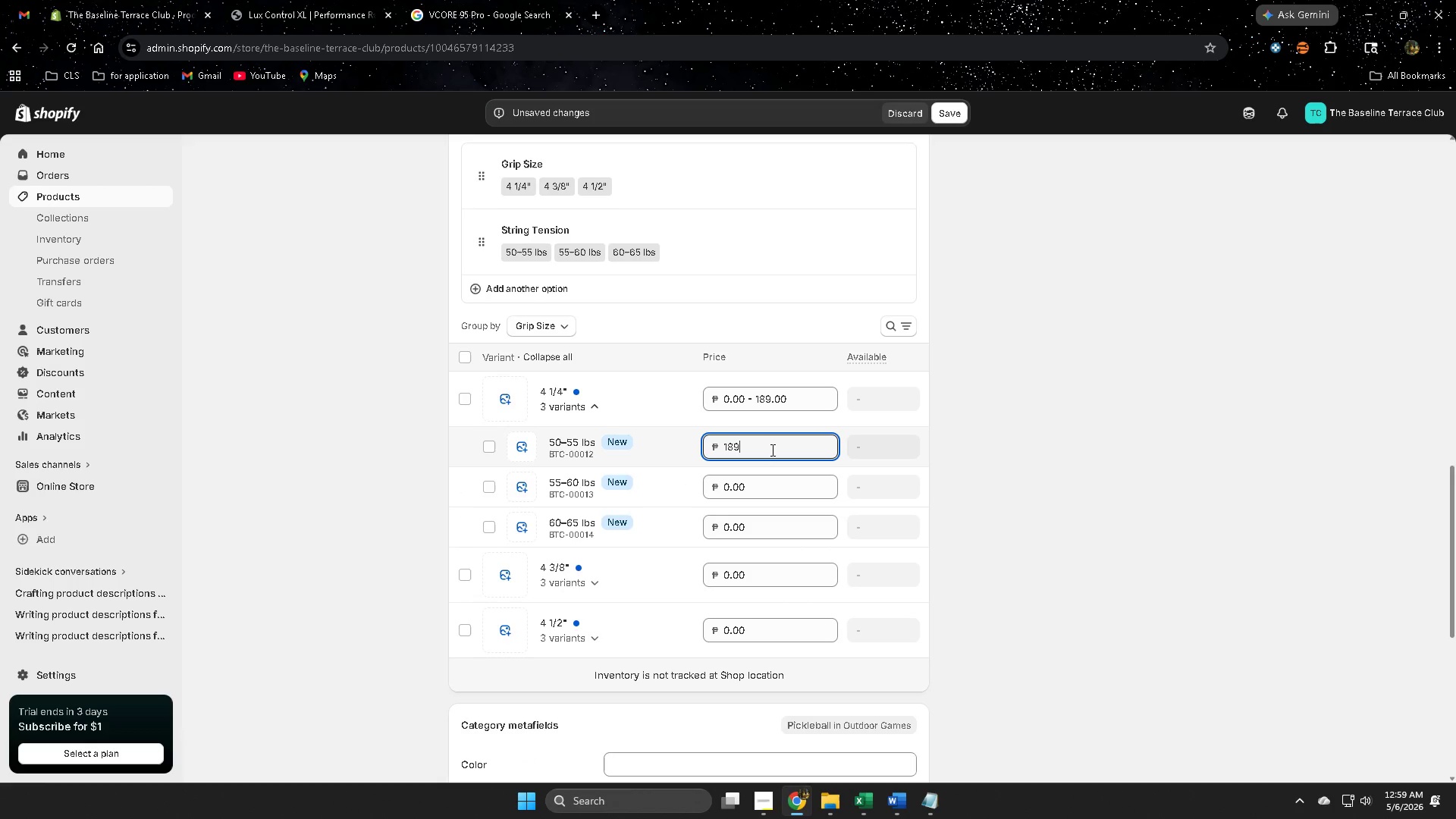 
key(NumpadDecimal)
 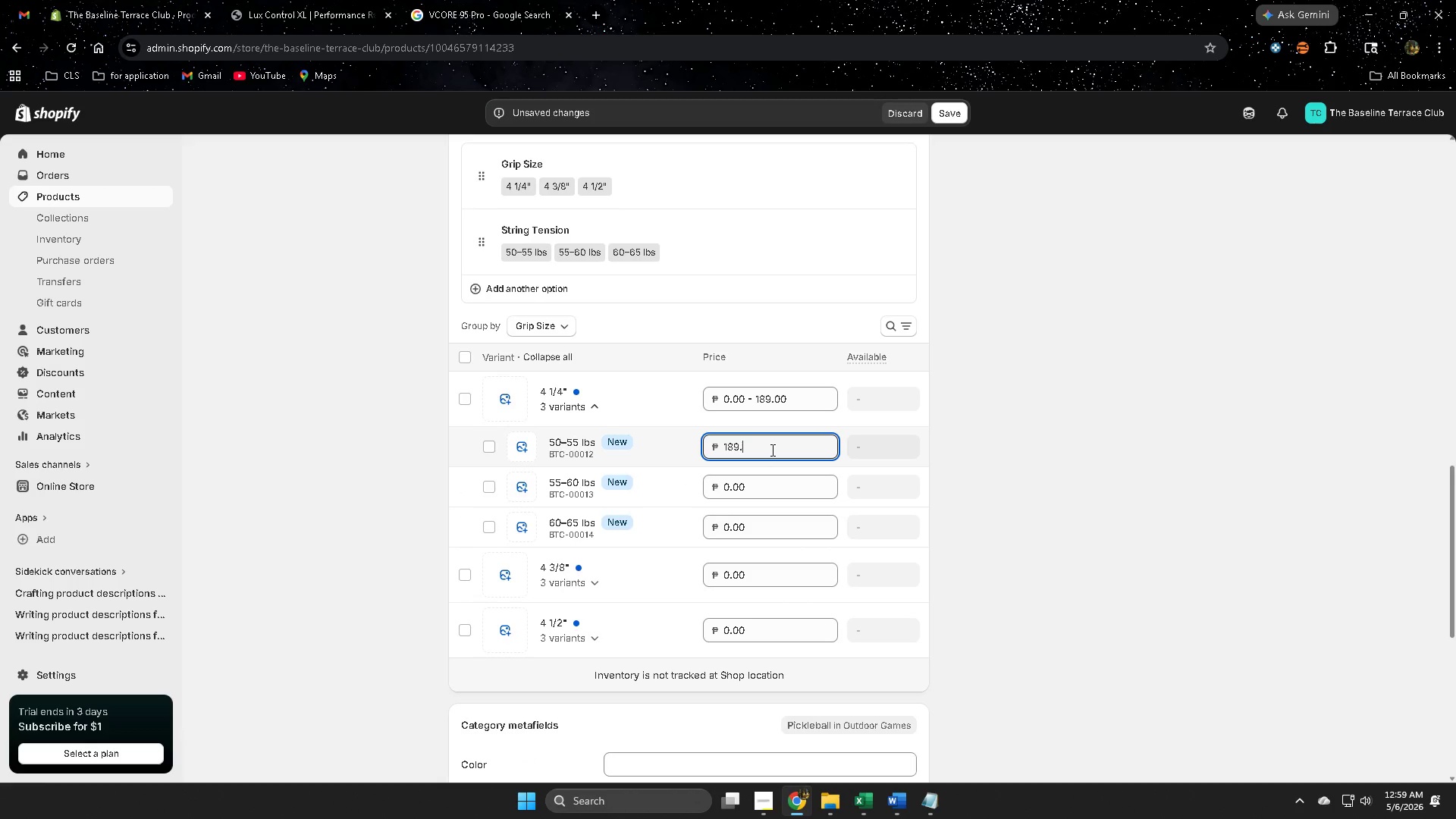 
key(Numpad9)
 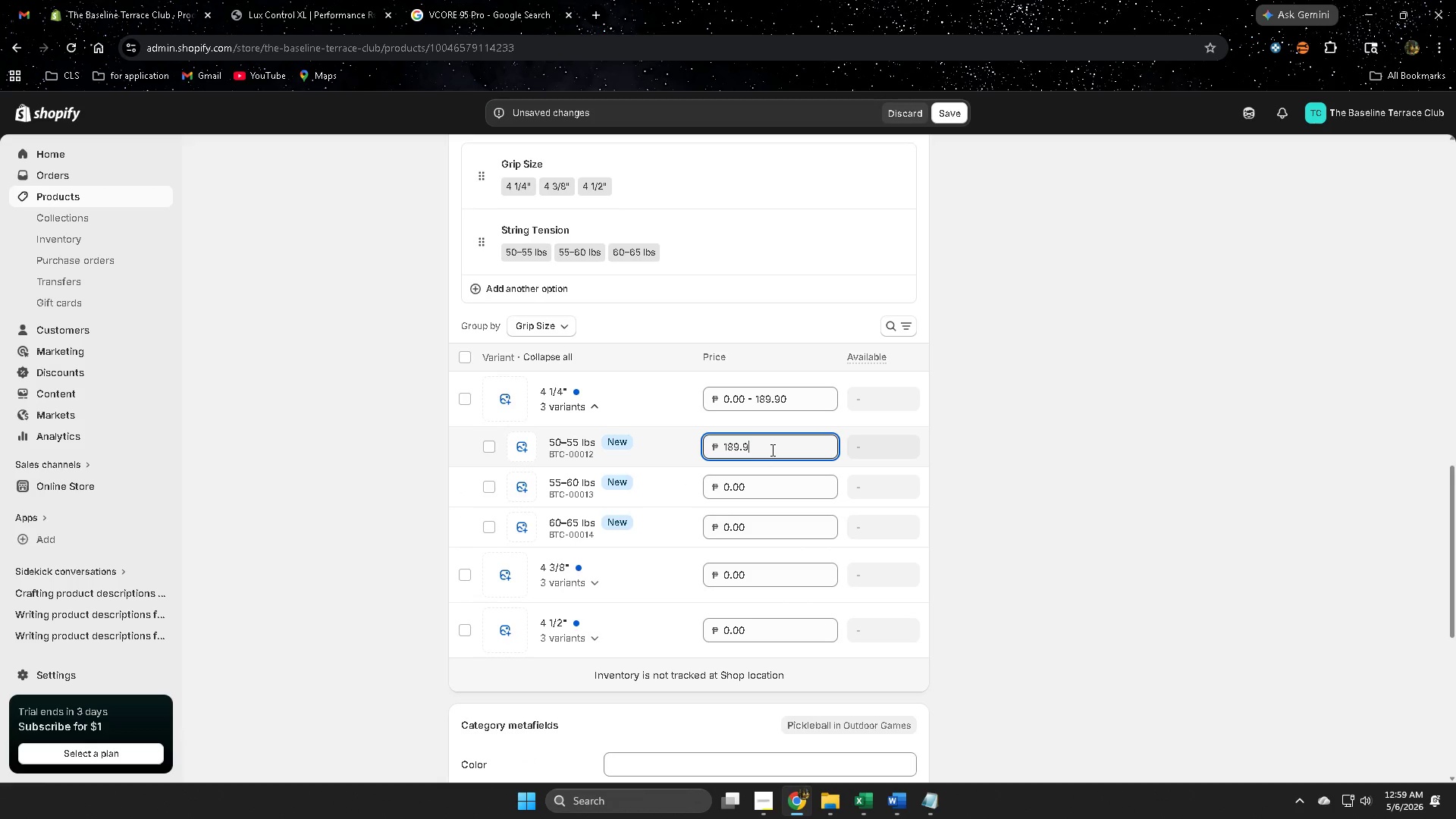 
key(Numpad9)
 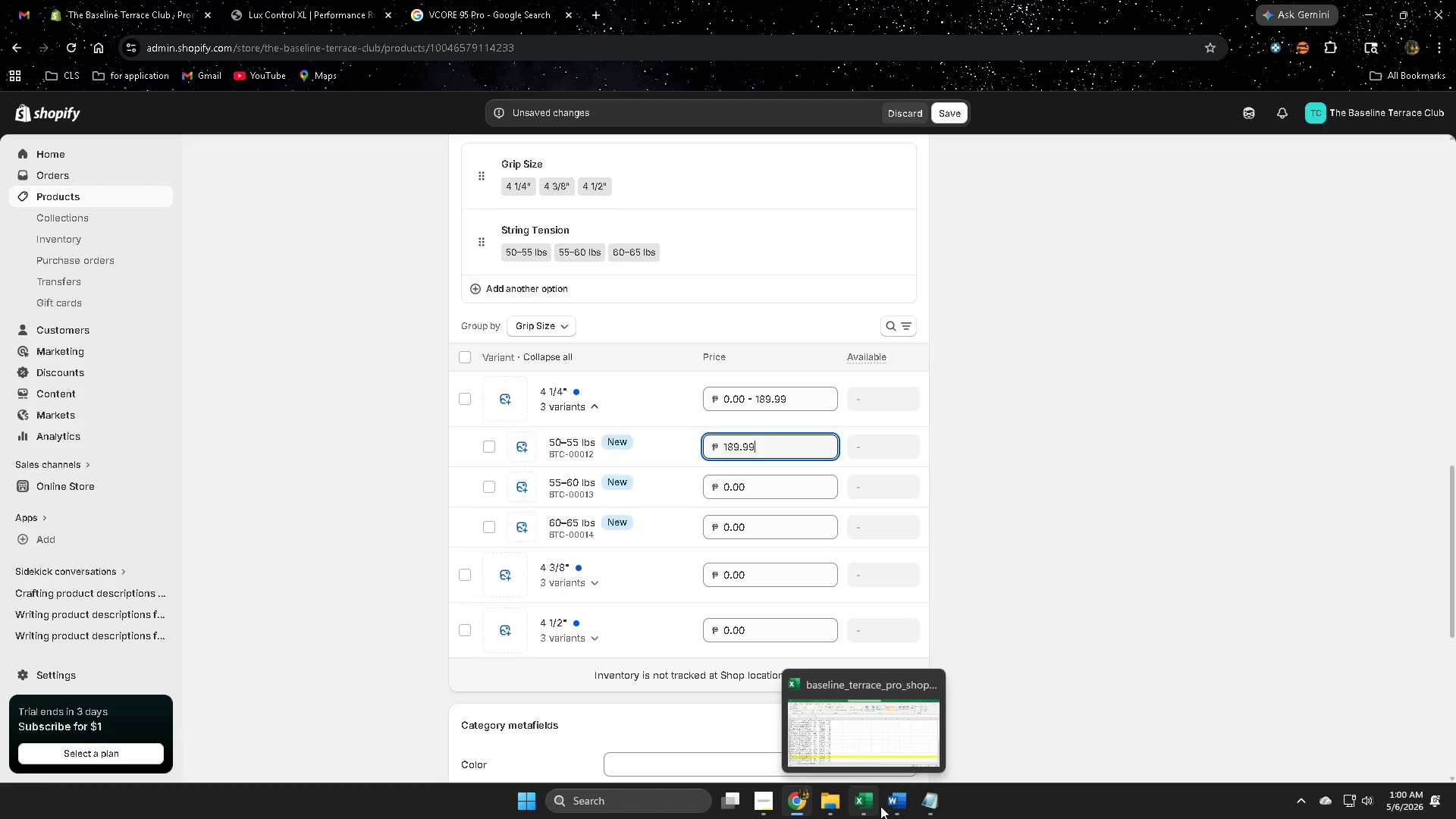 
wait(6.34)
 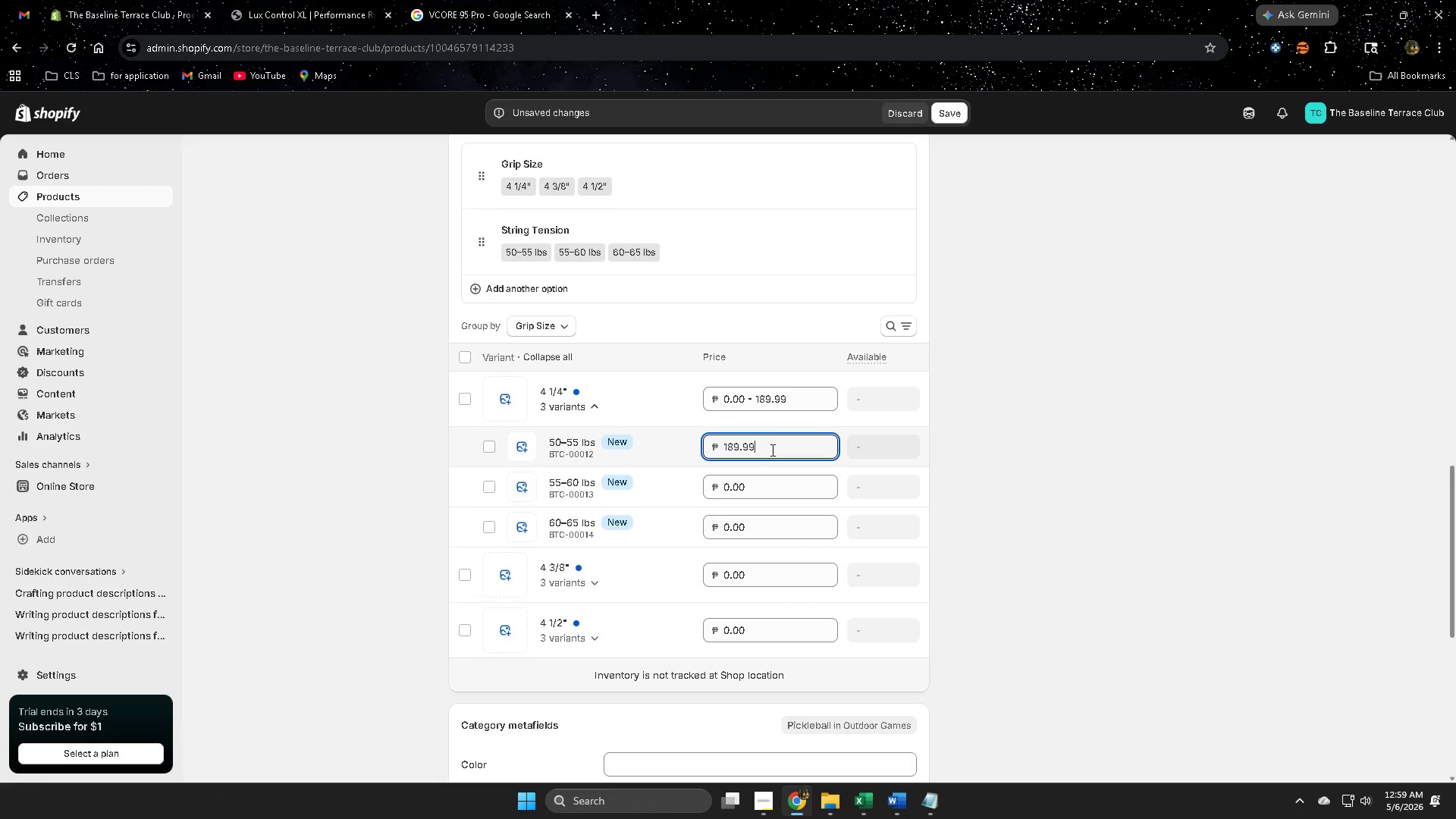 
left_click([862, 802])
 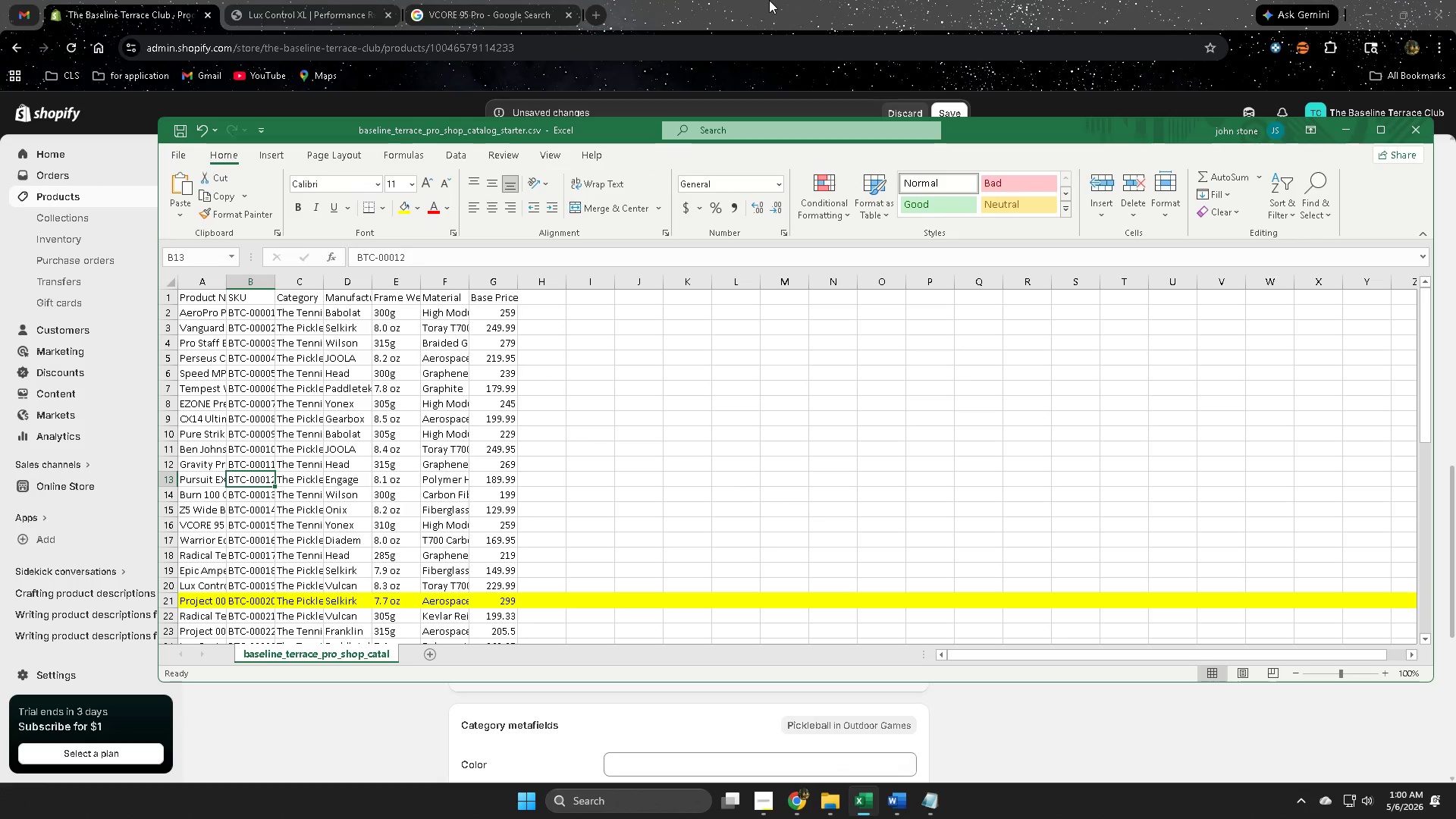 
left_click([769, 0])
 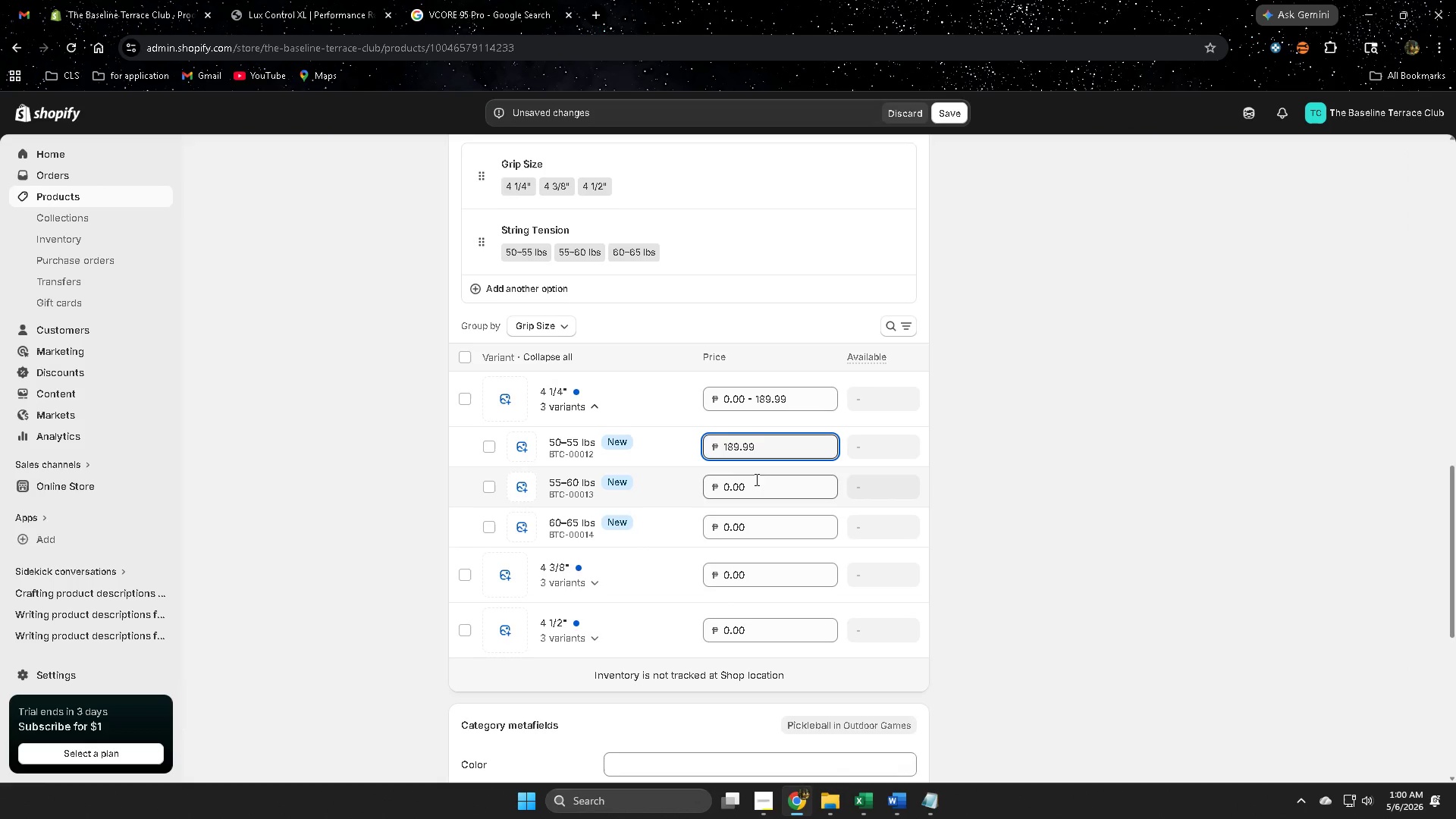 
double_click([761, 488])
 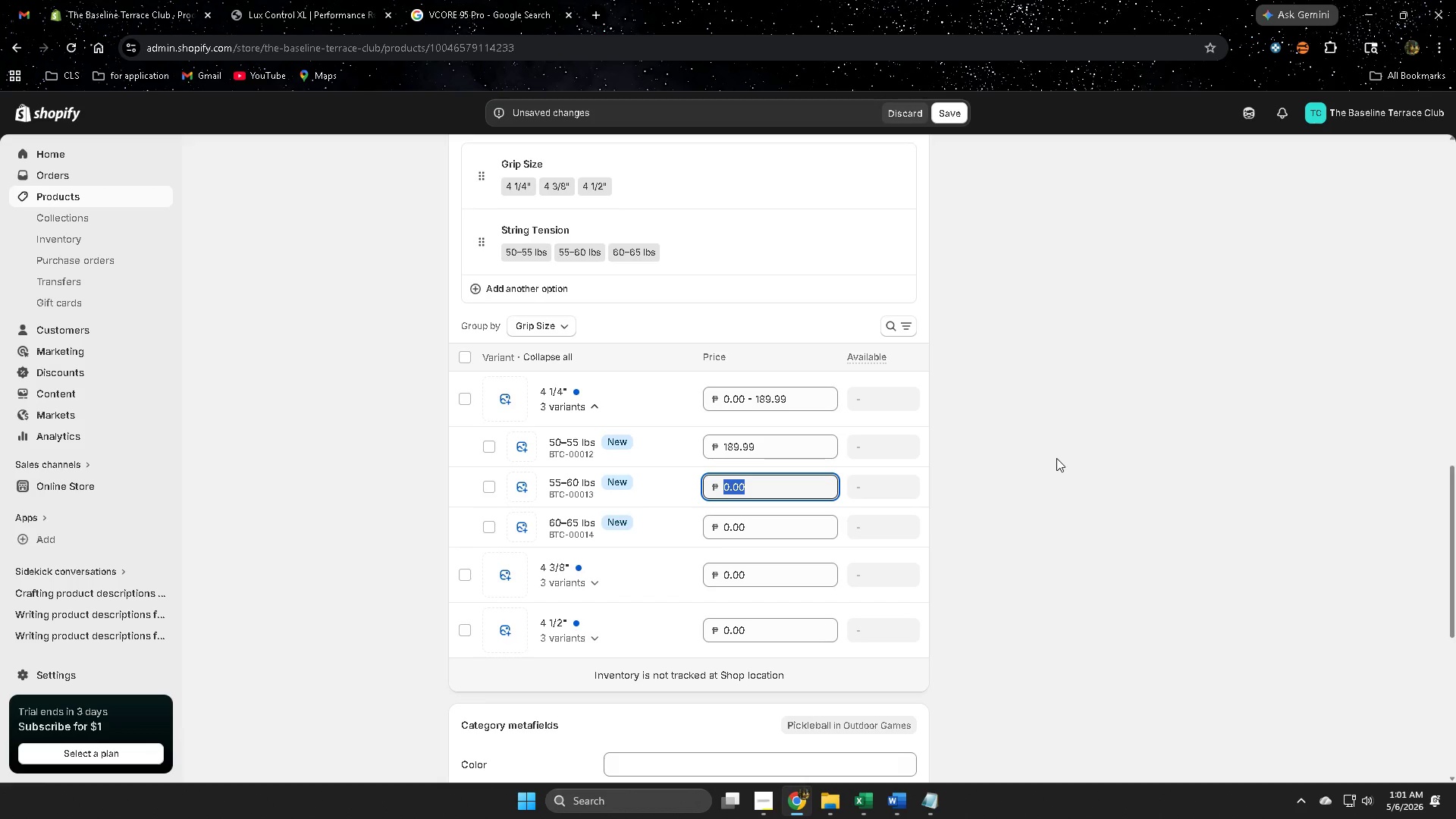 
wait(72.67)
 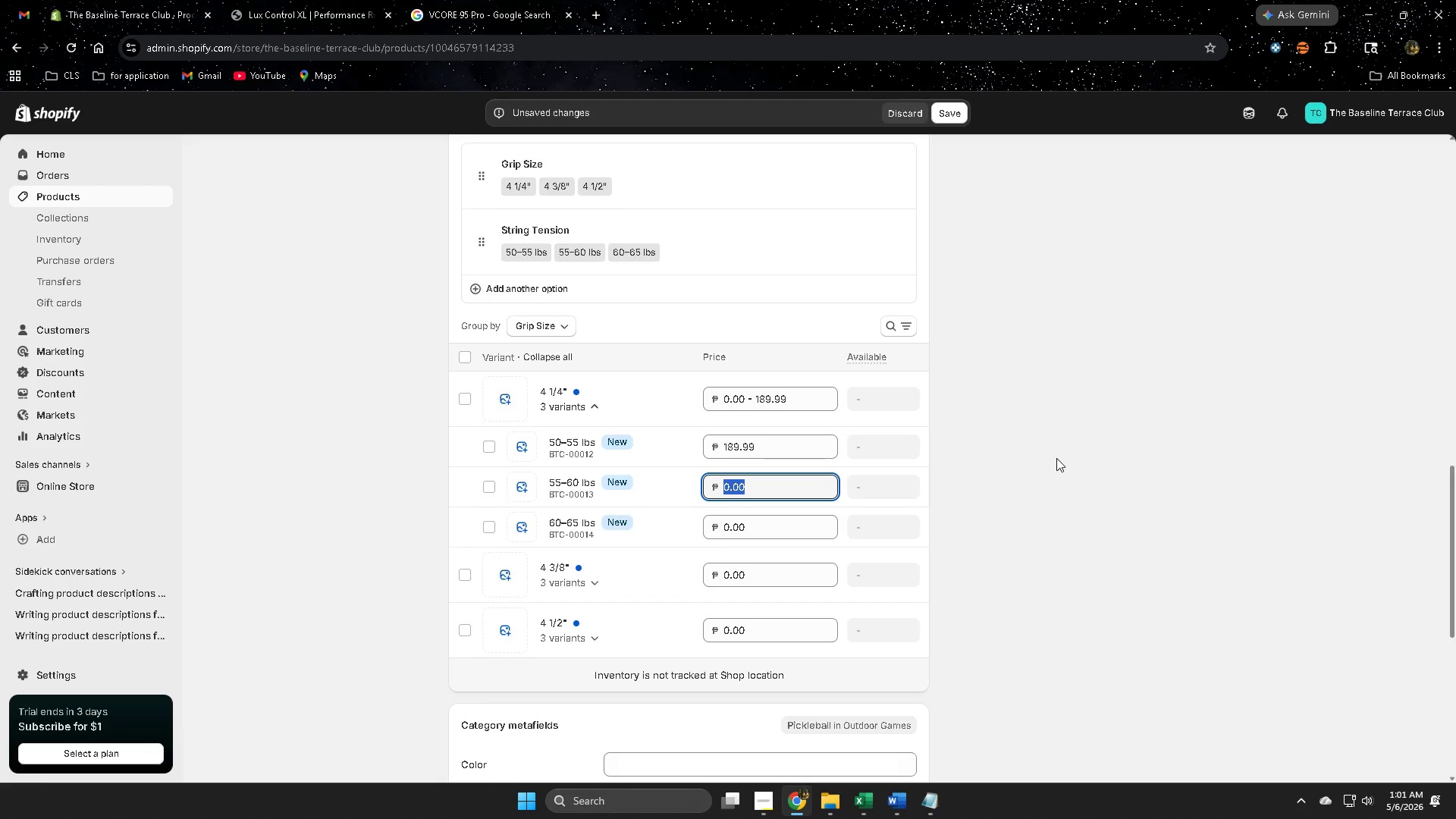 
scroll: coordinate [1072, 393], scroll_direction: down, amount: 2.0
 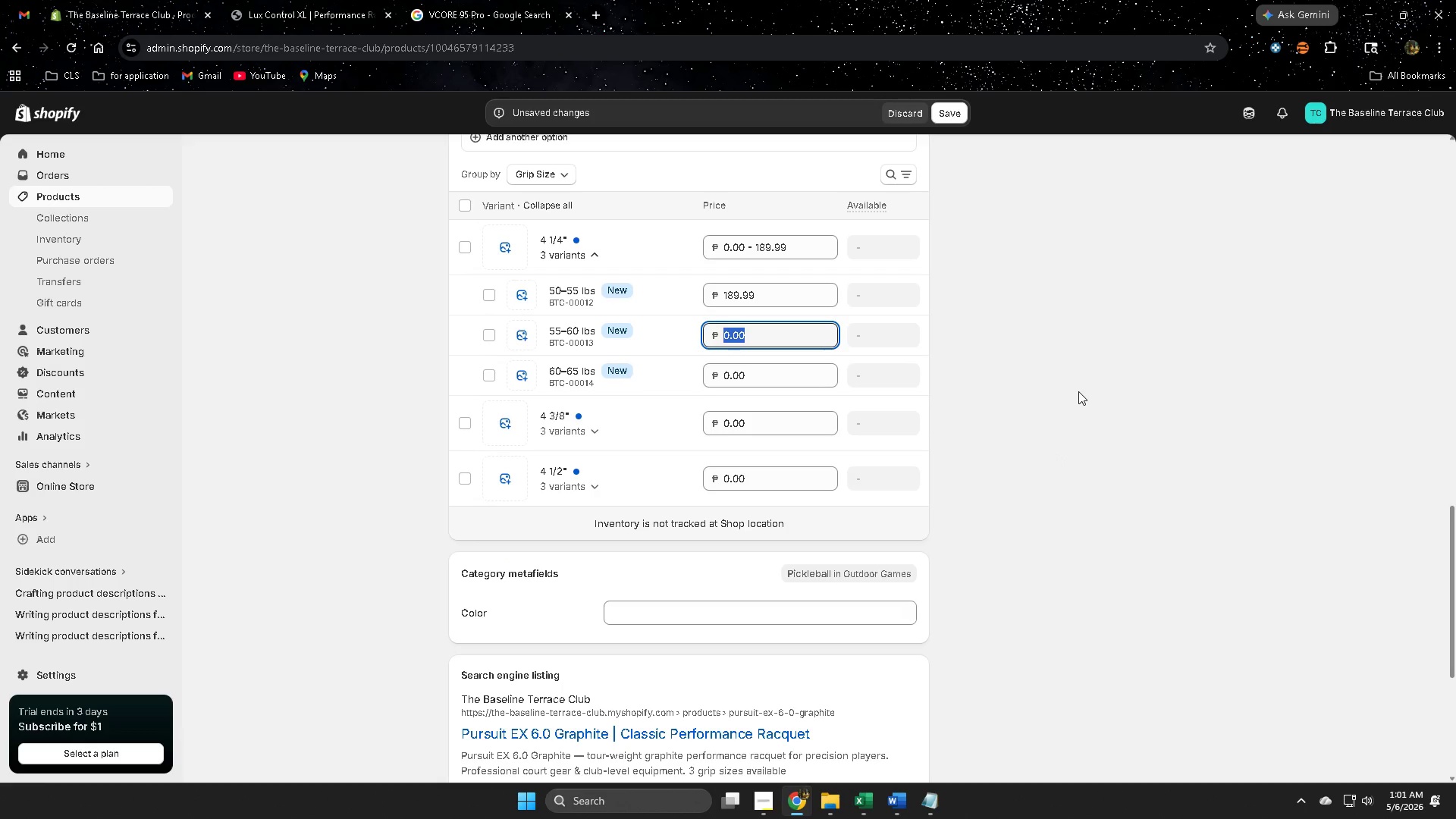 
wait(16.03)
 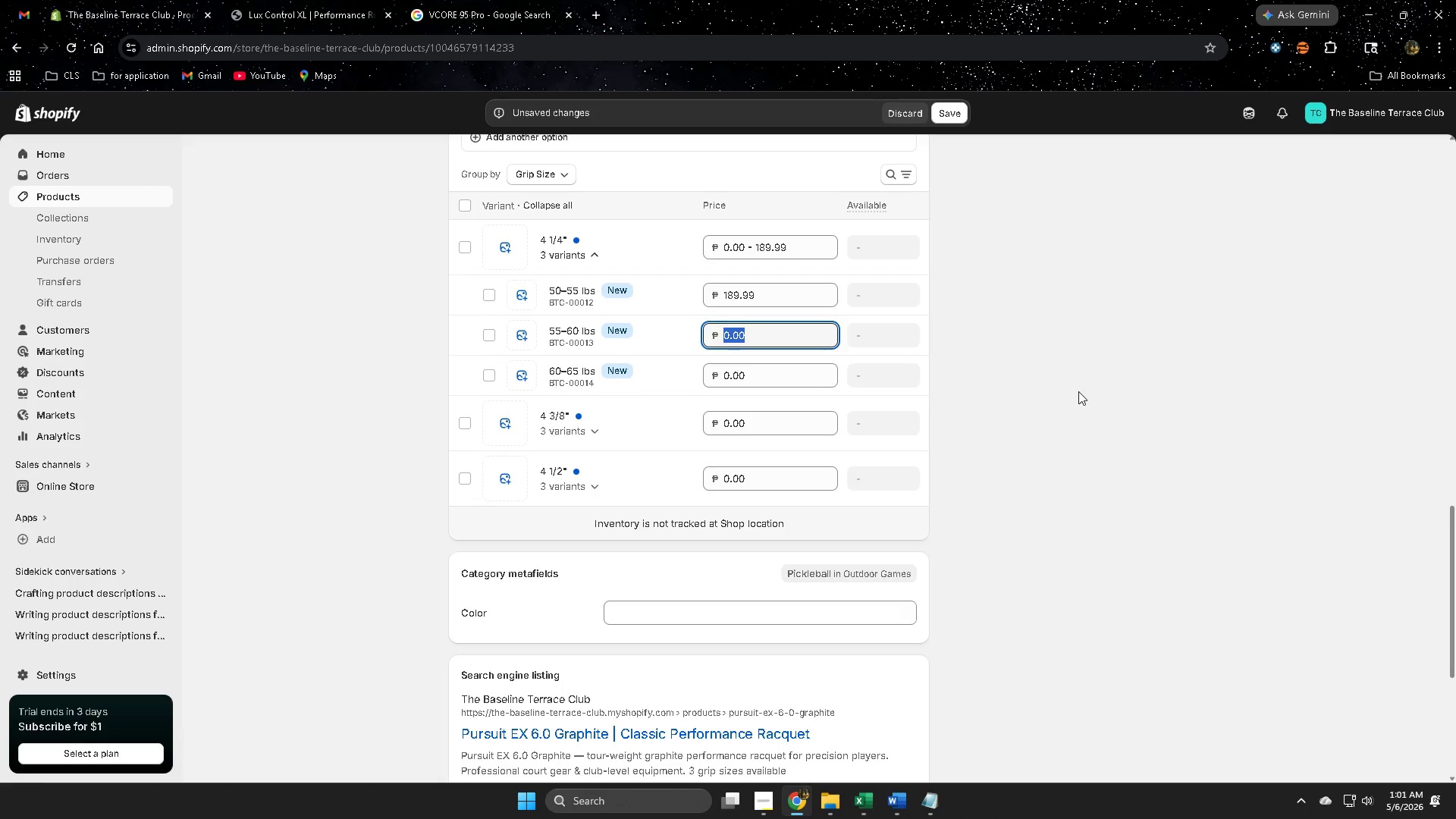 
key(Numpad1)
 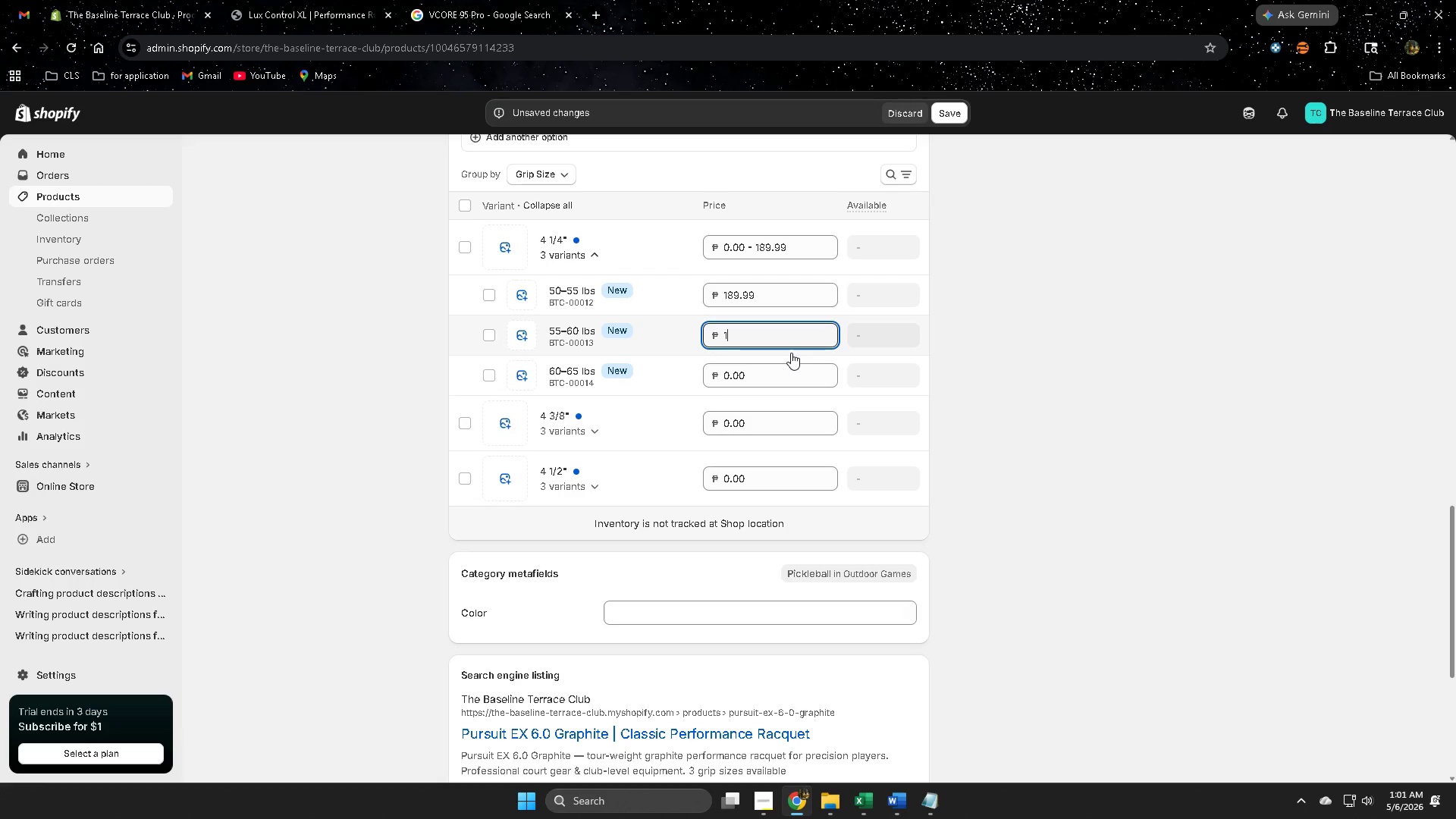 
key(Numpad9)
 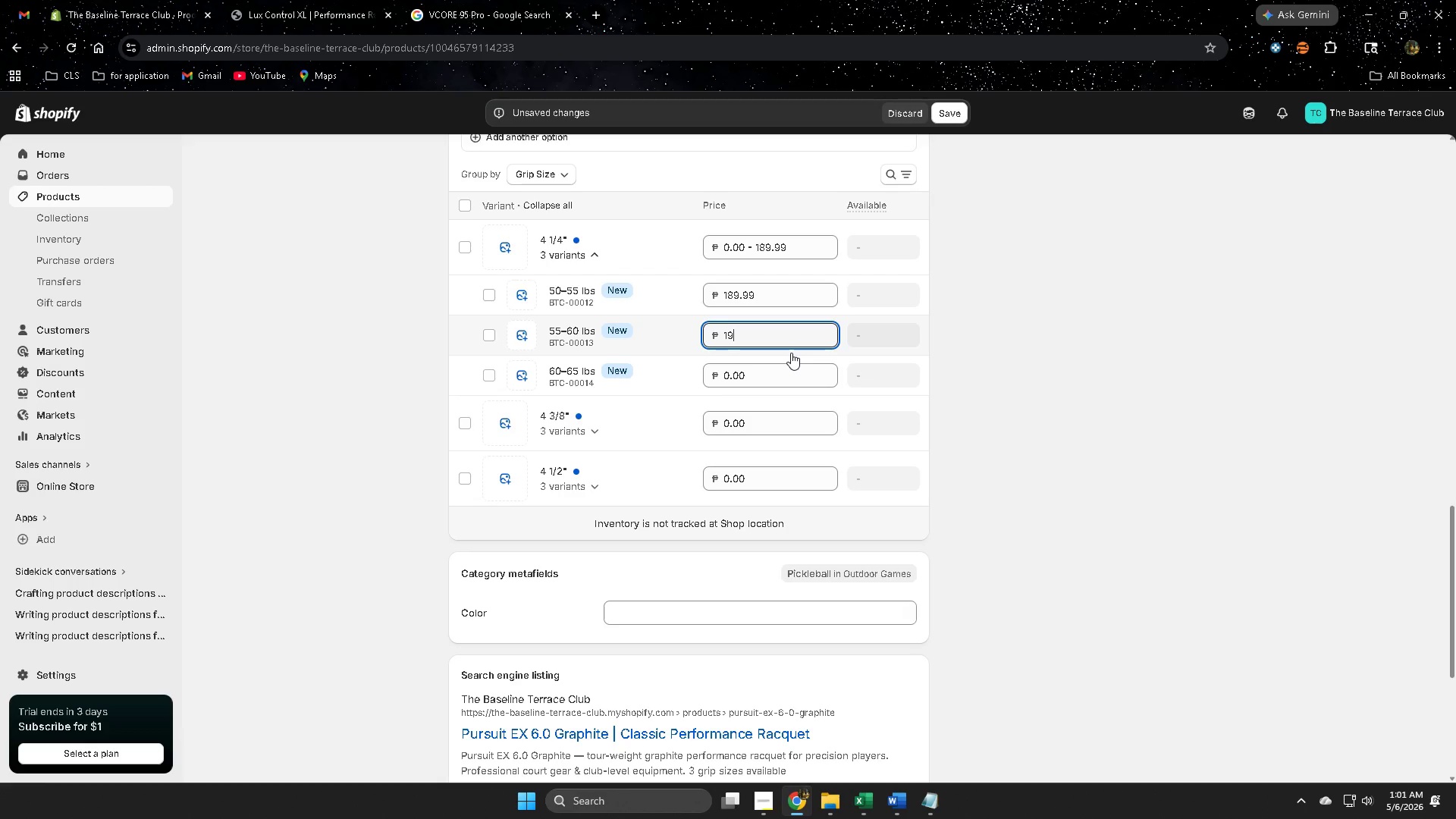 
key(Numpad4)
 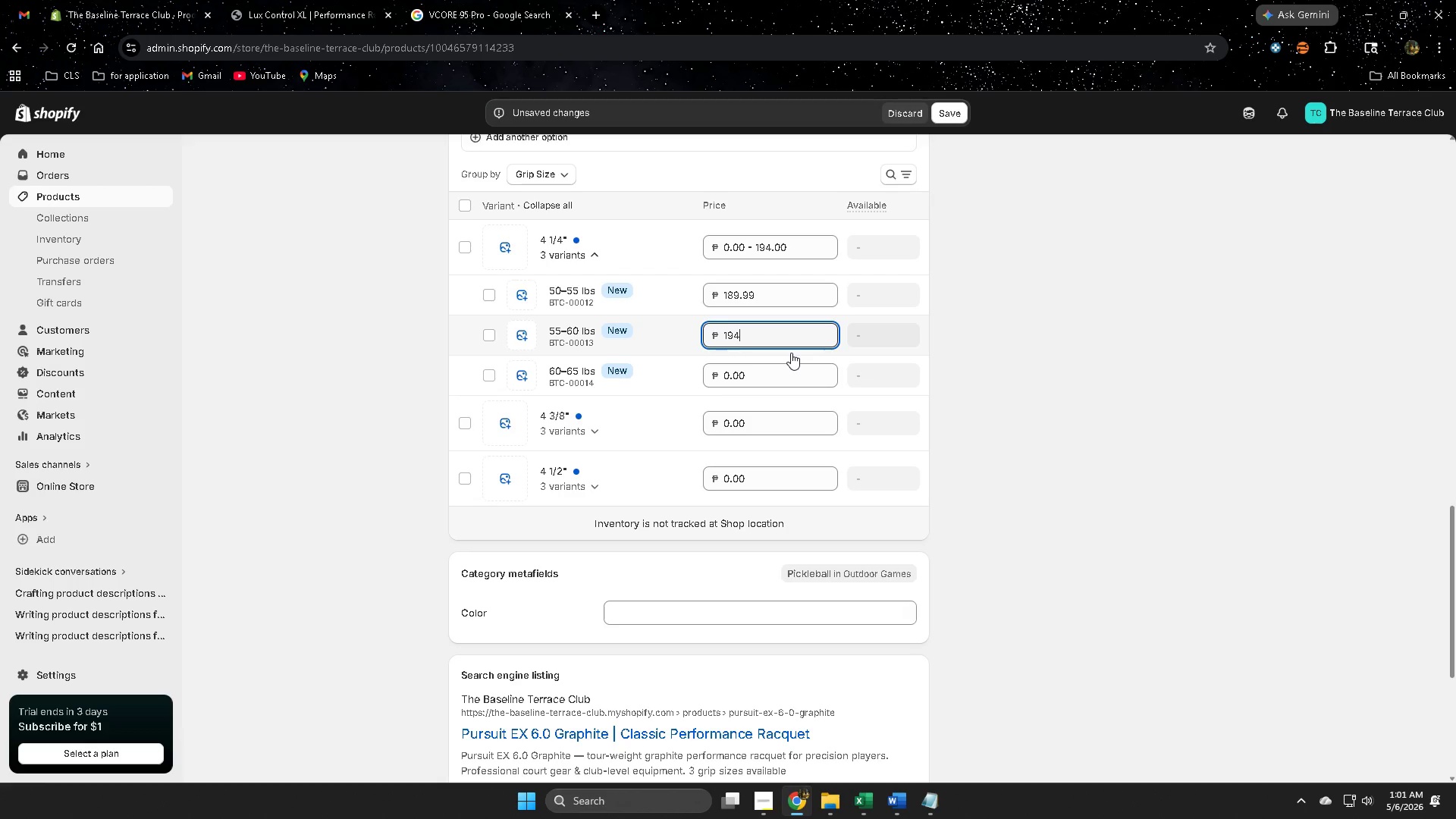 
key(NumpadDecimal)
 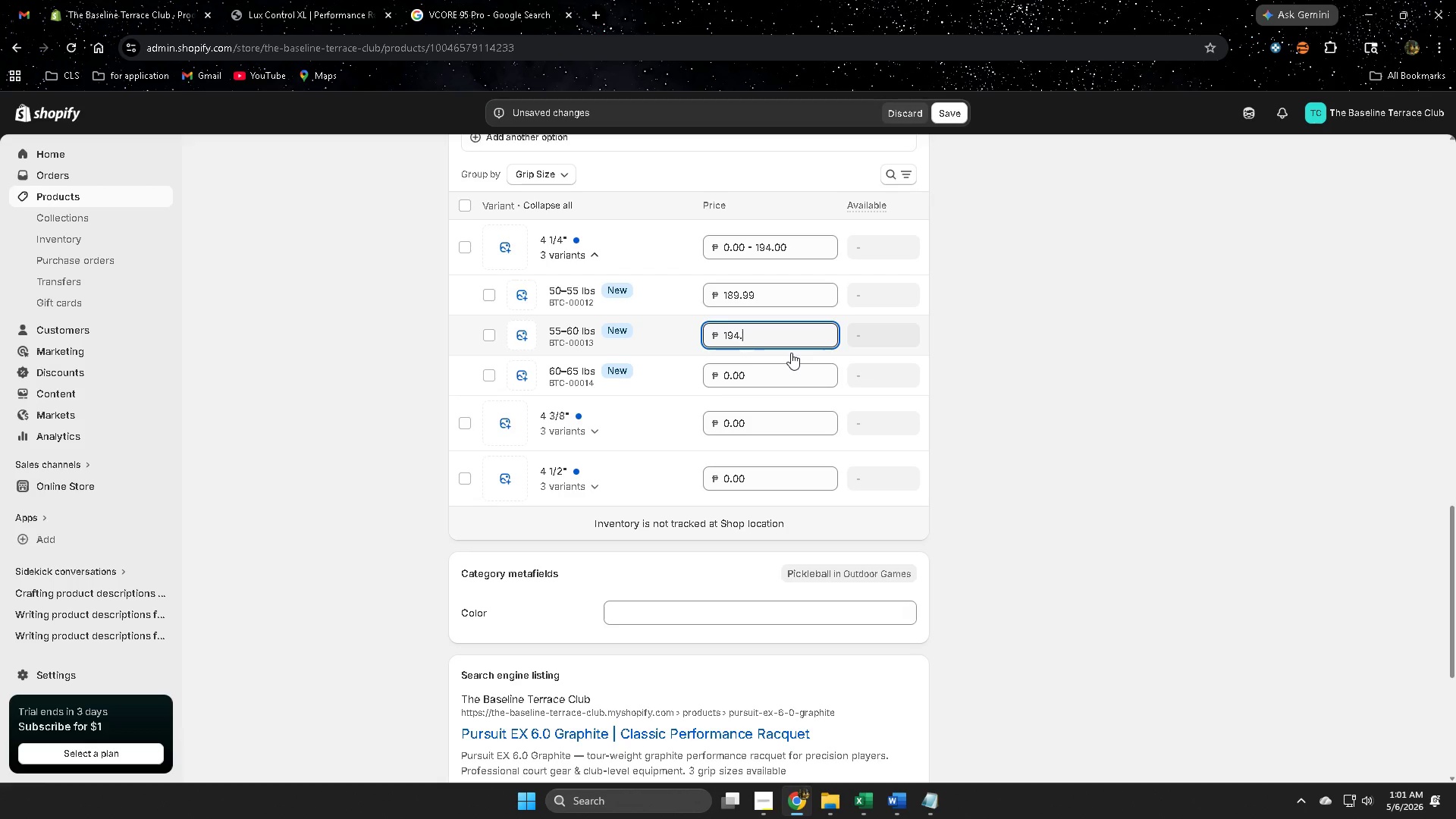 
key(Numpad9)
 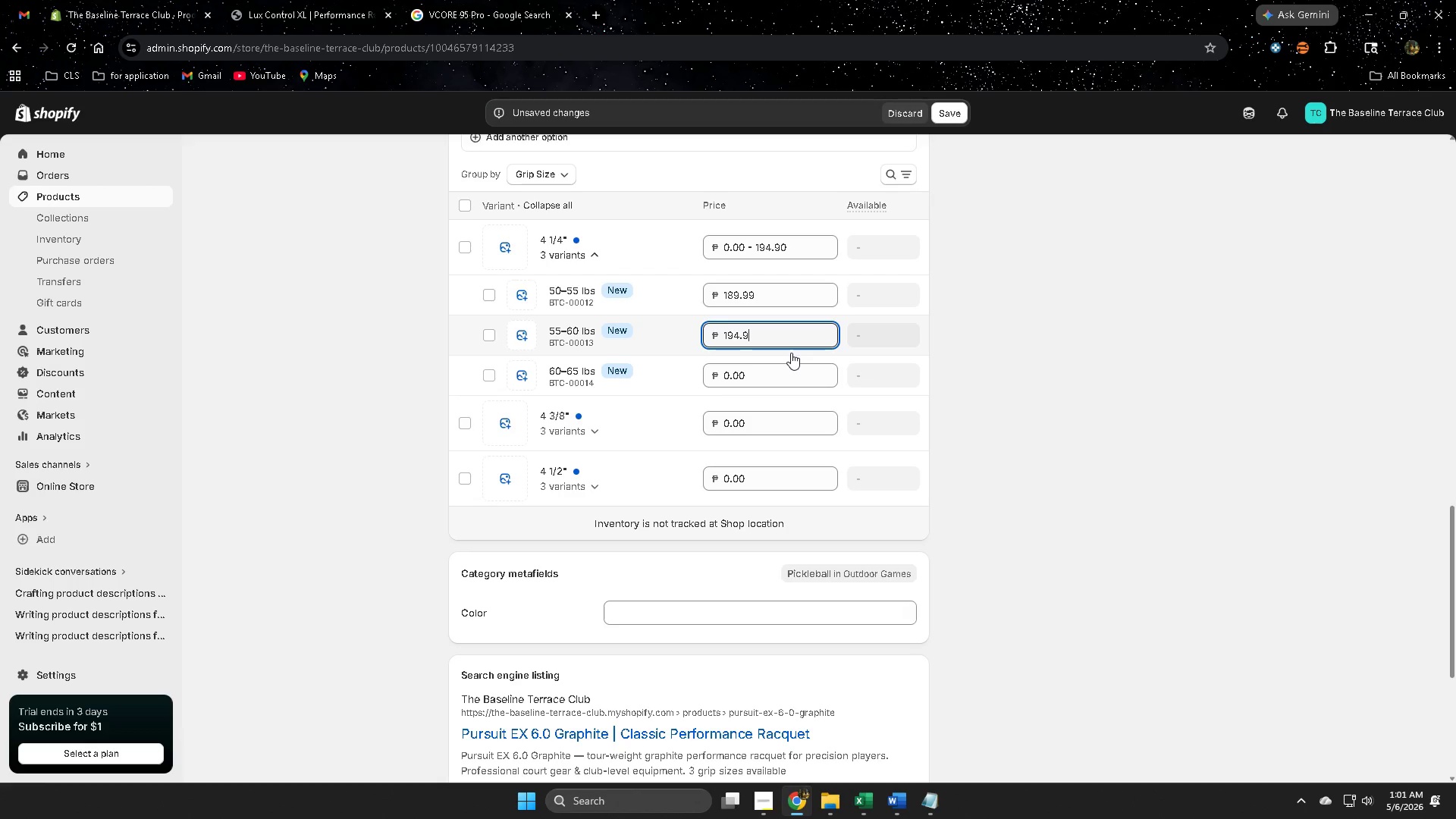 
key(Numpad9)
 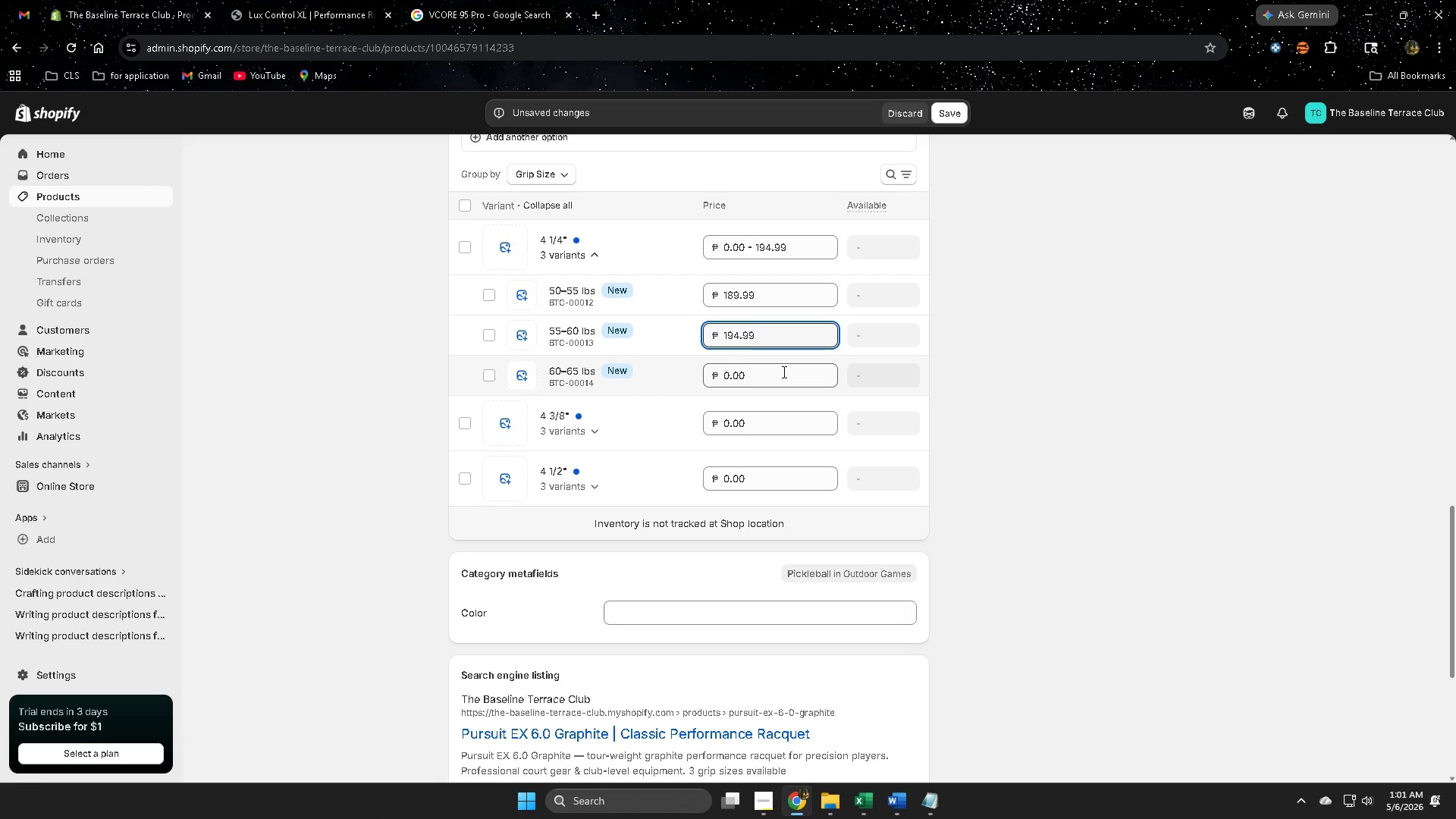 
wait(6.44)
 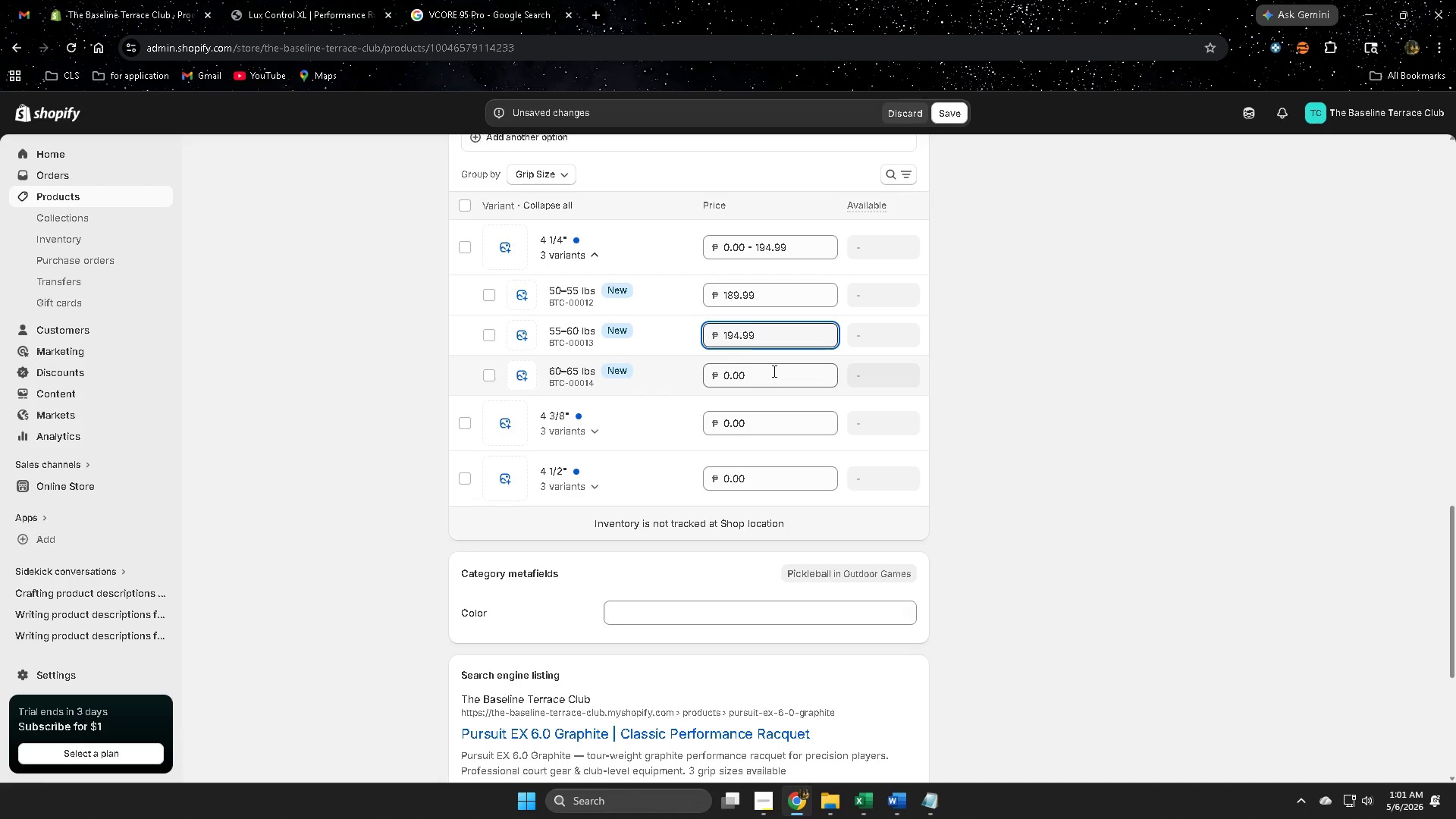 
double_click([781, 378])
 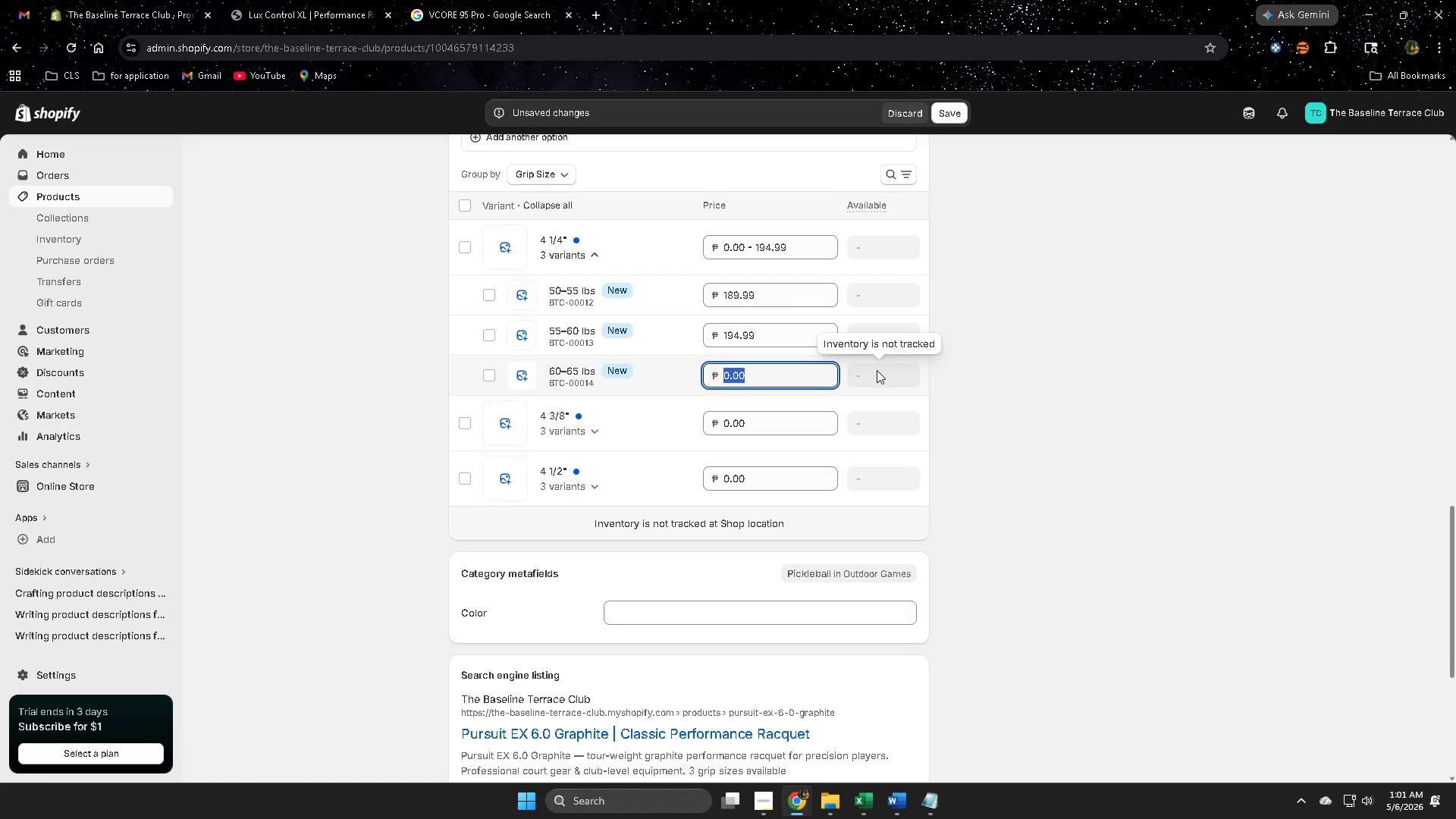 
key(Numpad1)
 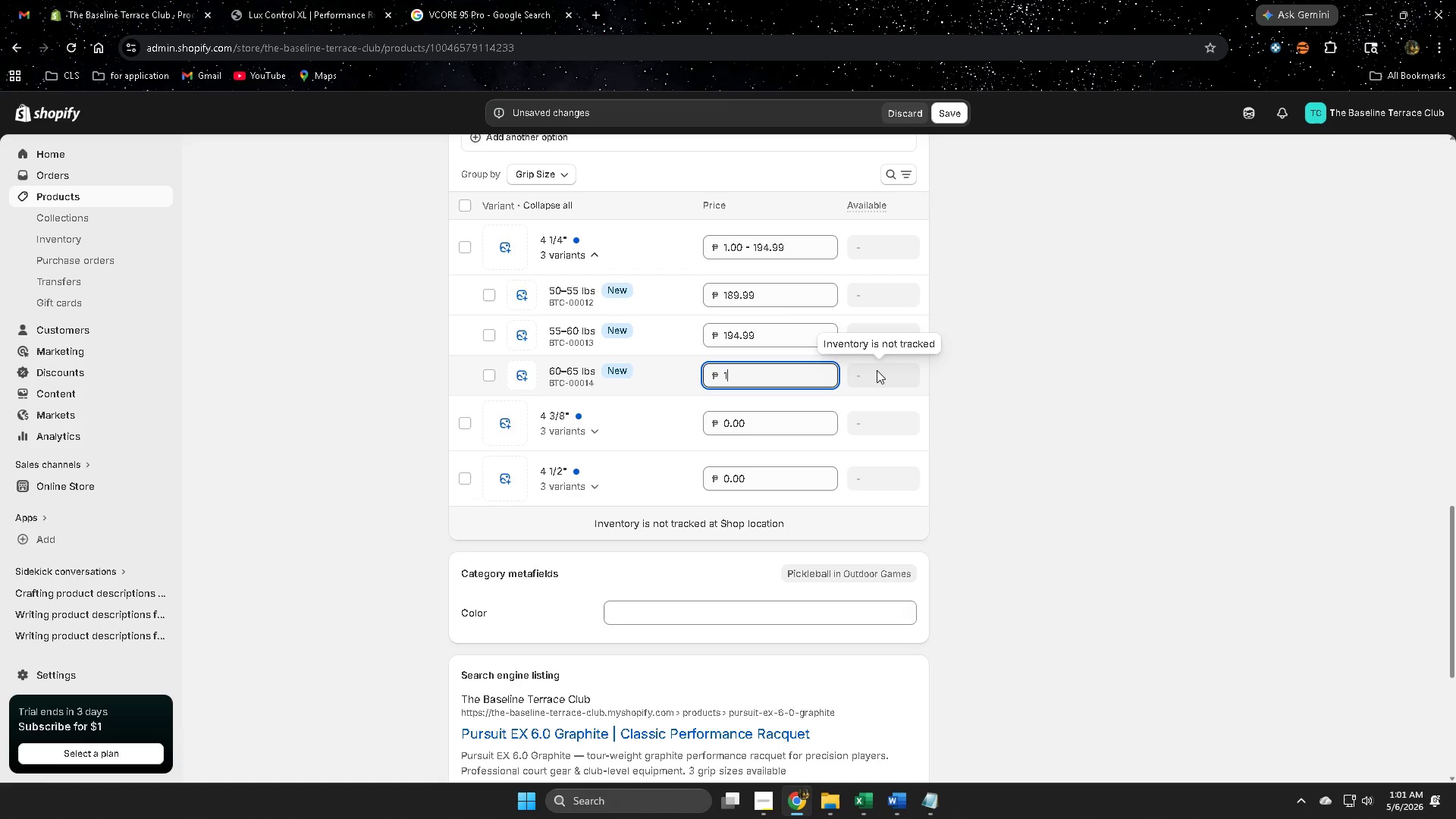 
key(Numpad9)
 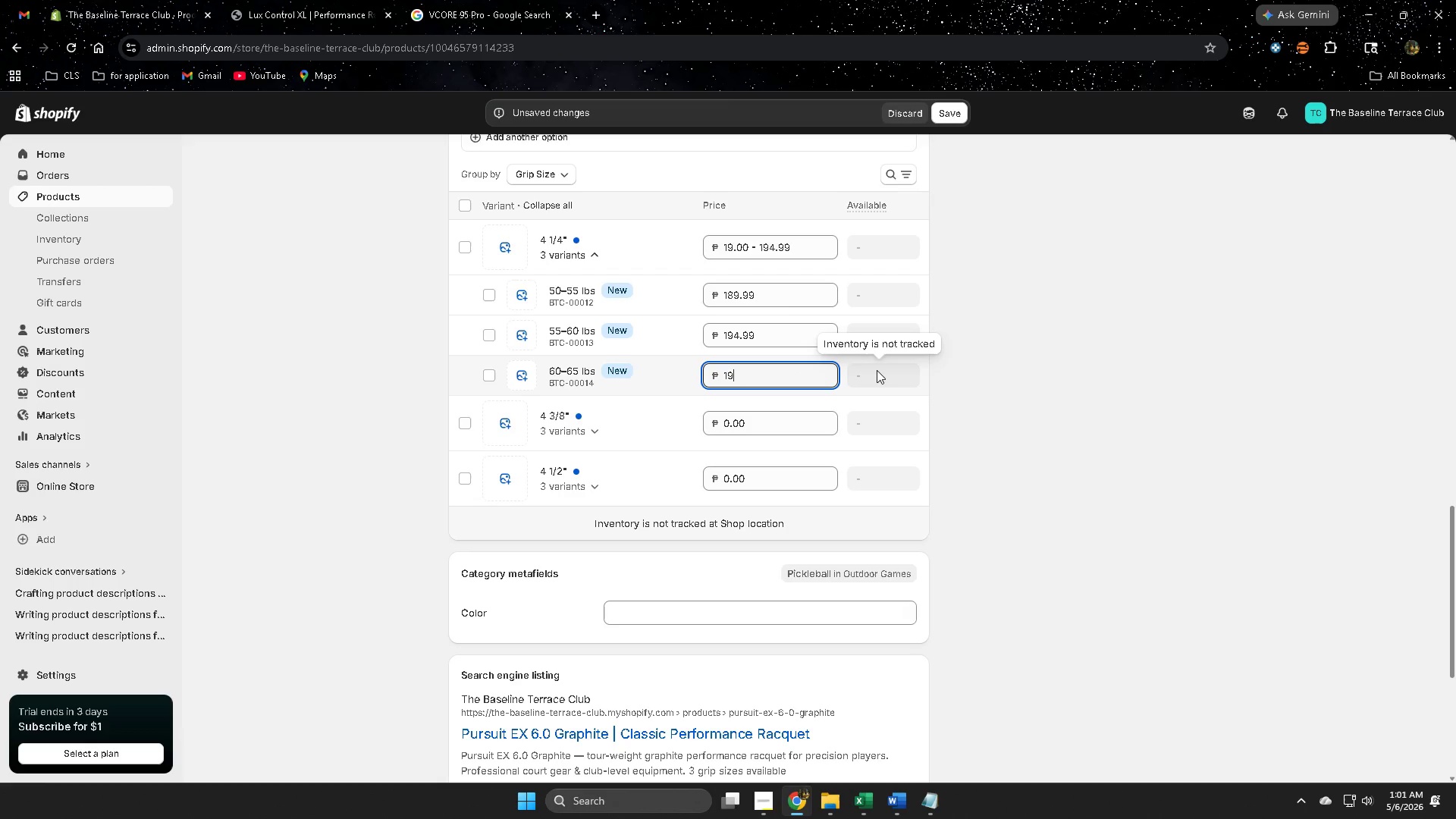 
key(Numpad9)
 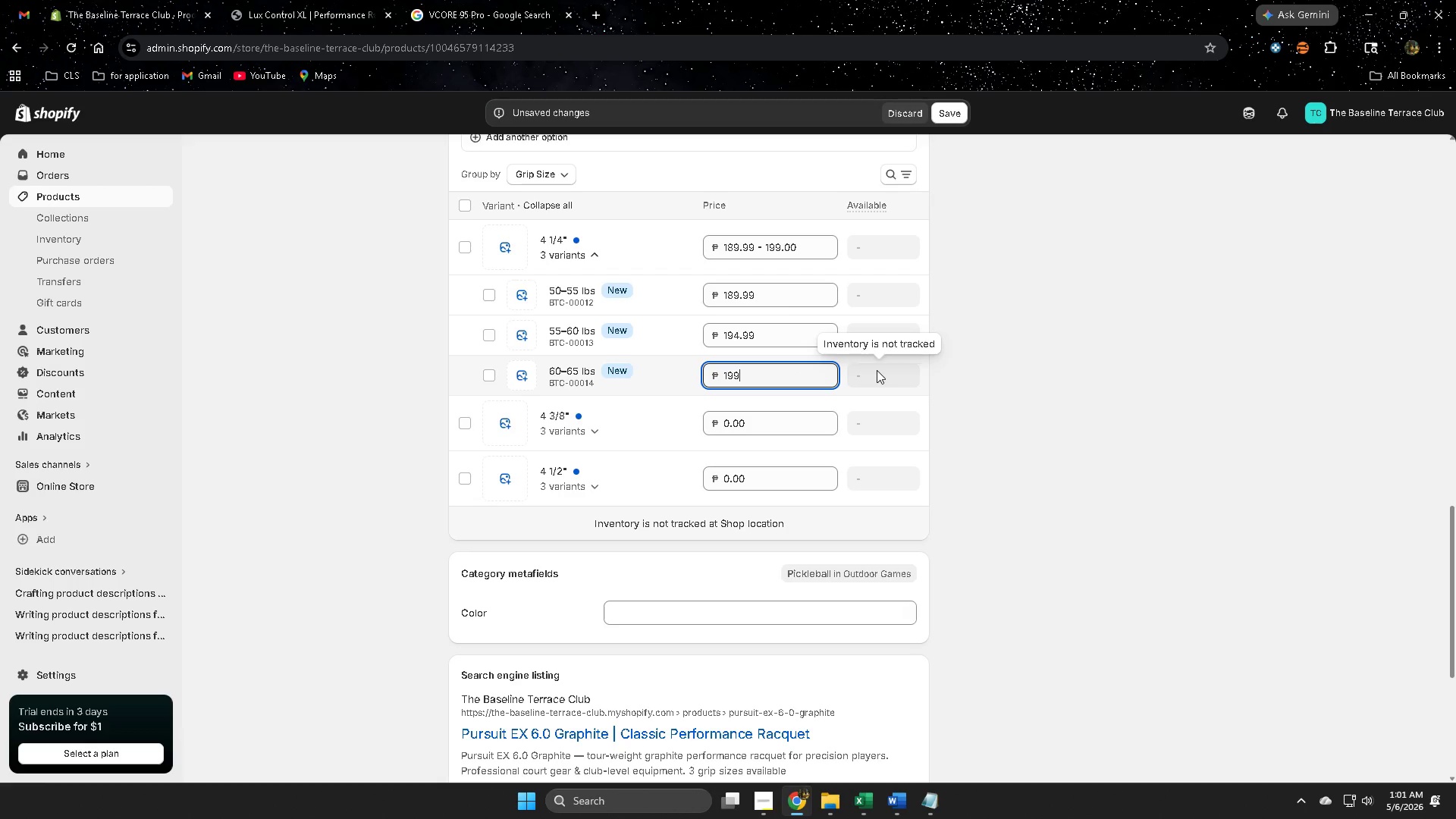 
key(NumpadDecimal)
 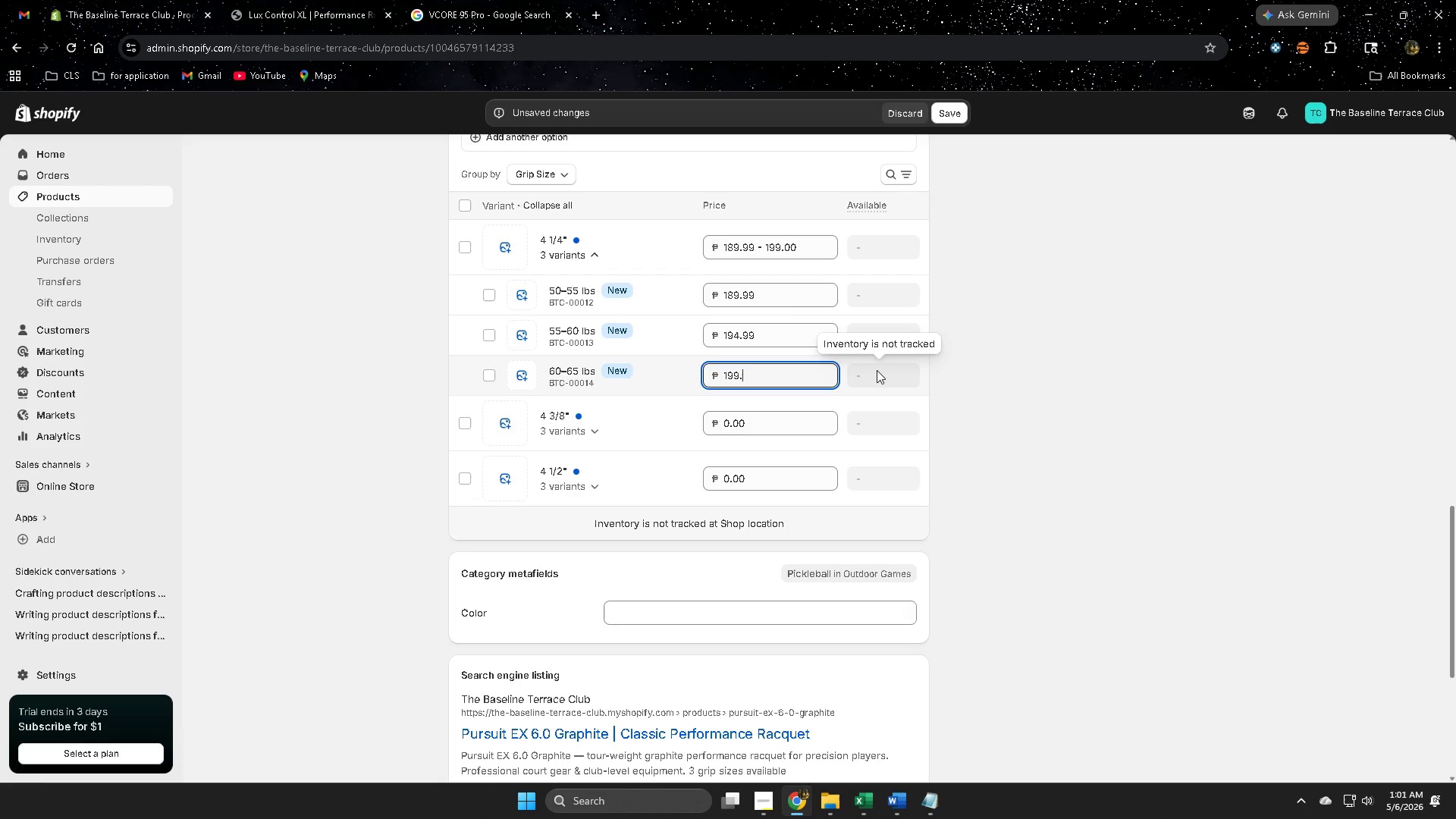 
key(Numpad9)
 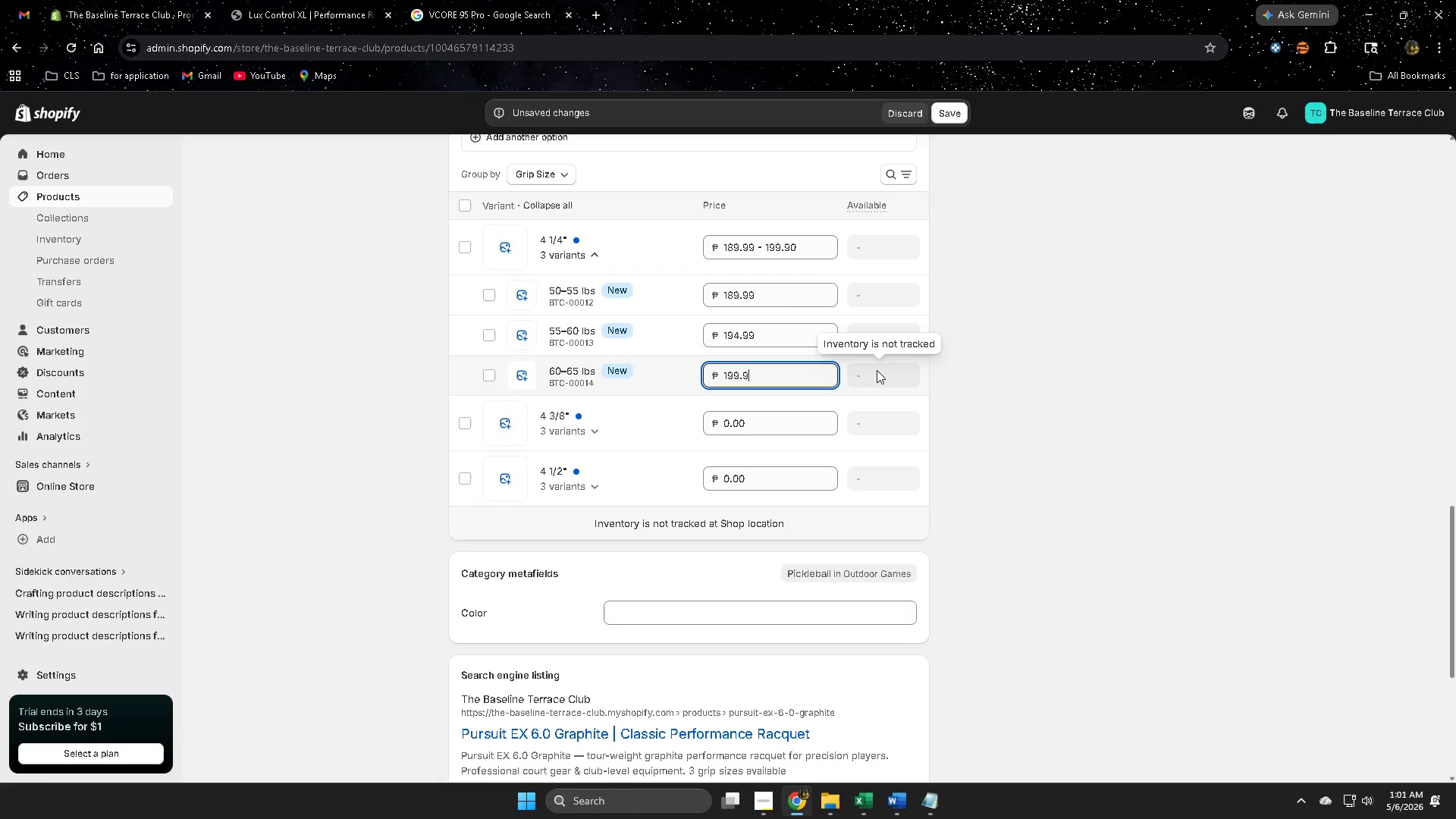 
key(Numpad9)
 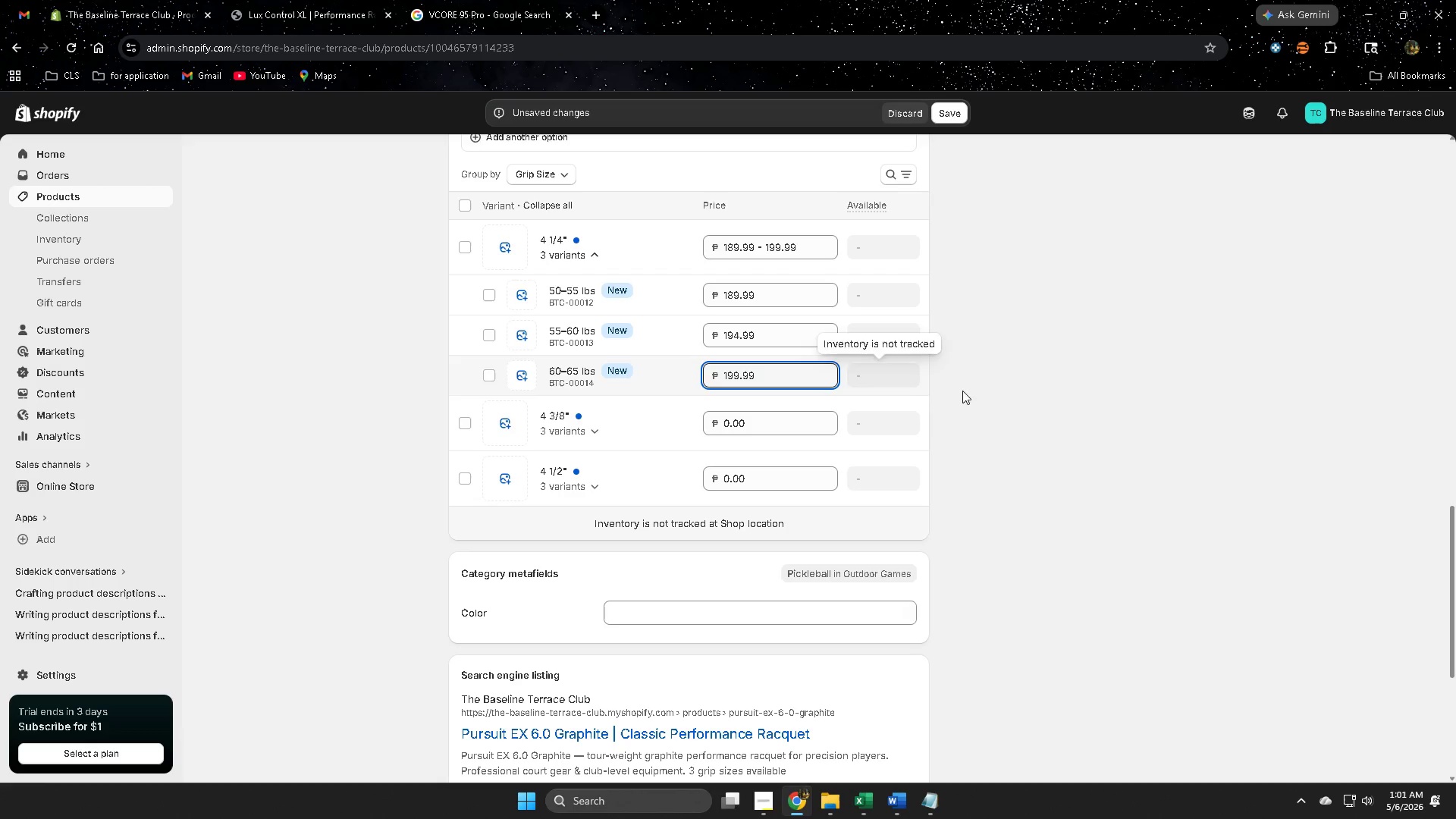 
left_click([1095, 401])
 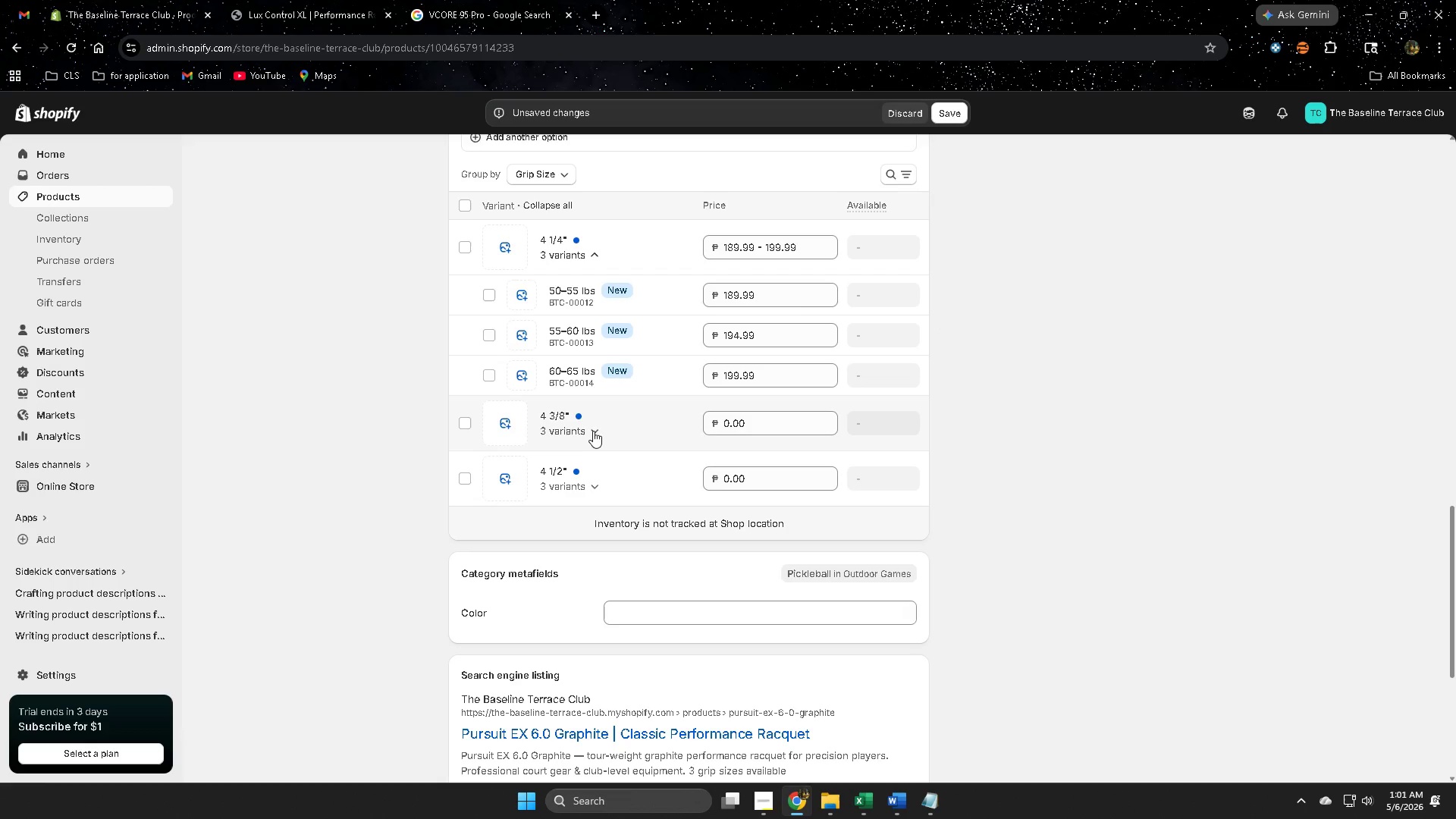 
left_click([593, 430])
 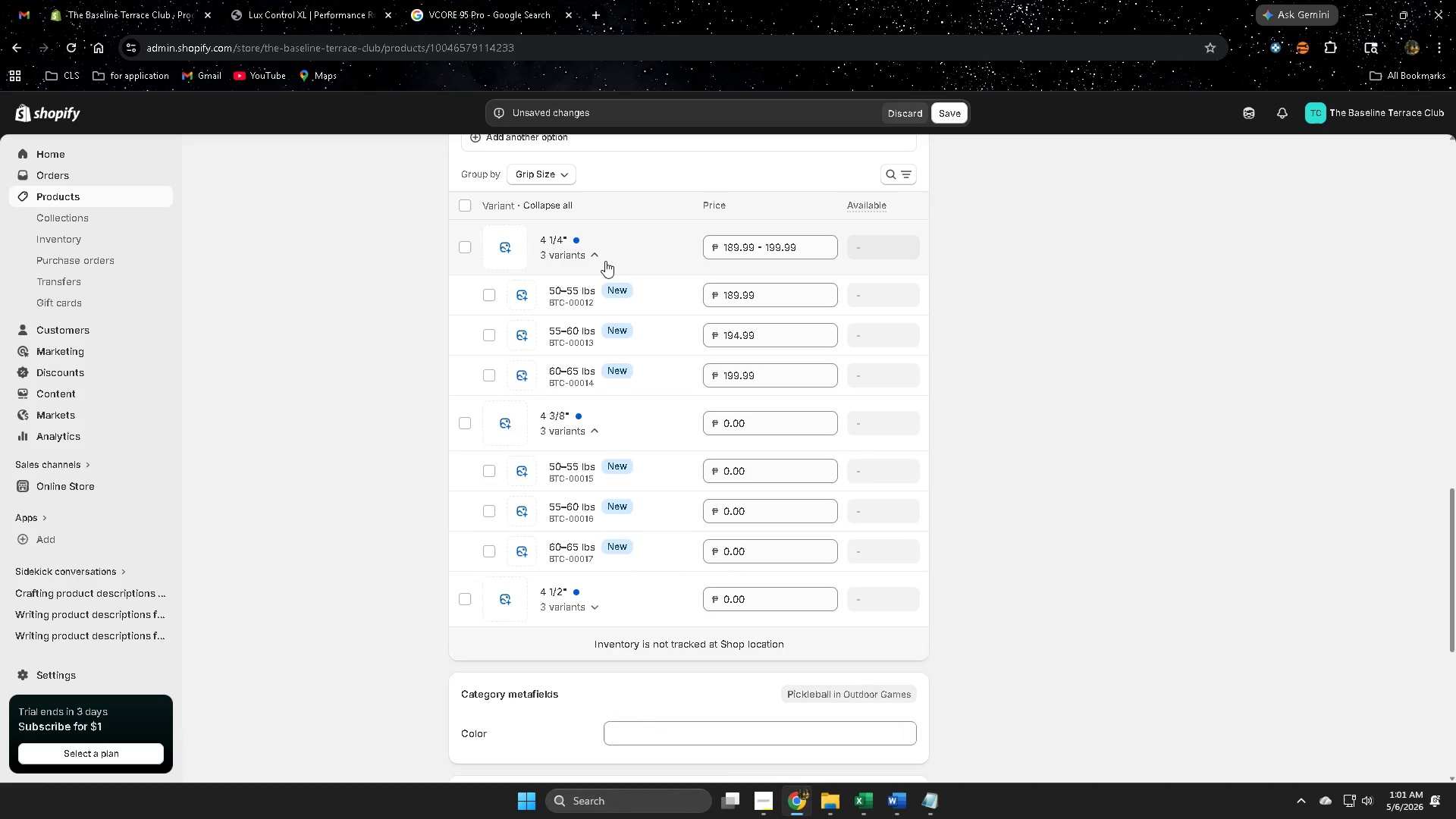 
left_click([595, 256])
 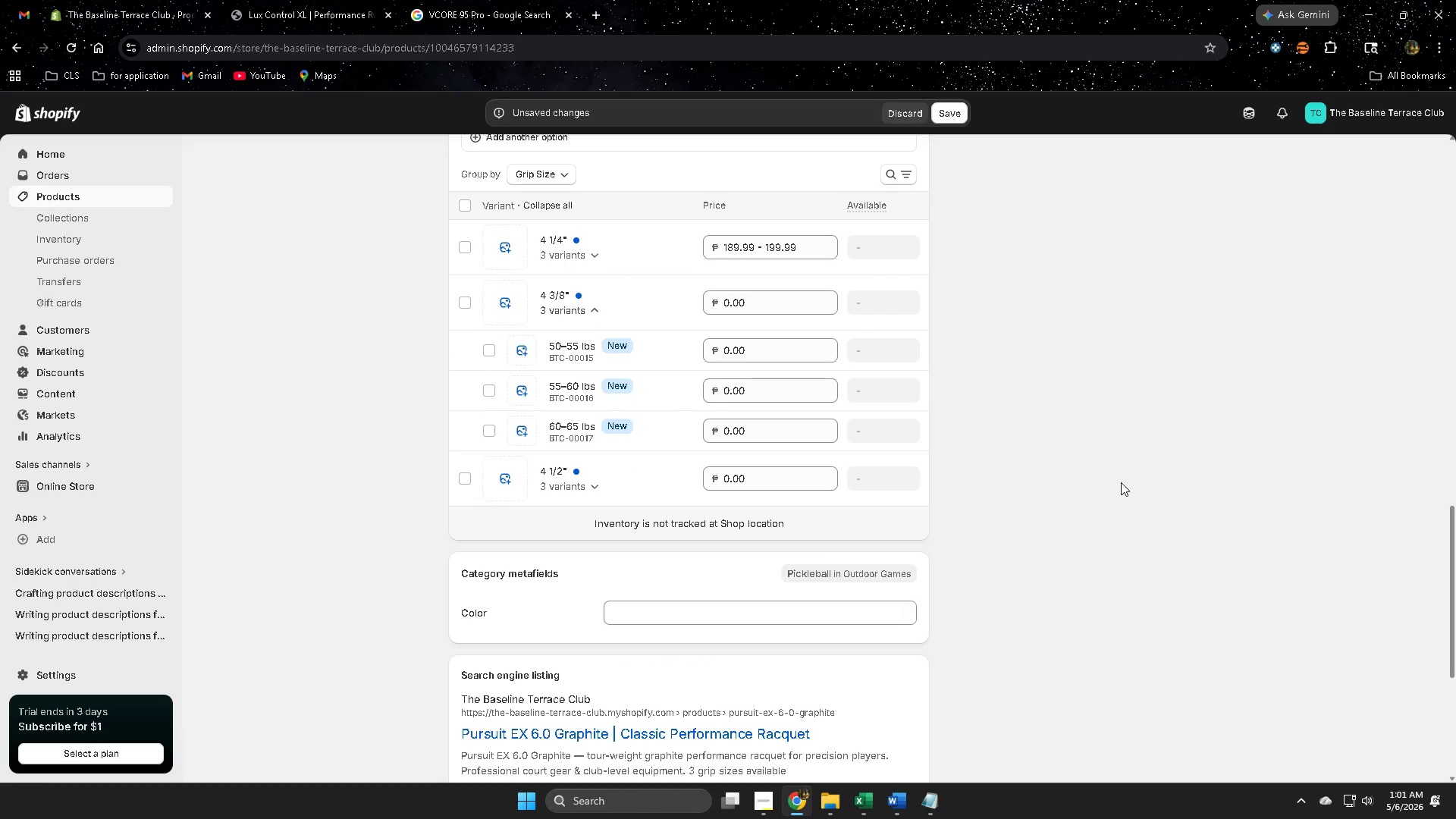 
wait(8.84)
 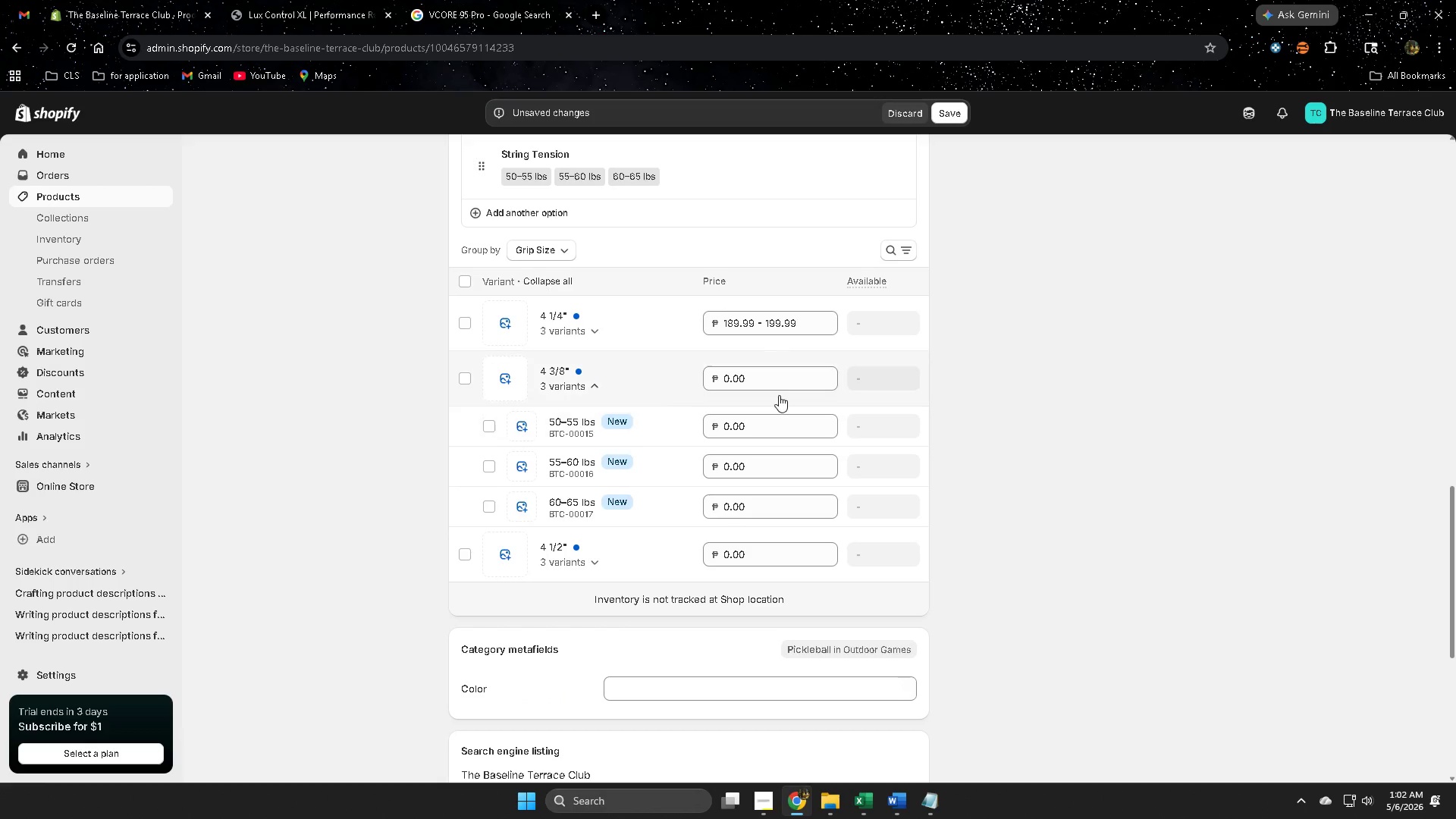 
double_click([772, 425])
 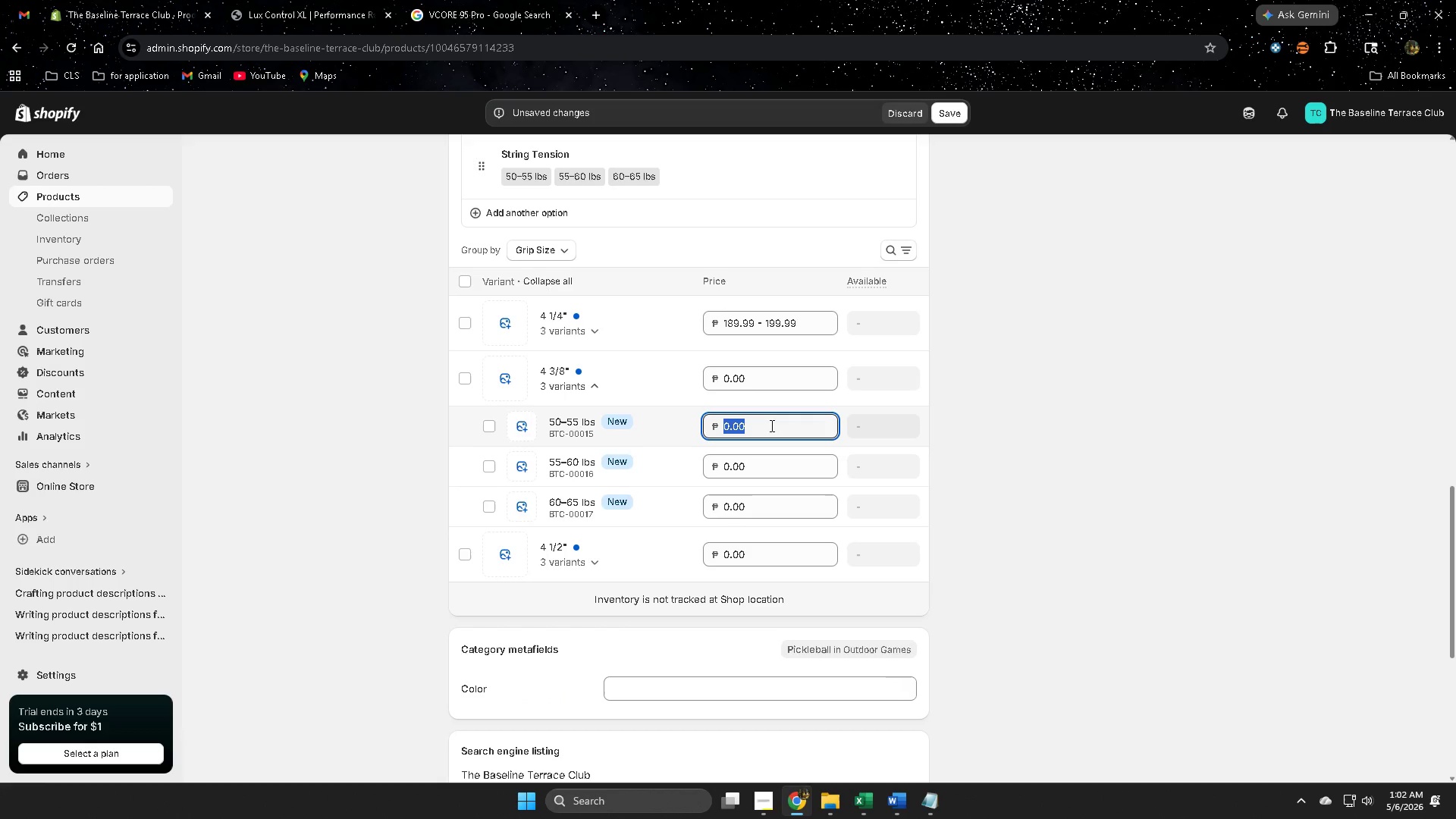 
scroll: coordinate [993, 598], scroll_direction: up, amount: 1.0
 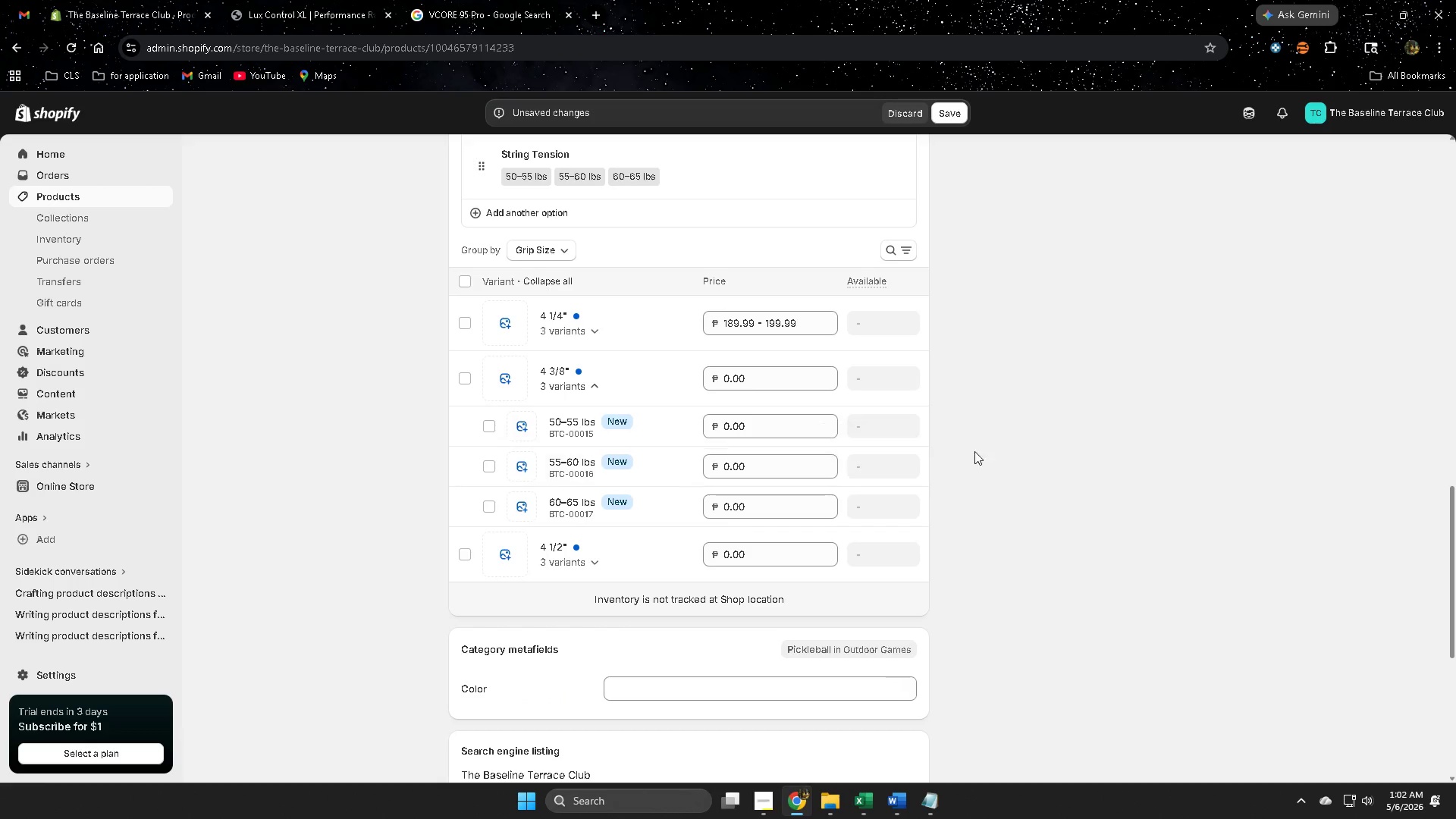 
key(Numpad2)
 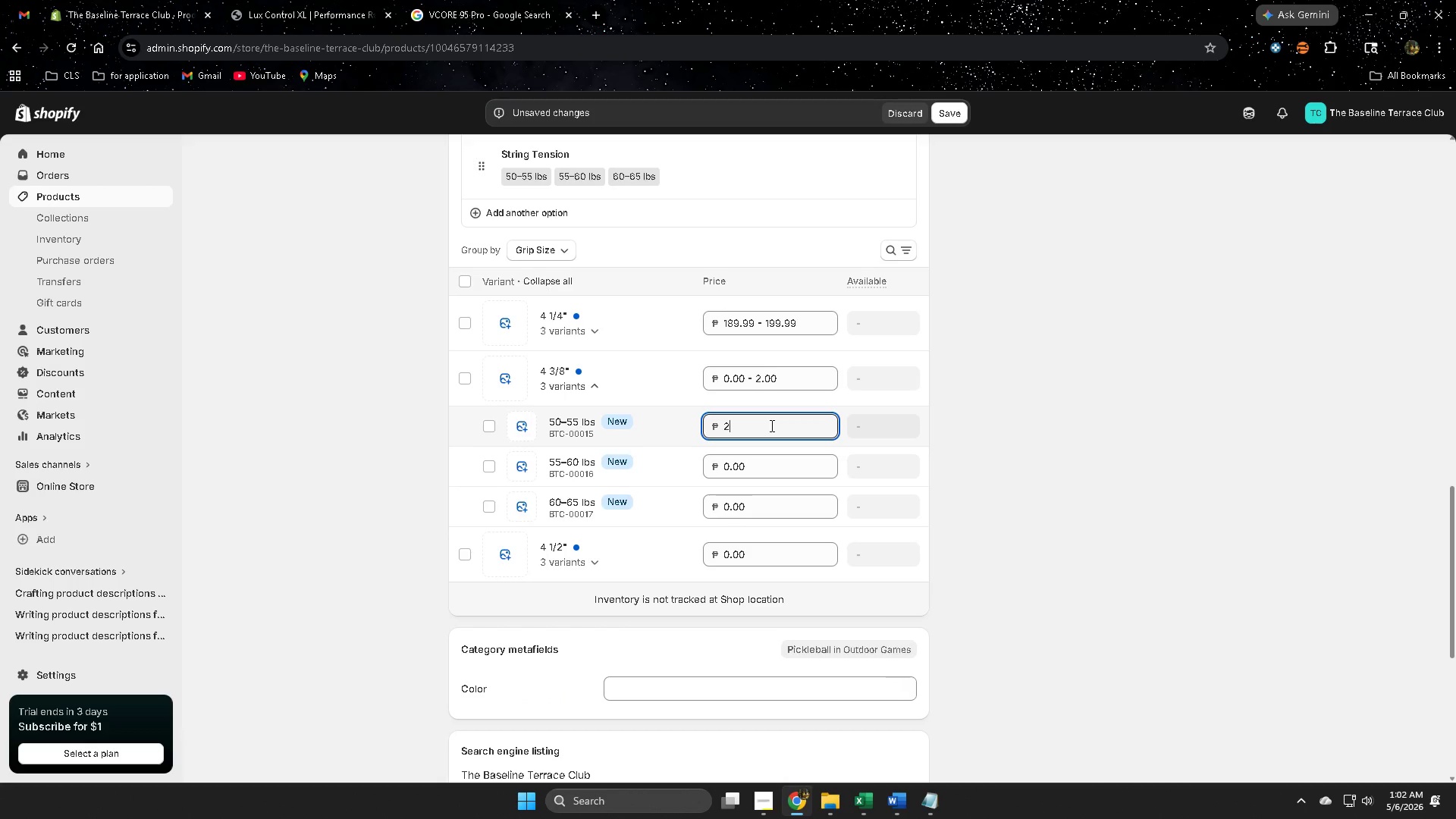 
key(Numpad0)
 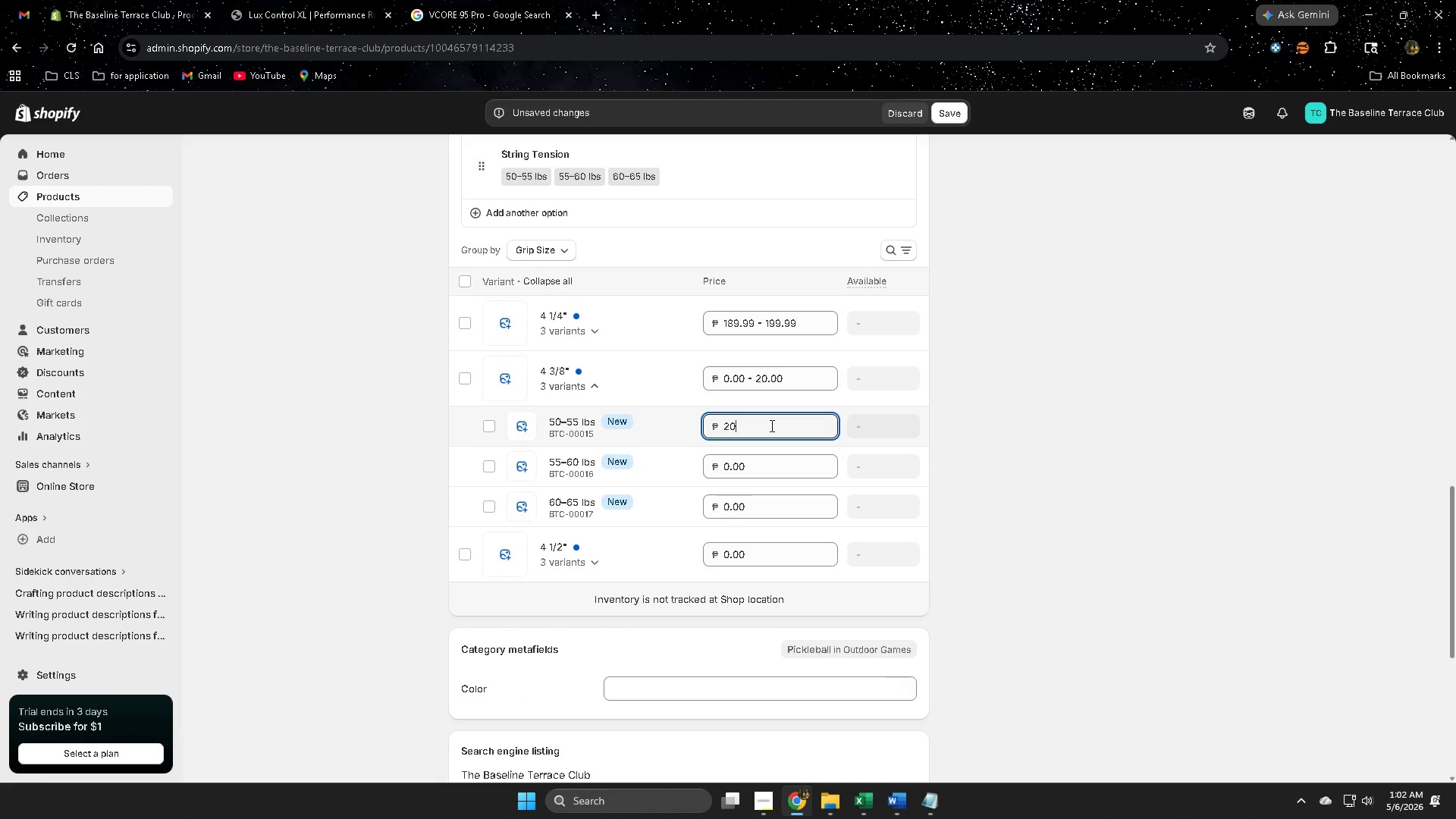 
key(Numpad9)
 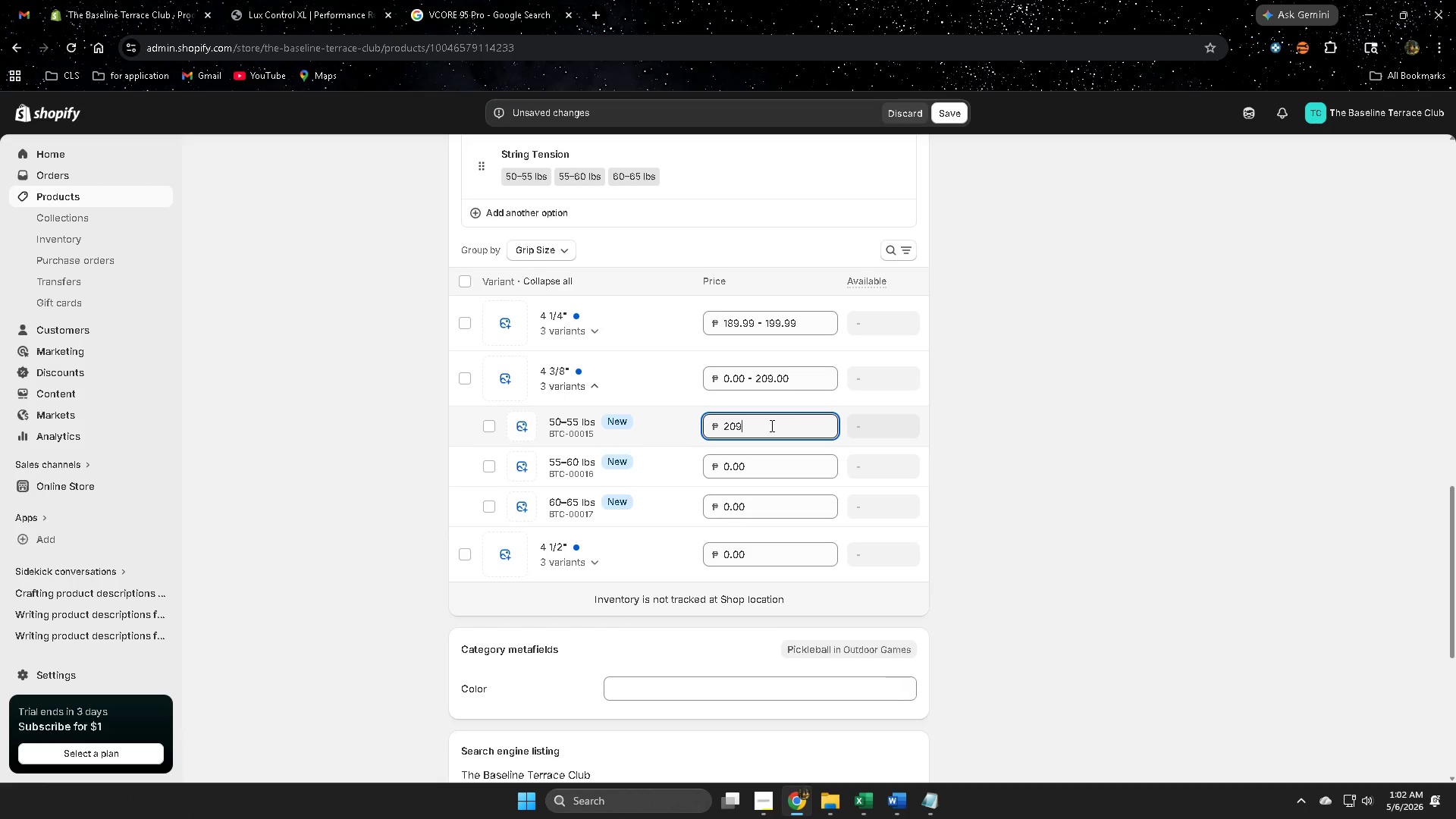 
key(NumpadDecimal)
 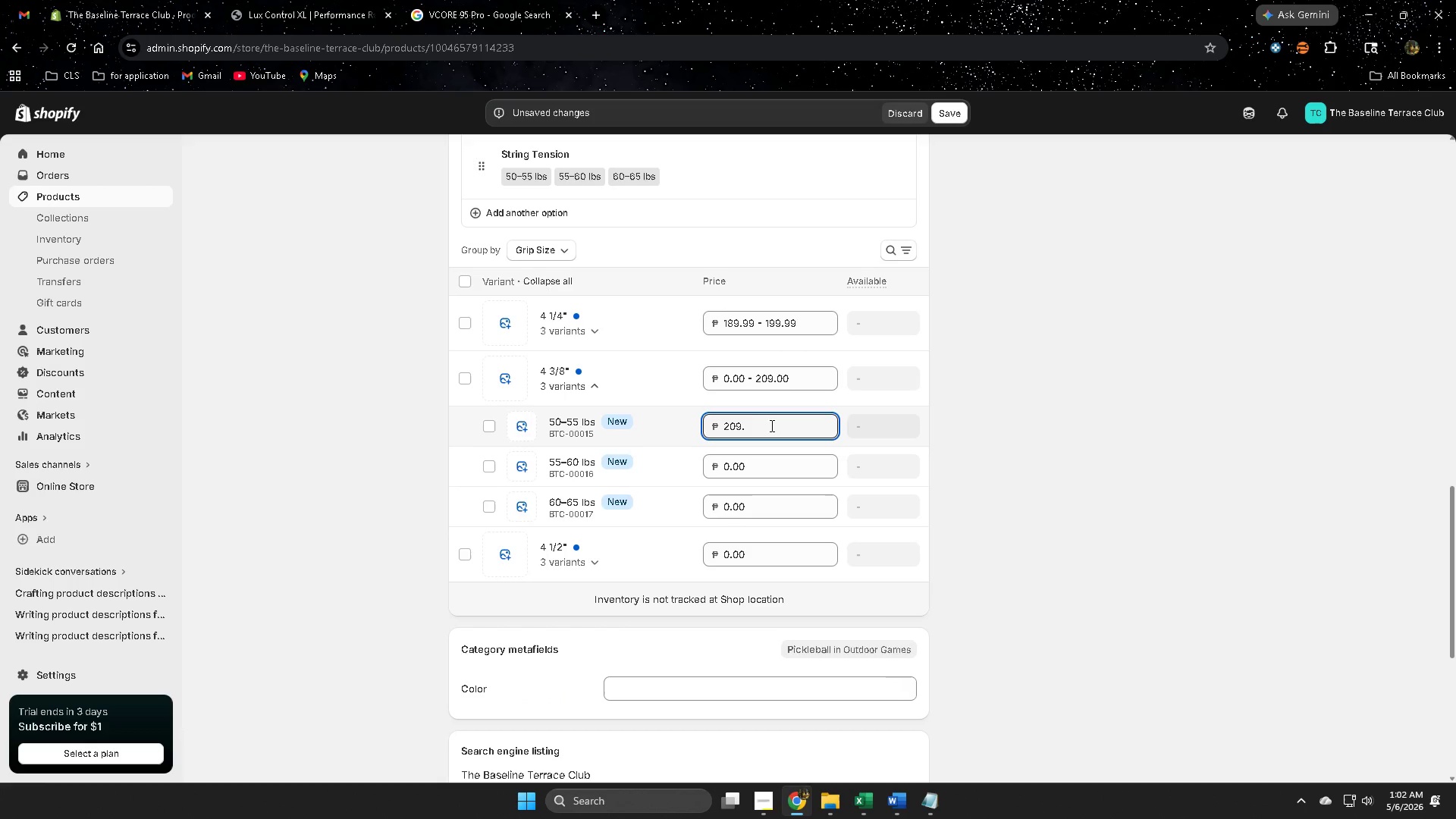 
key(Numpad9)
 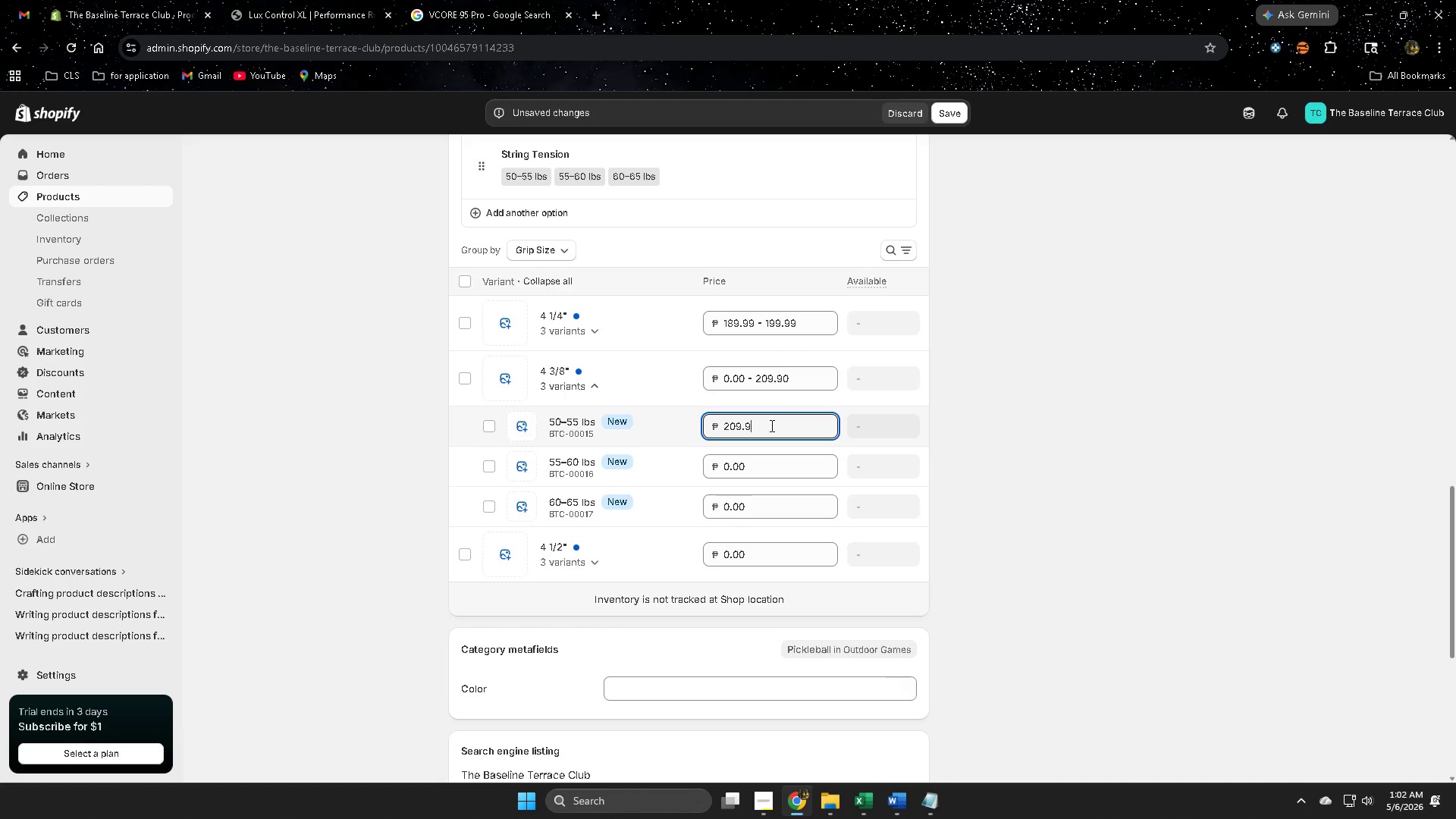 
key(Numpad9)
 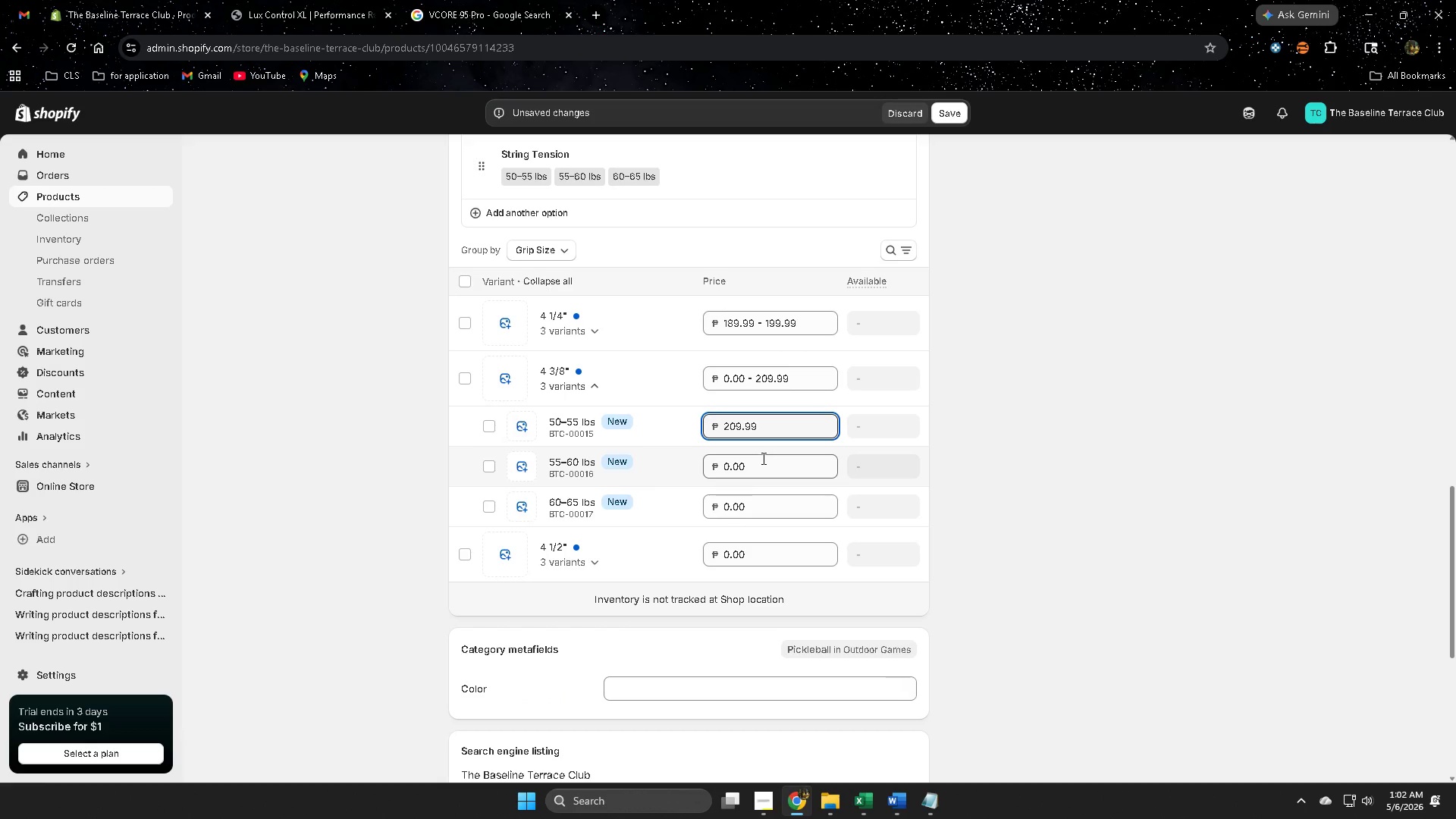 
double_click([762, 461])
 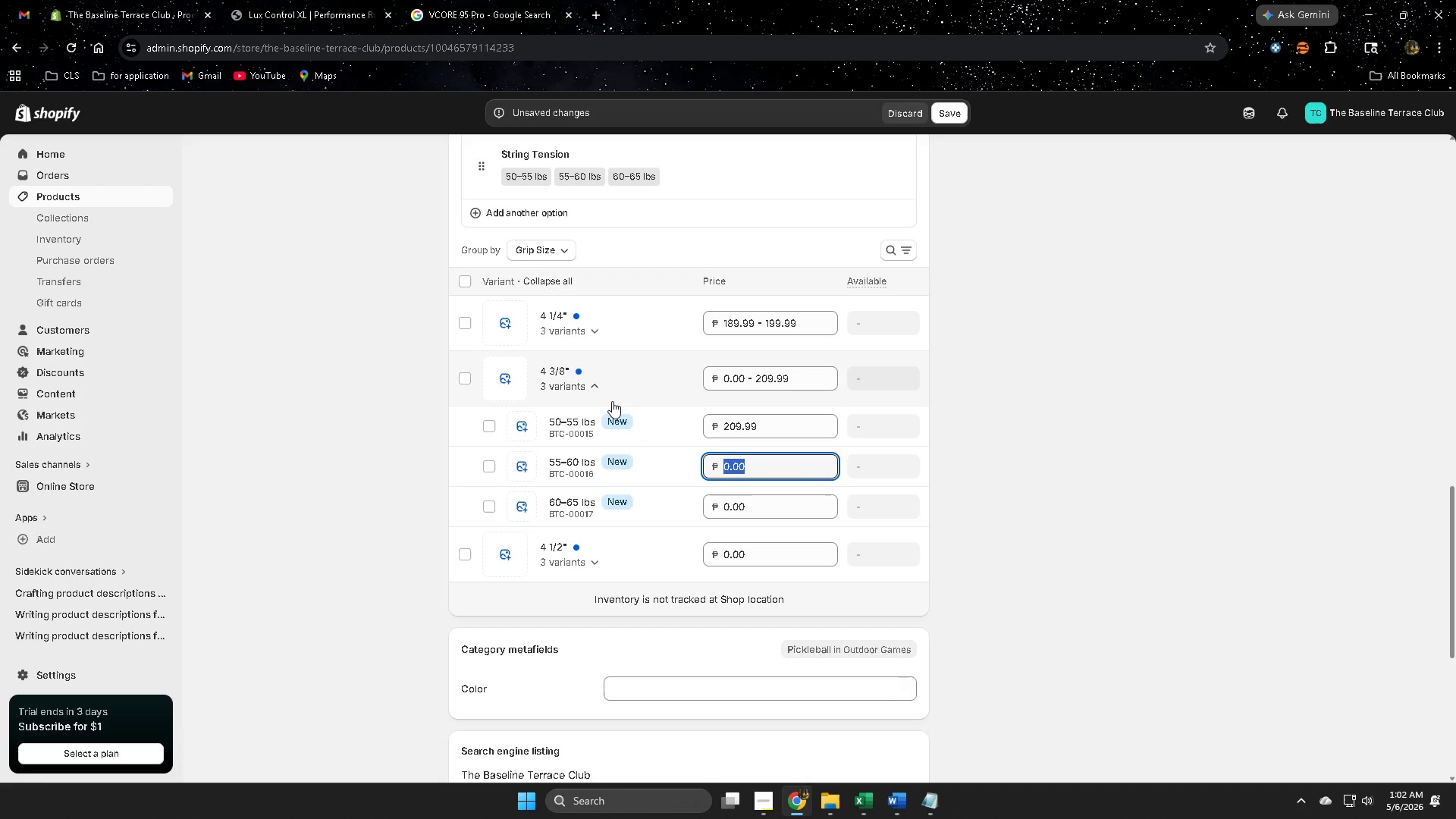 
wait(18.67)
 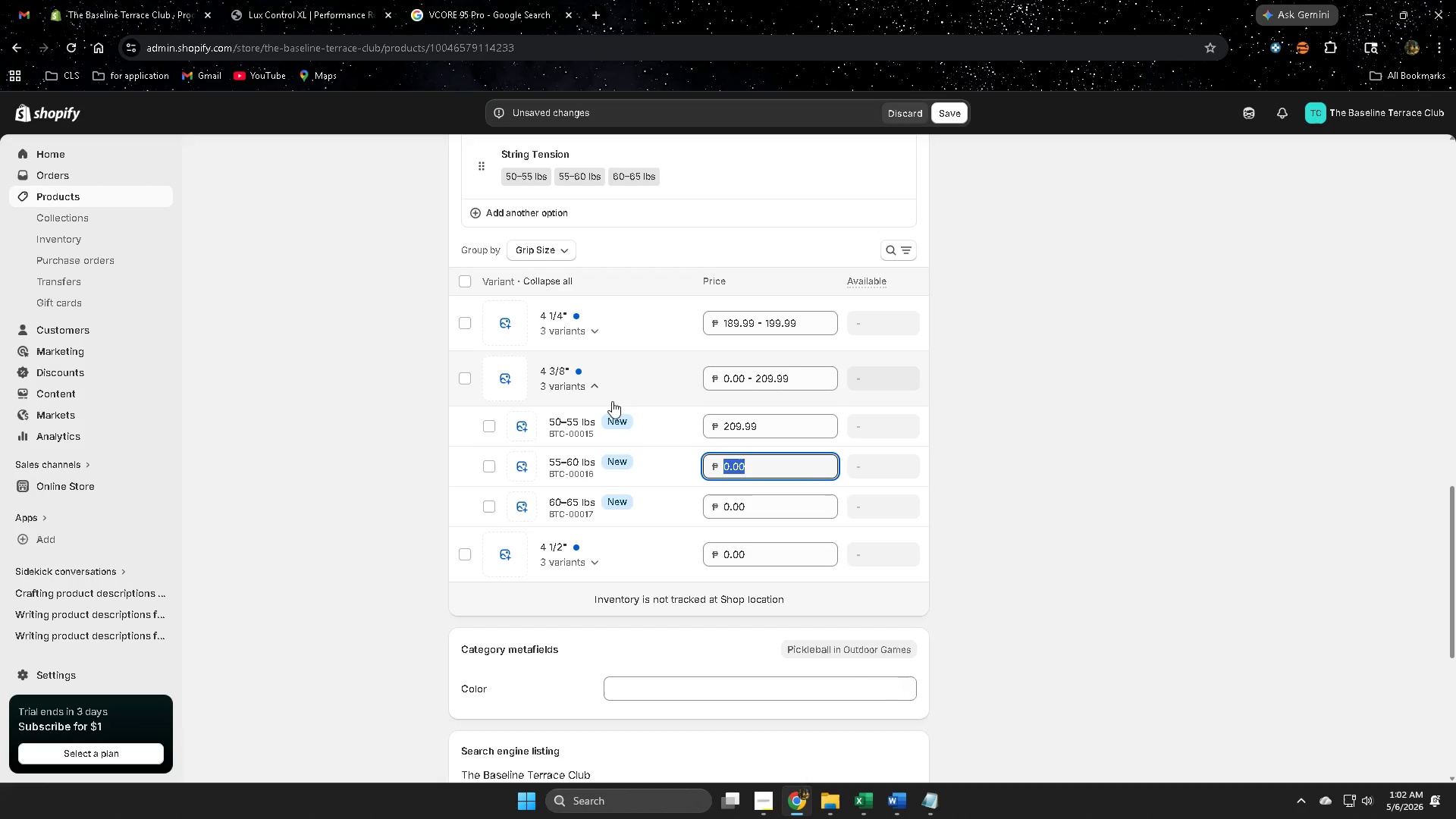 
mouse_move([610, 388])
 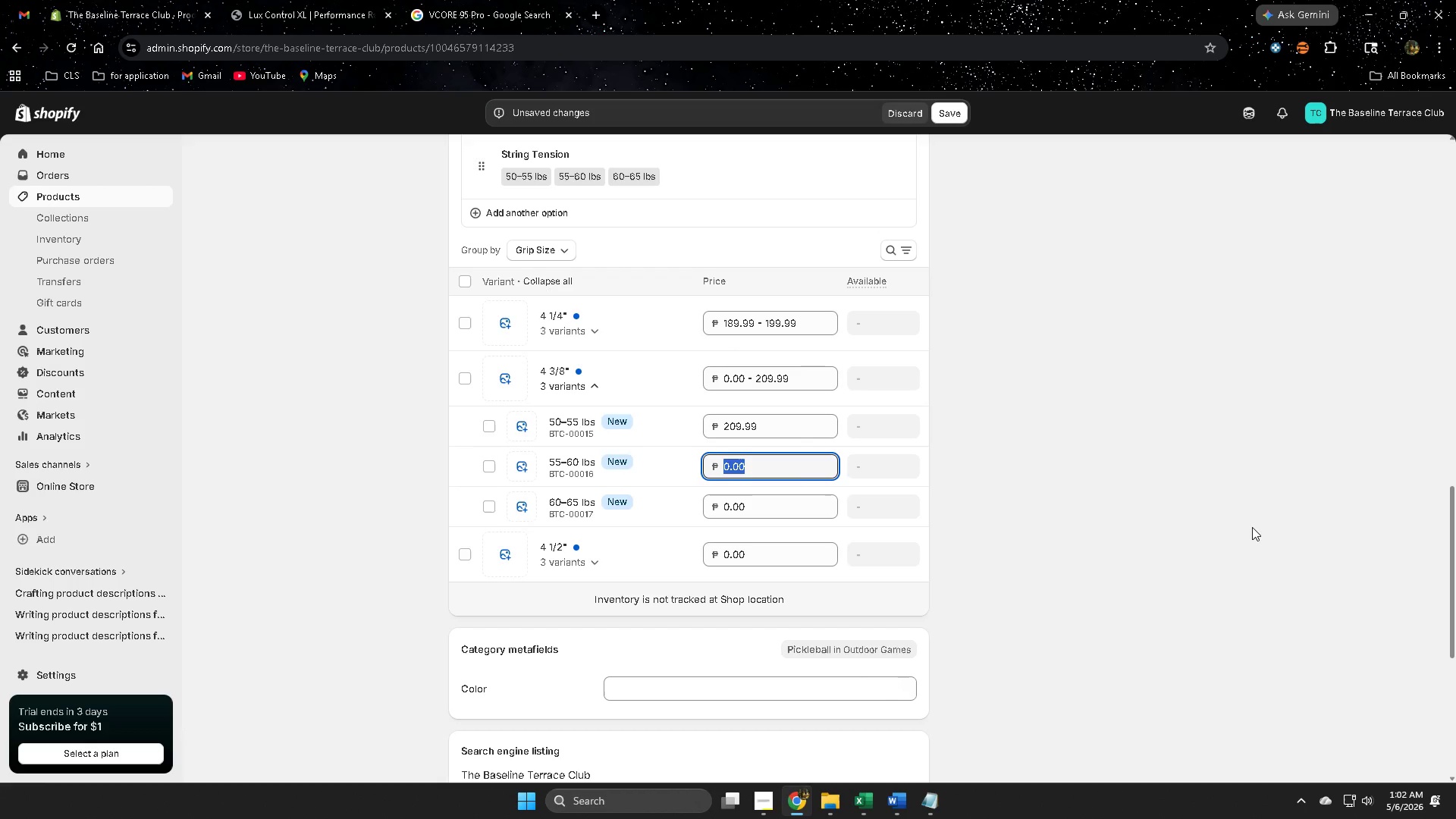 
wait(10.02)
 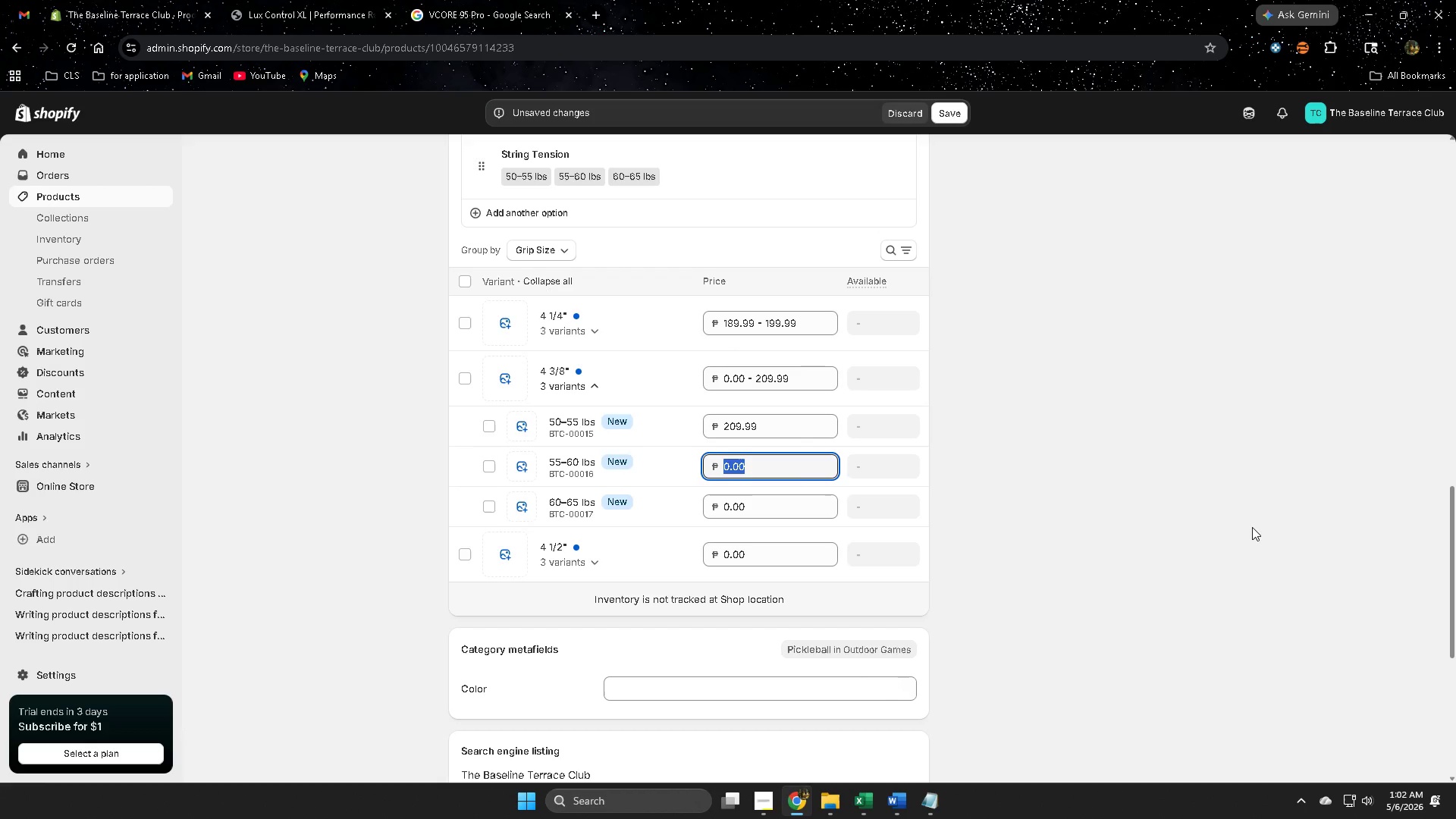 
key(Numpad2)
 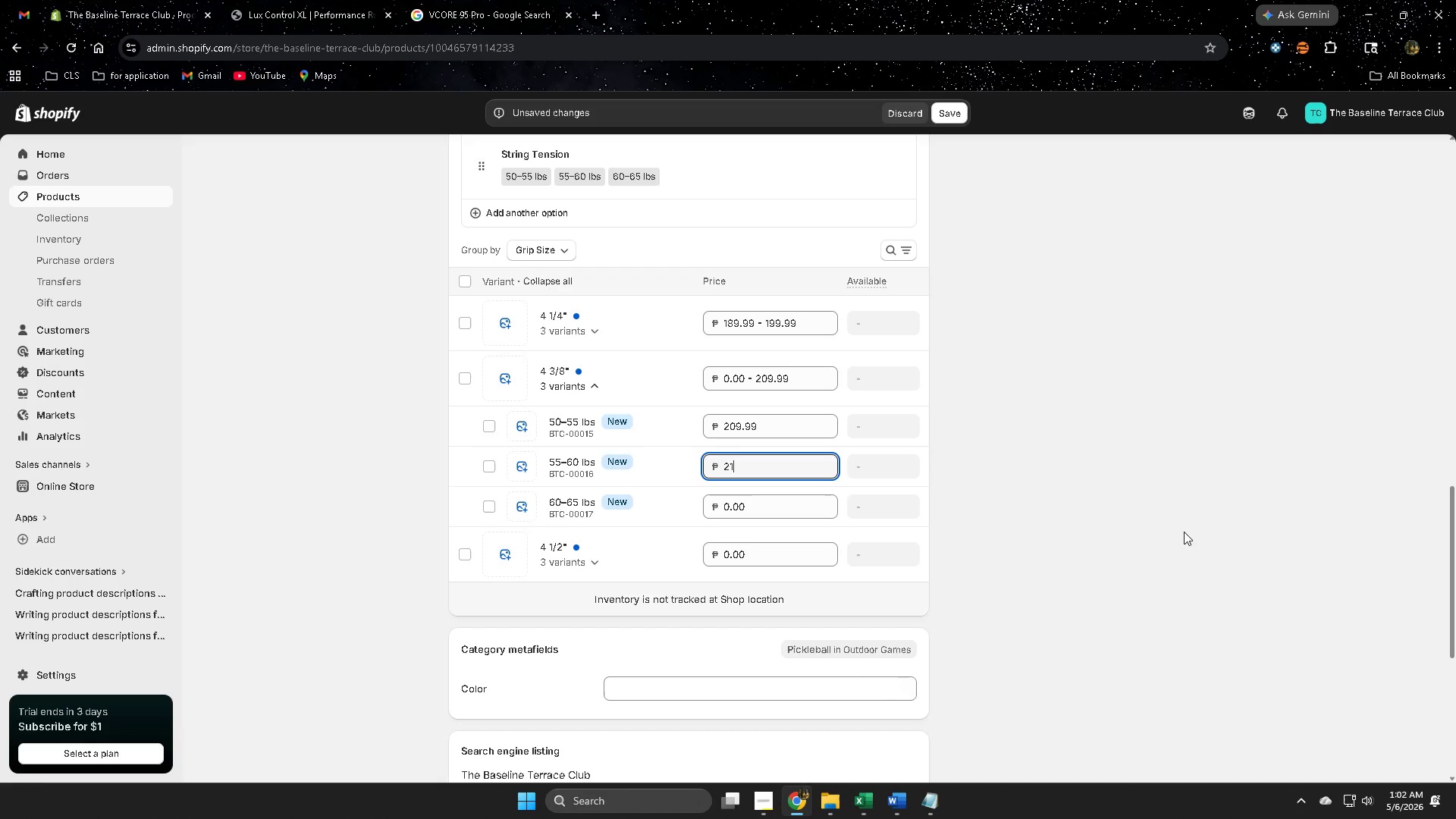 
key(Numpad1)
 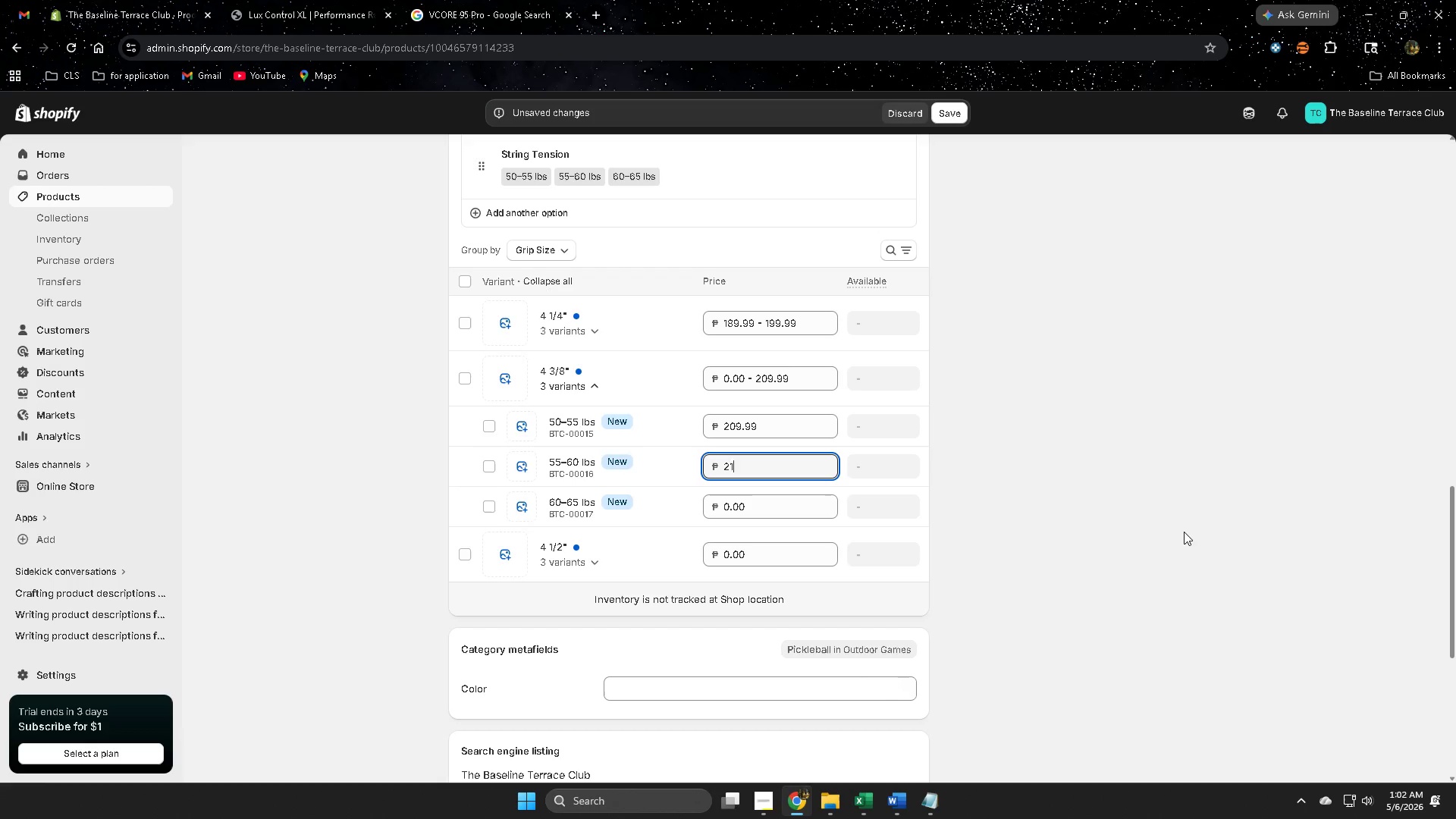 
key(Numpad4)
 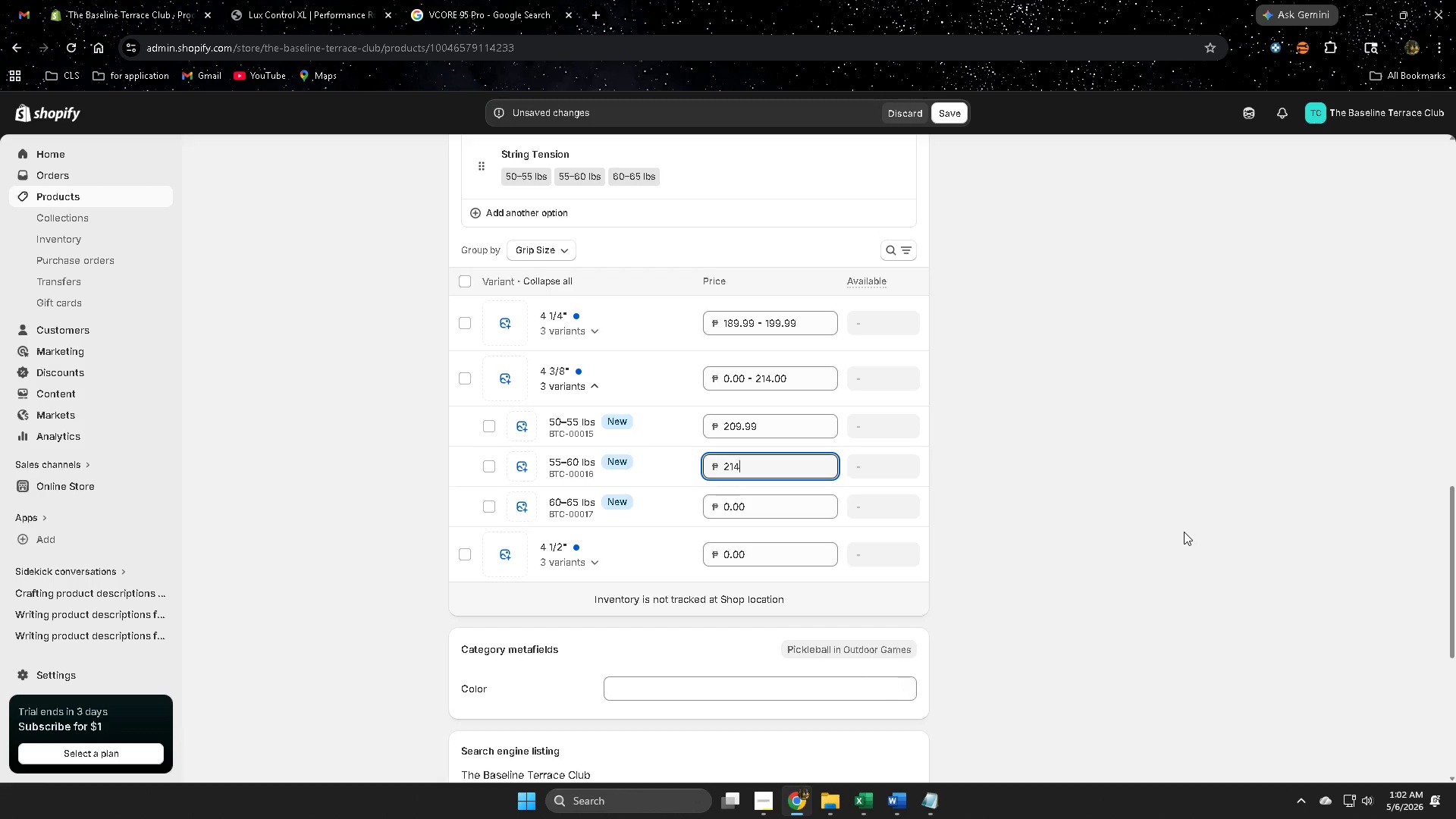 
key(NumpadDecimal)
 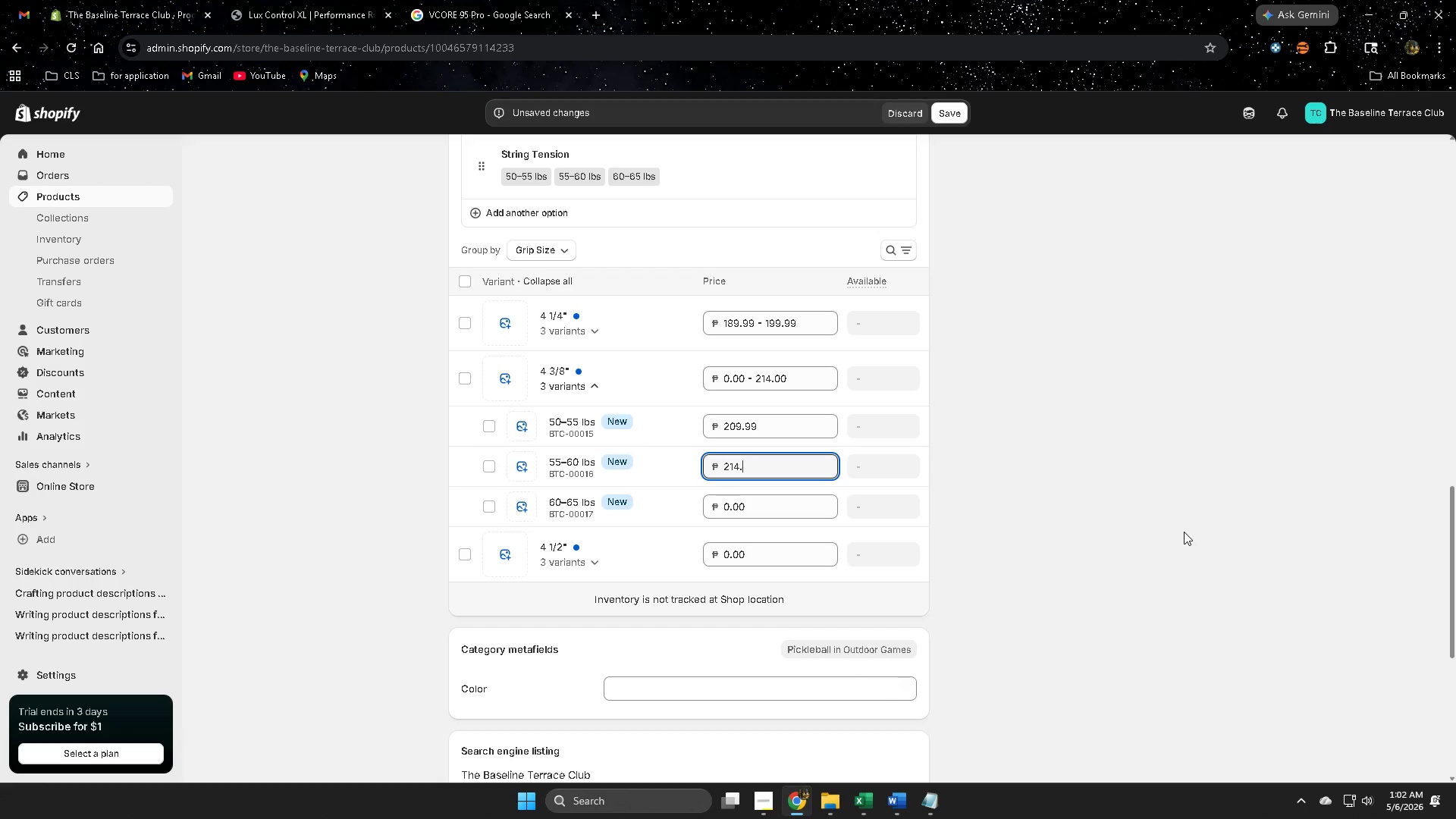 
key(Numpad9)
 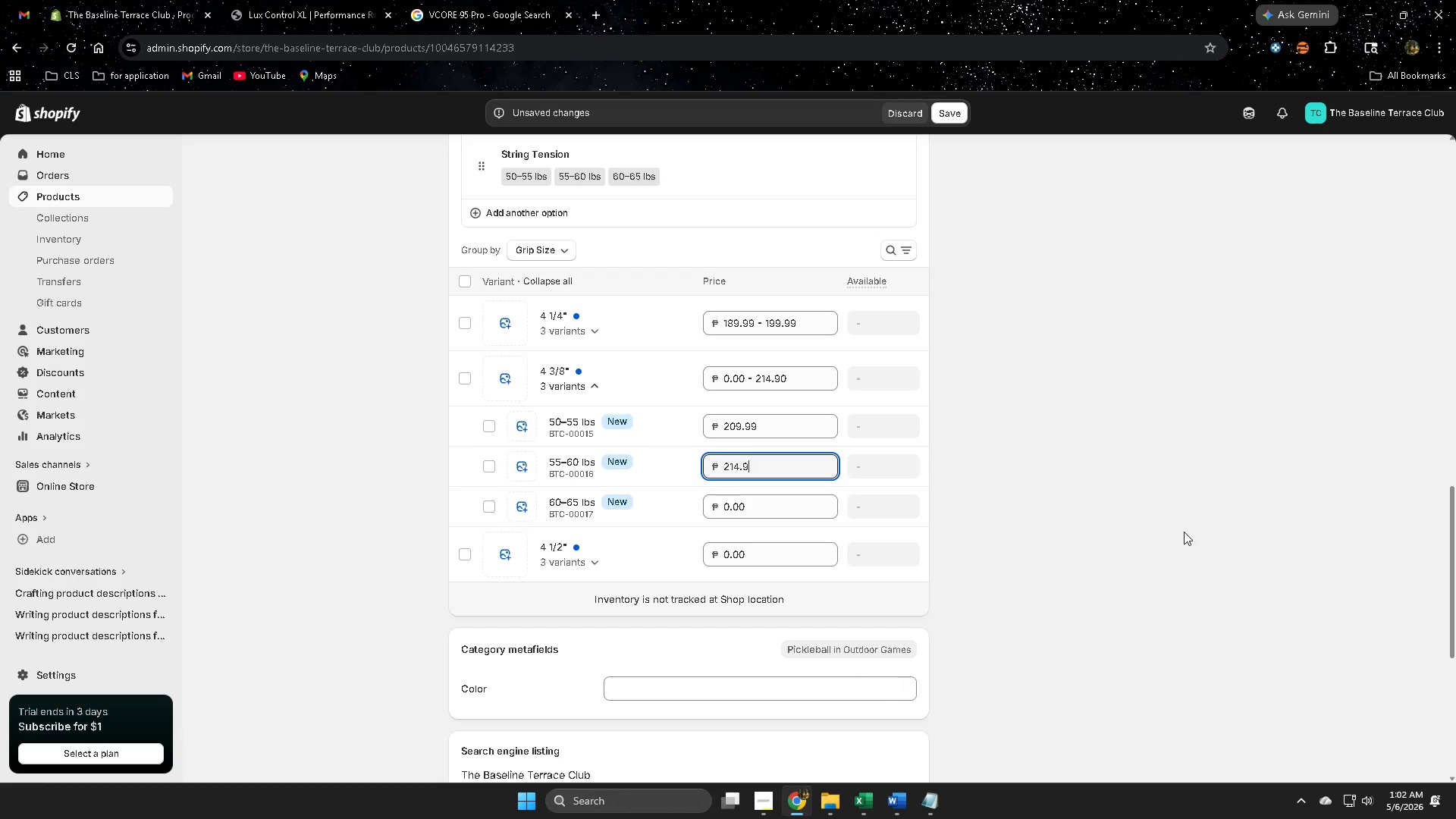 
key(Numpad9)
 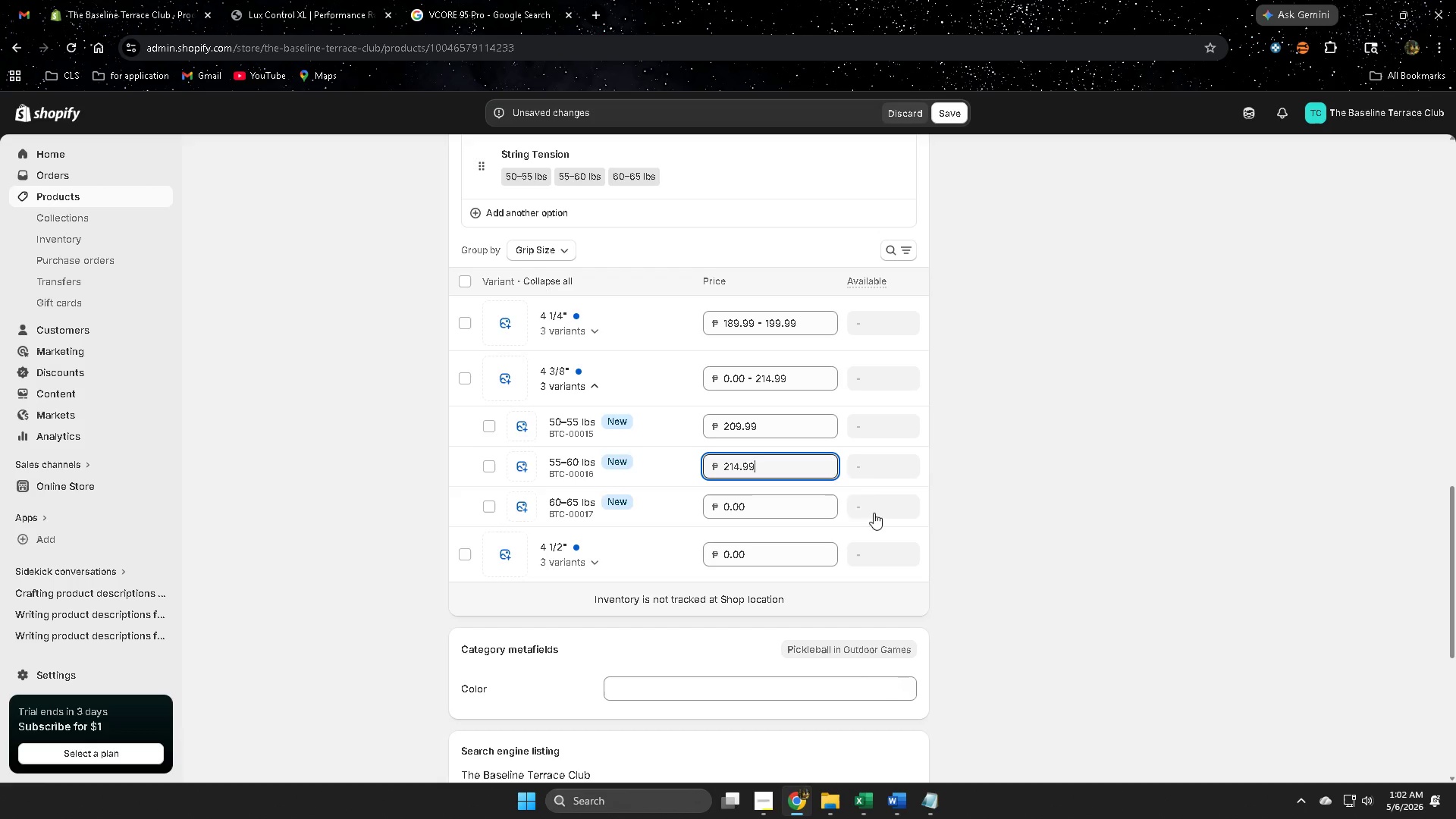 
left_click([779, 506])
 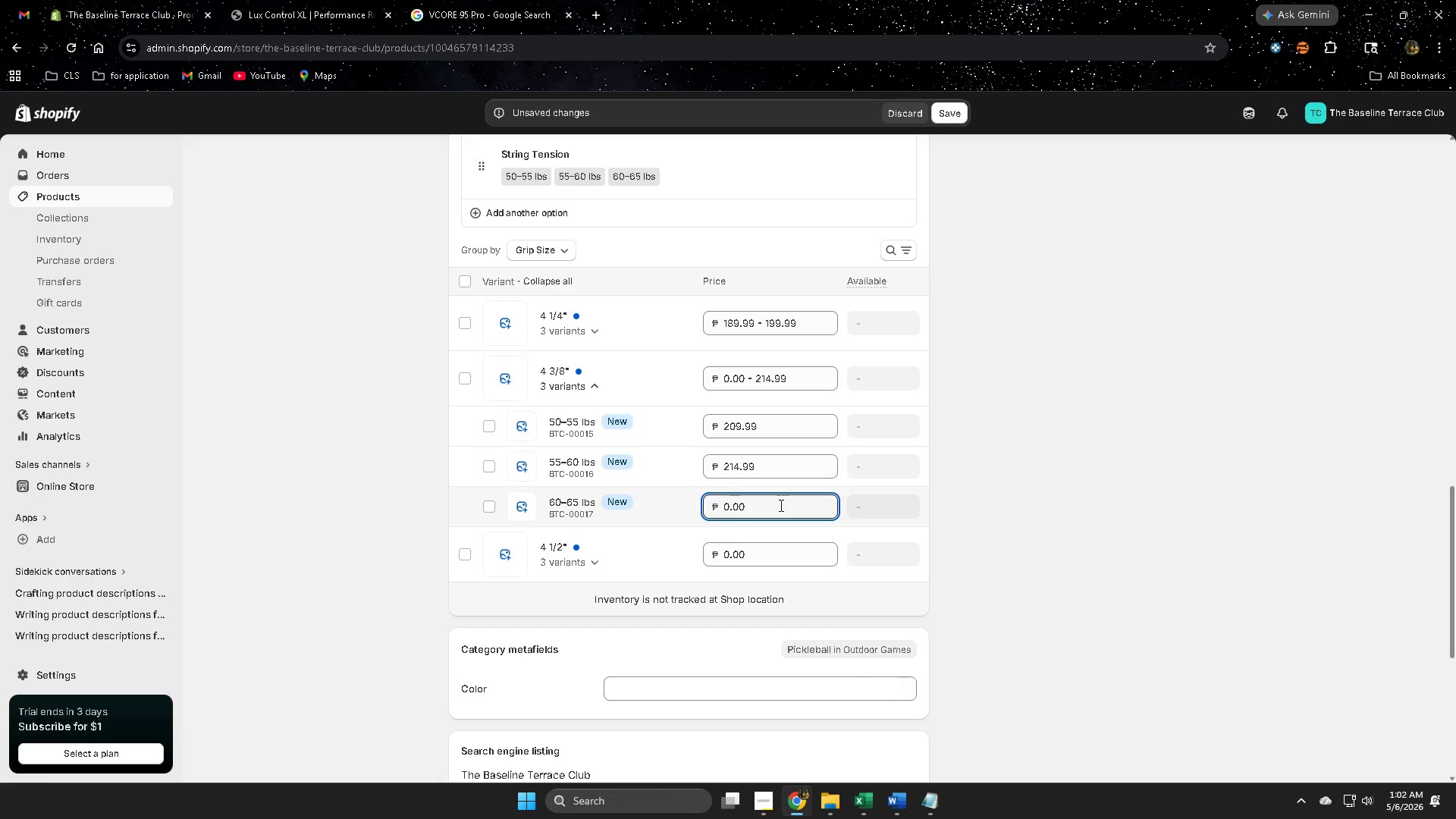 
wait(10.84)
 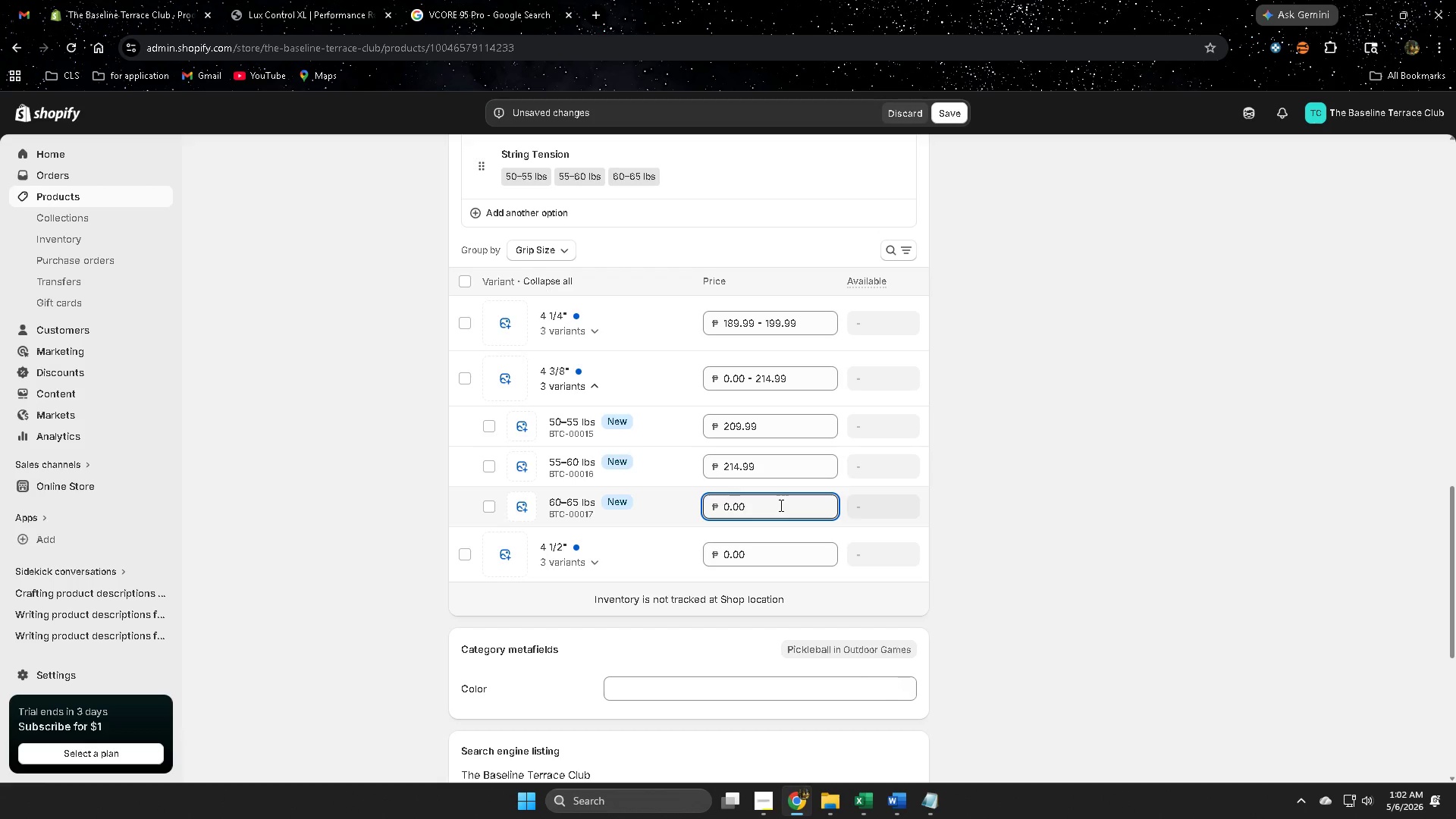 
double_click([775, 513])
 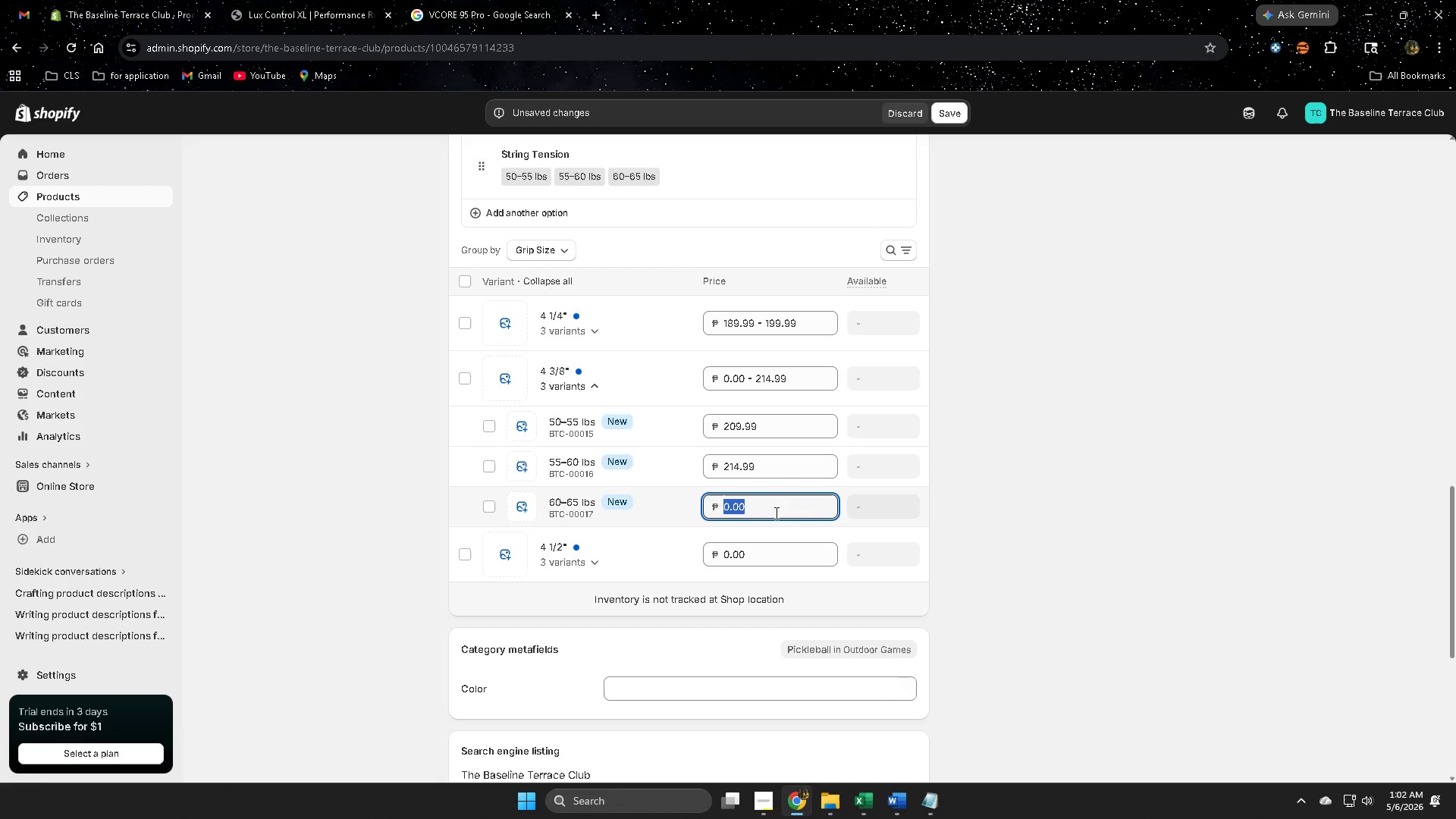 
triple_click([775, 513])
 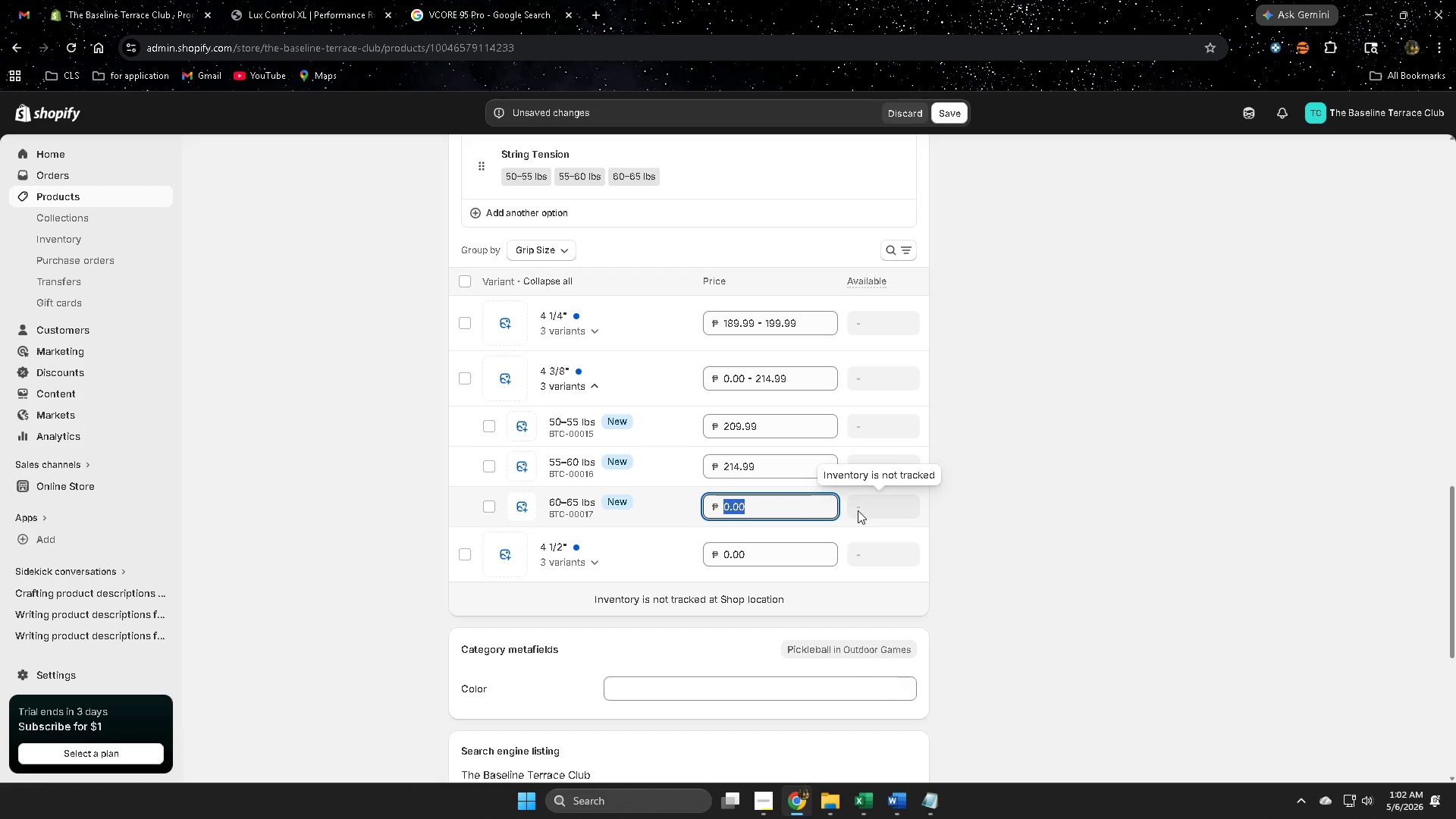 
key(Numpad2)
 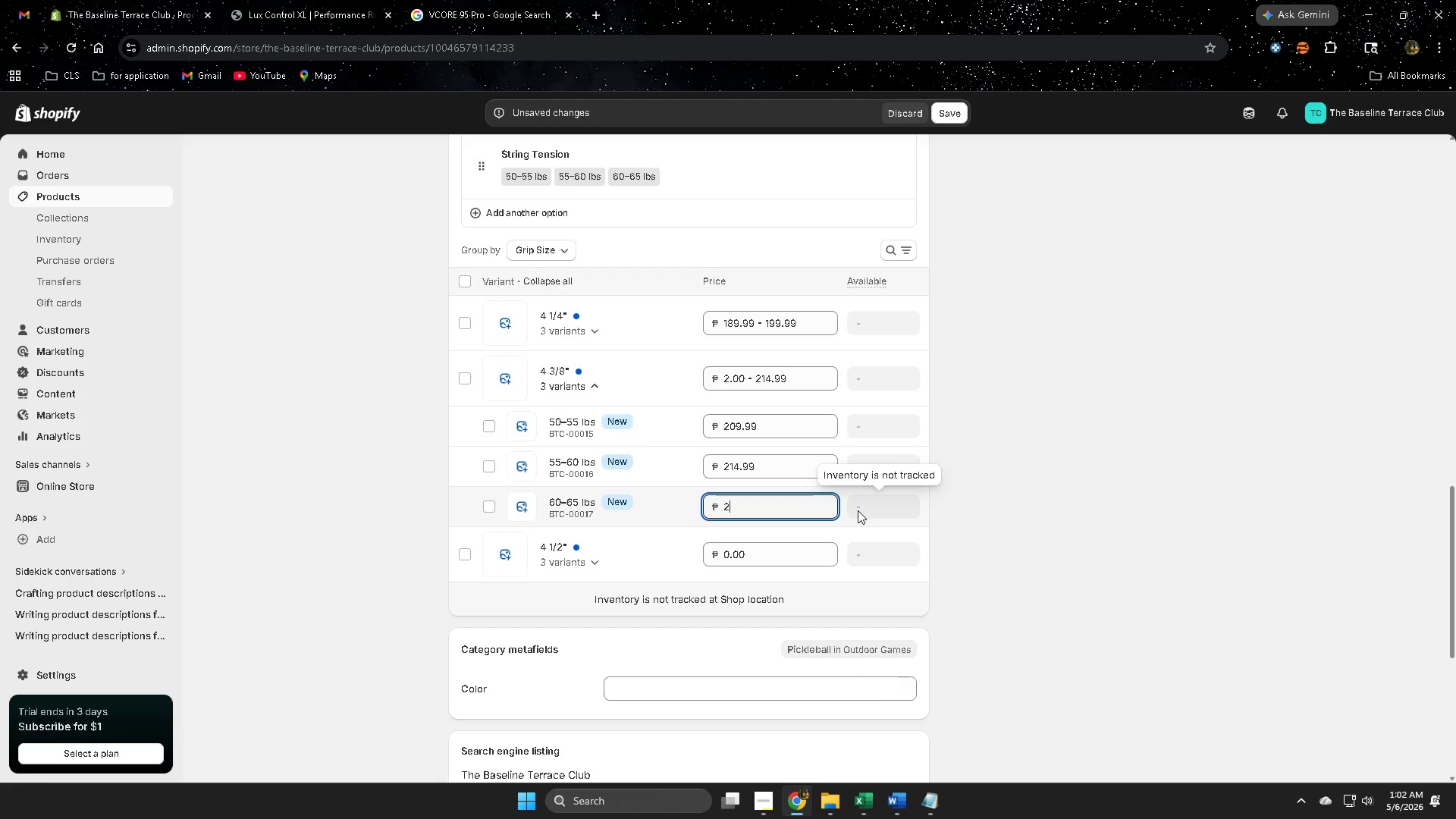 
key(Numpad1)
 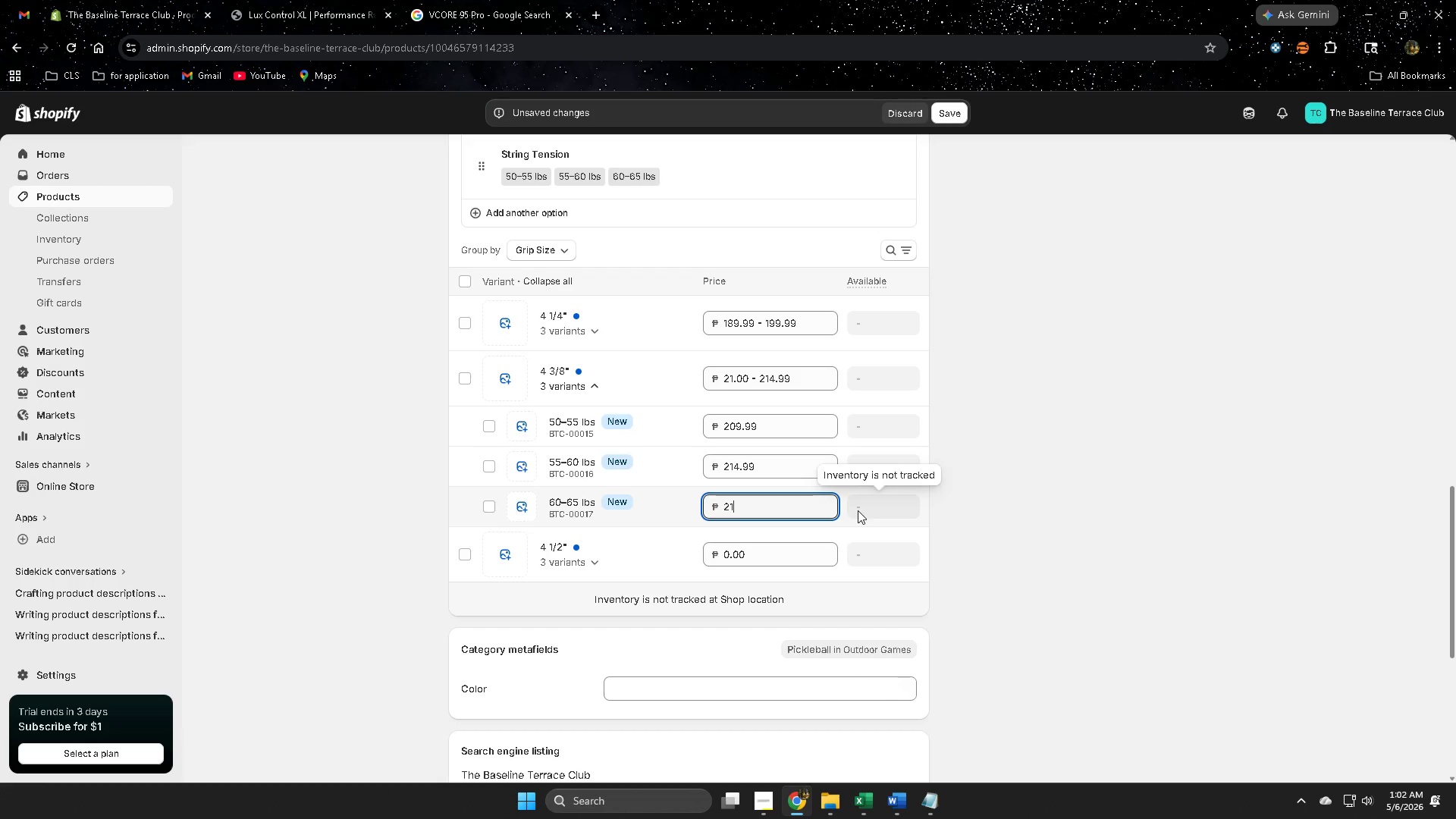 
key(Numpad9)
 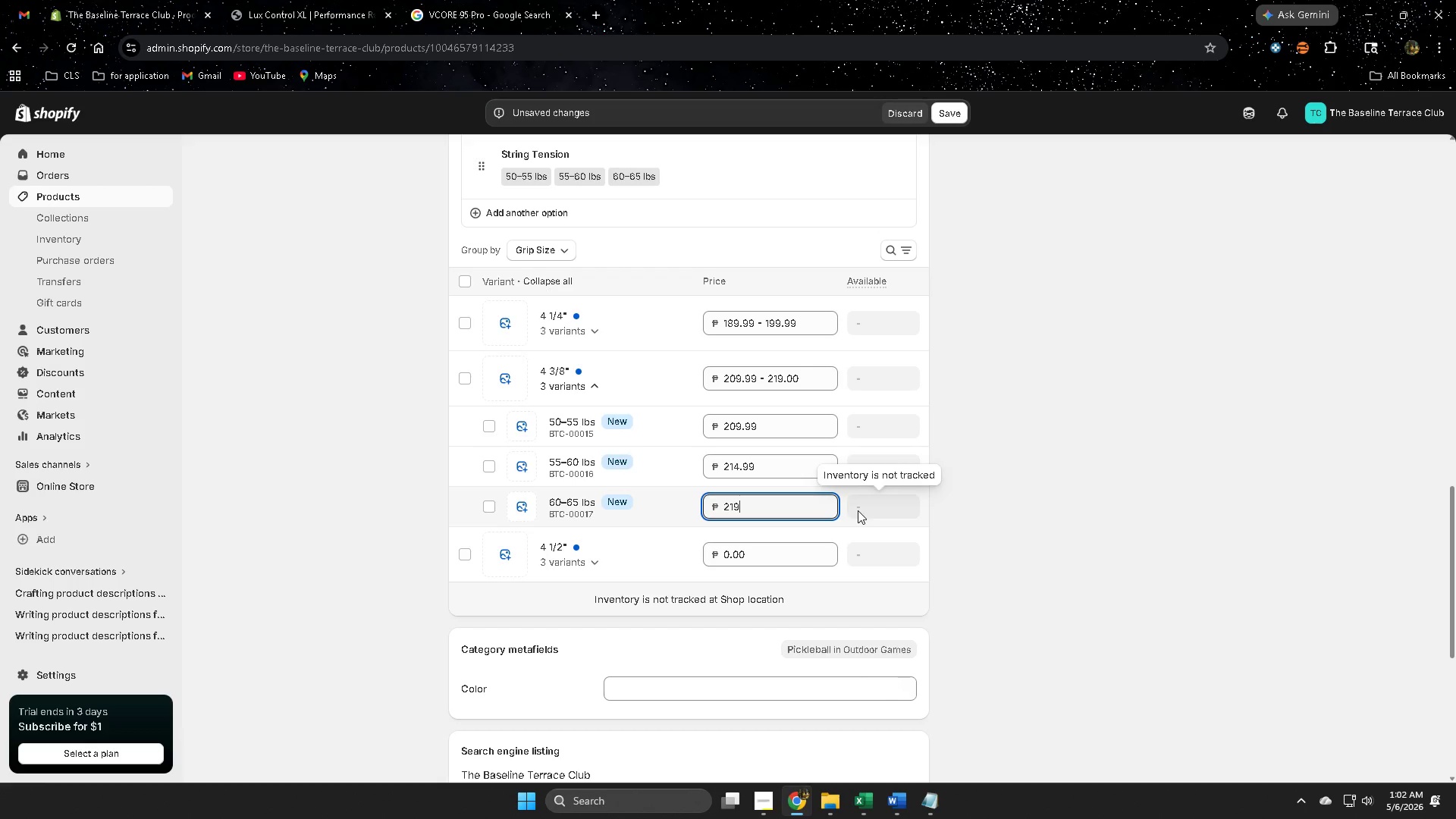 
key(NumpadDecimal)
 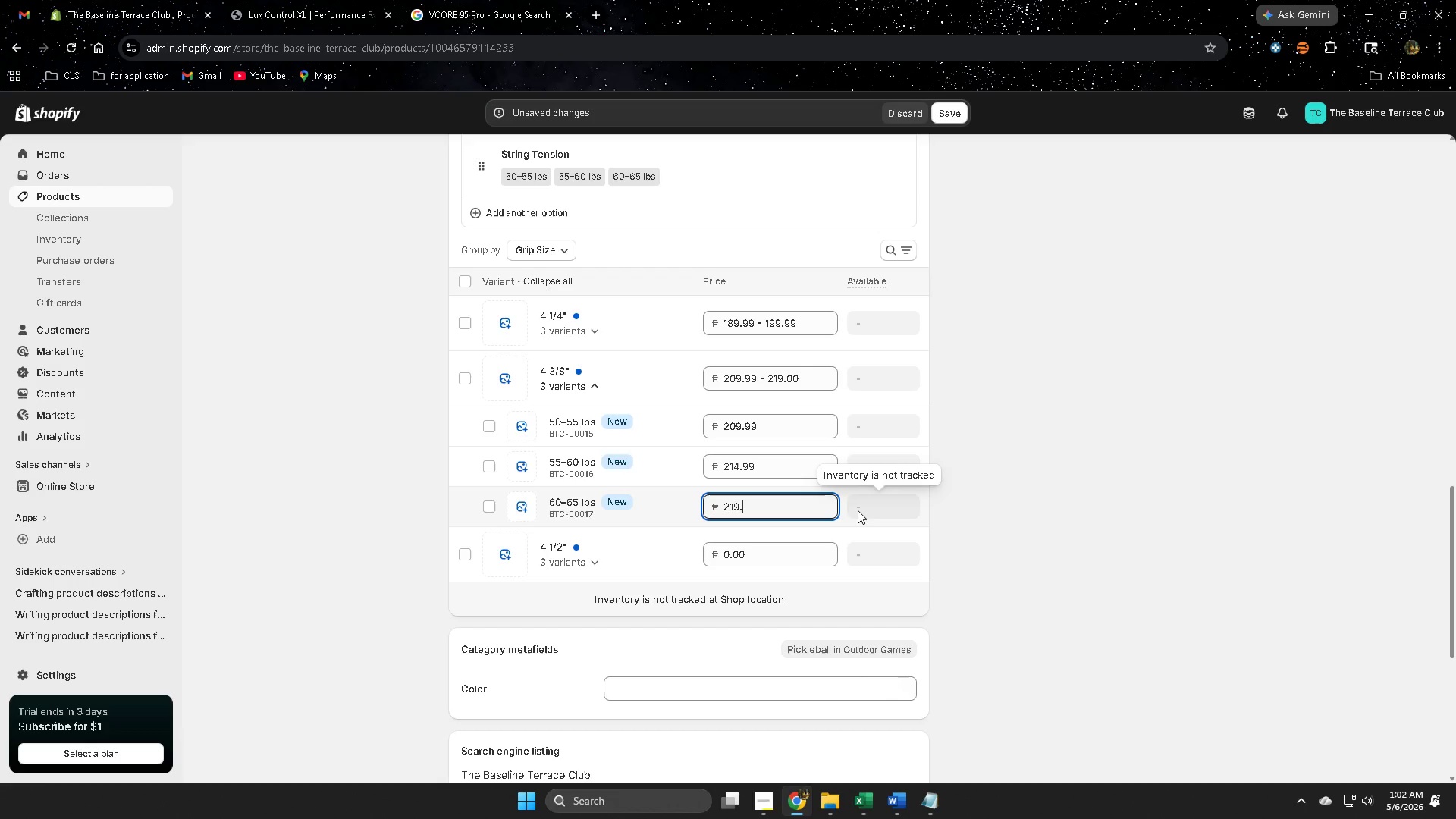 
key(Numpad9)
 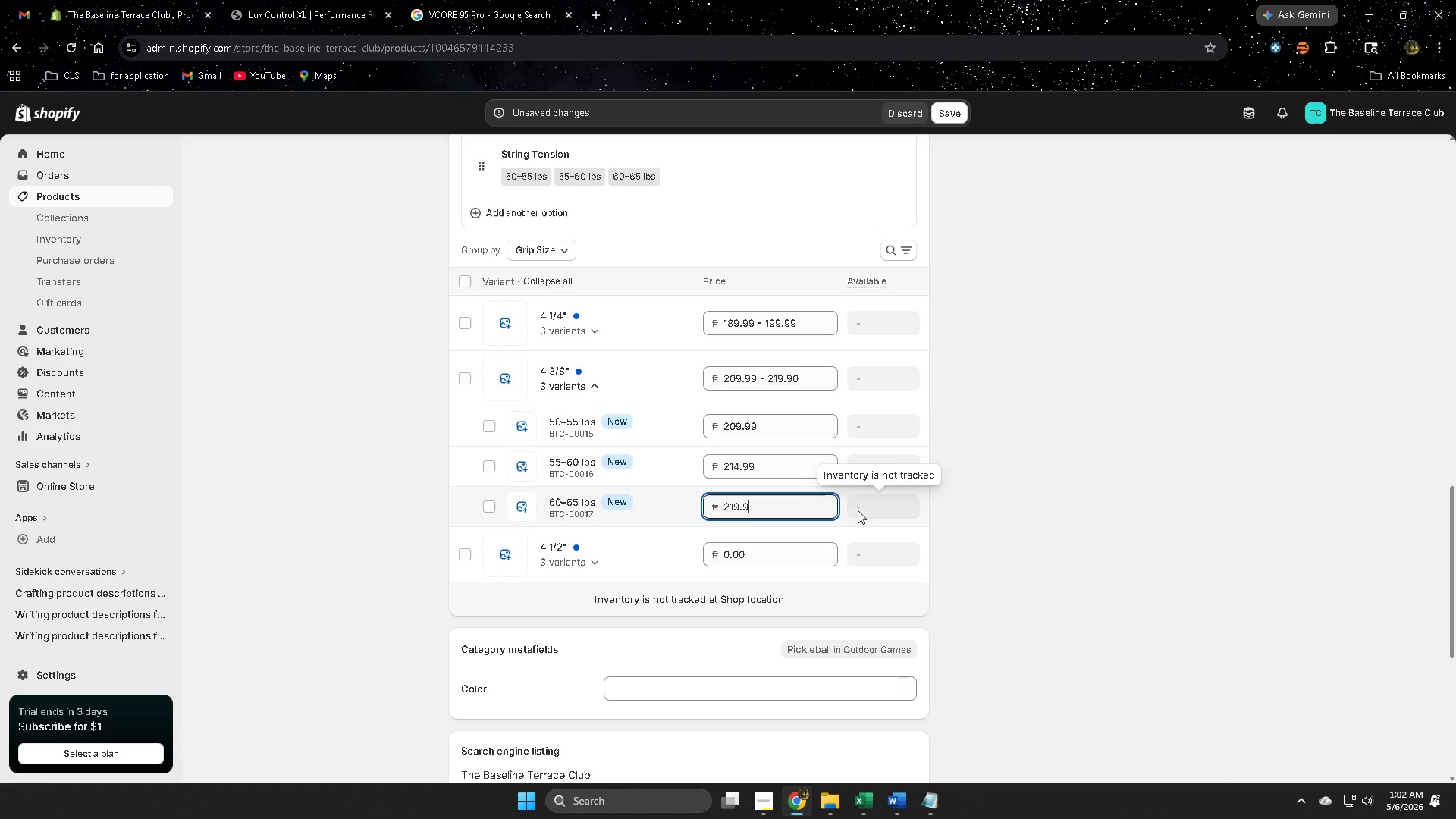 
key(Numpad9)
 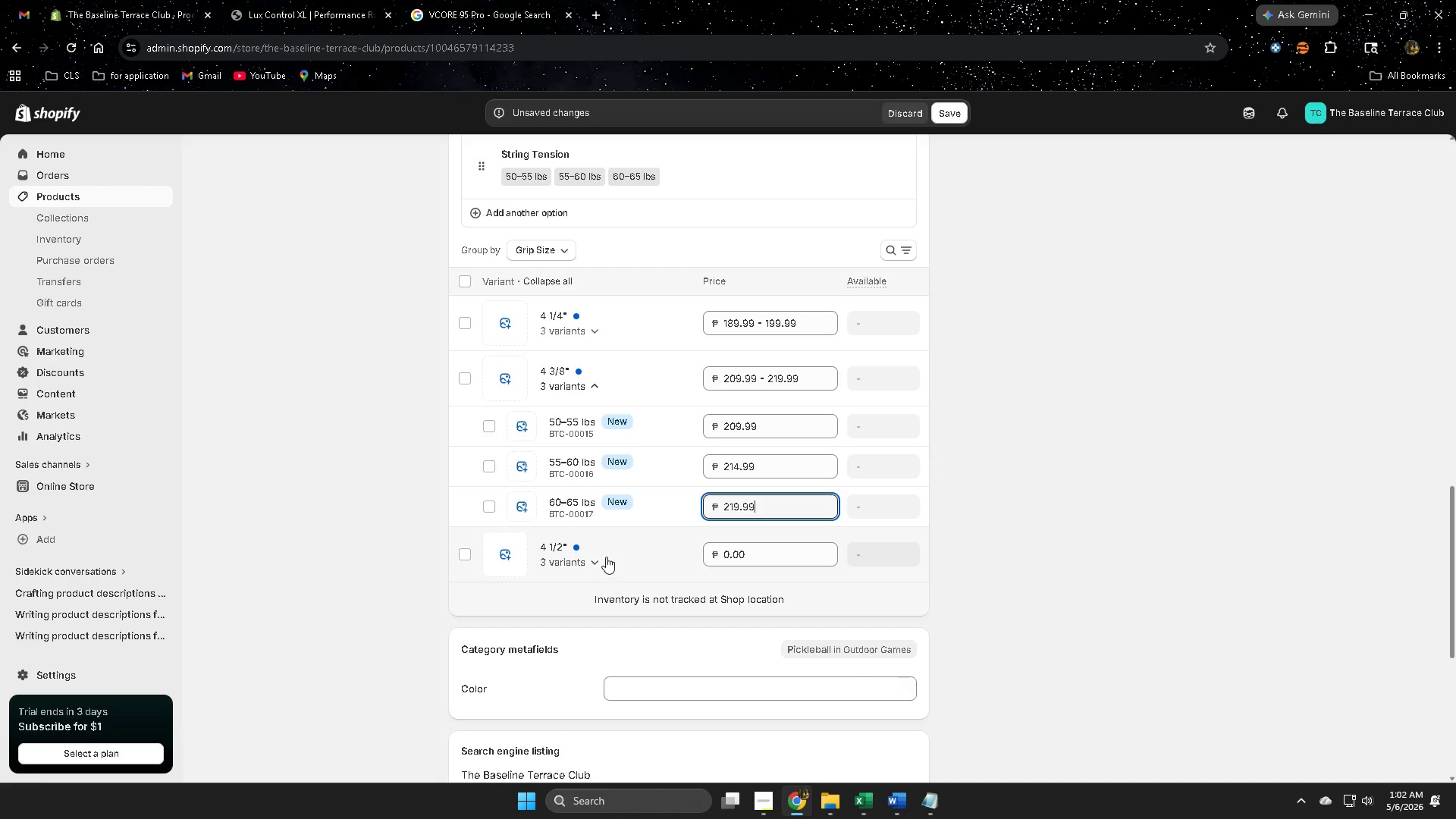 
left_click([595, 384])
 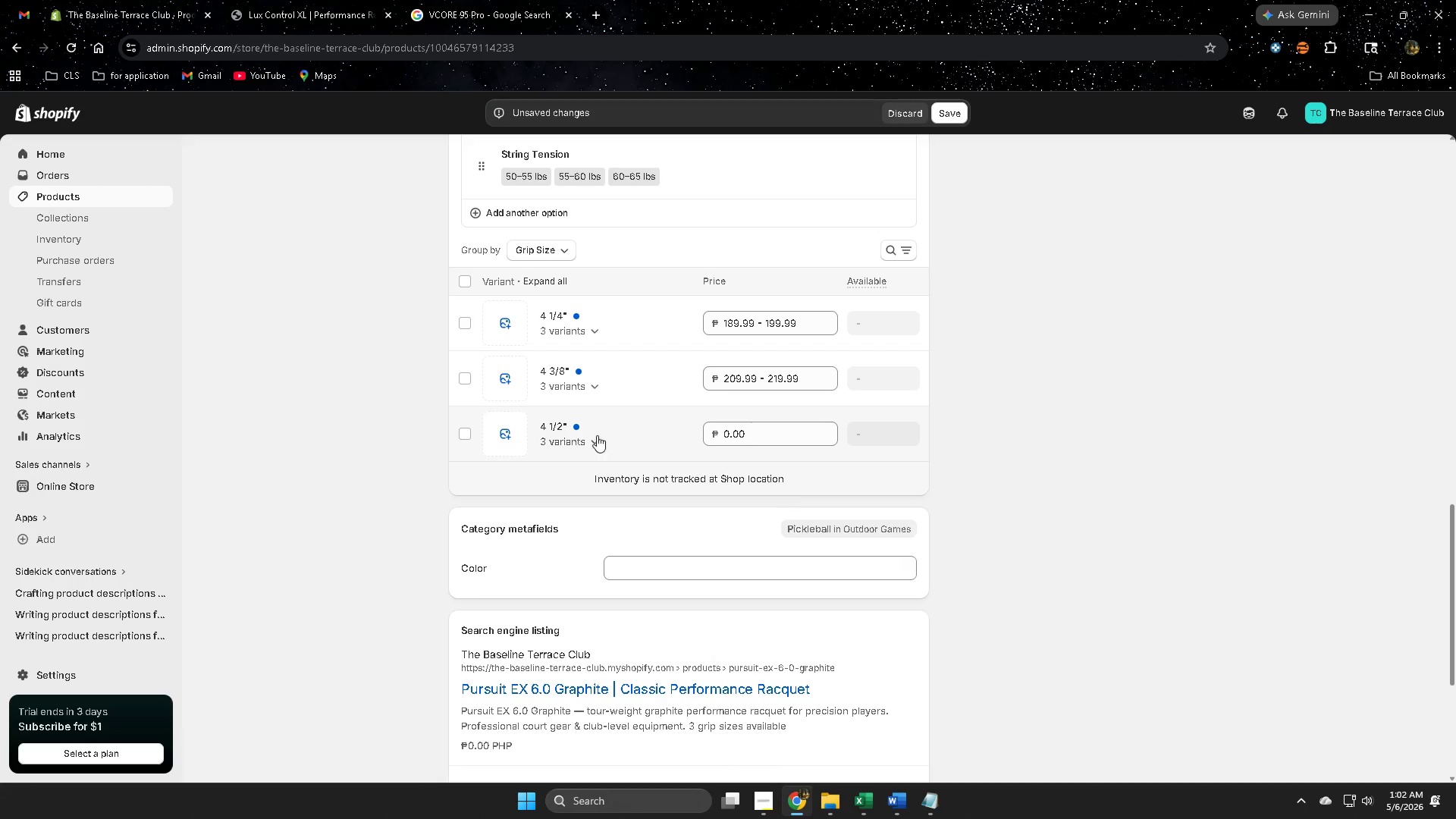 
left_click([588, 438])
 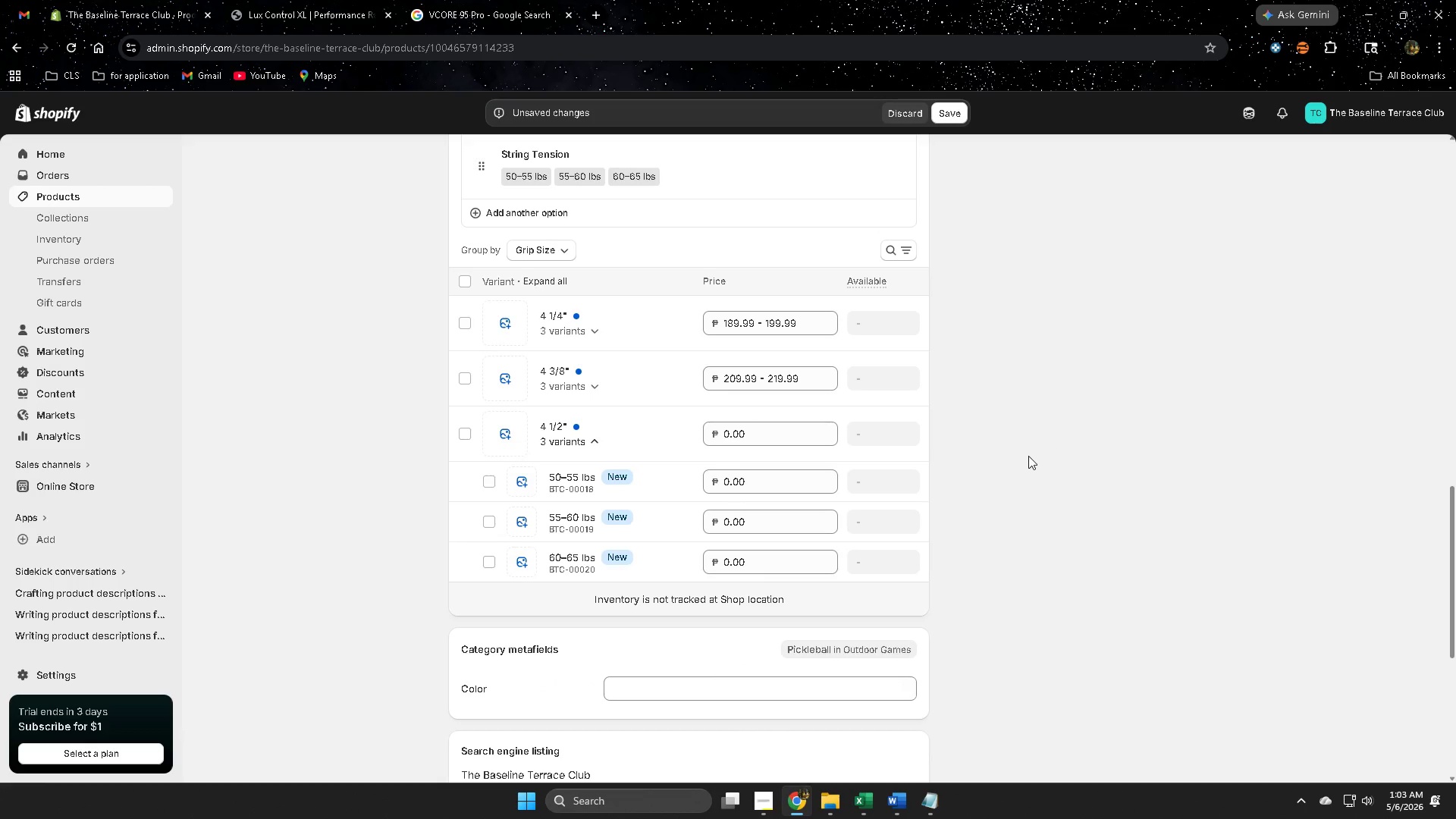 
scroll: coordinate [1028, 456], scroll_direction: down, amount: 1.0
 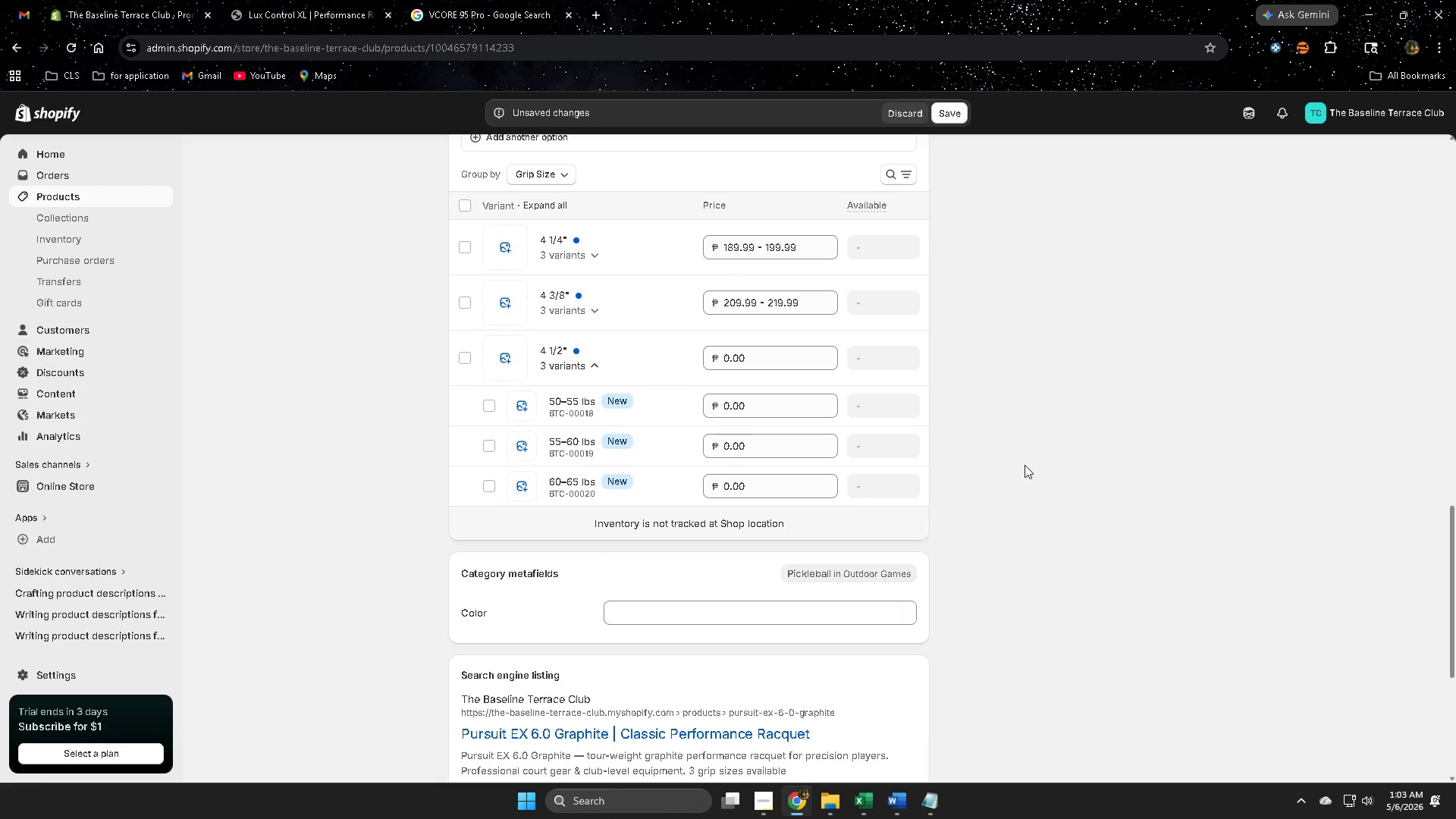 
double_click([758, 410])
 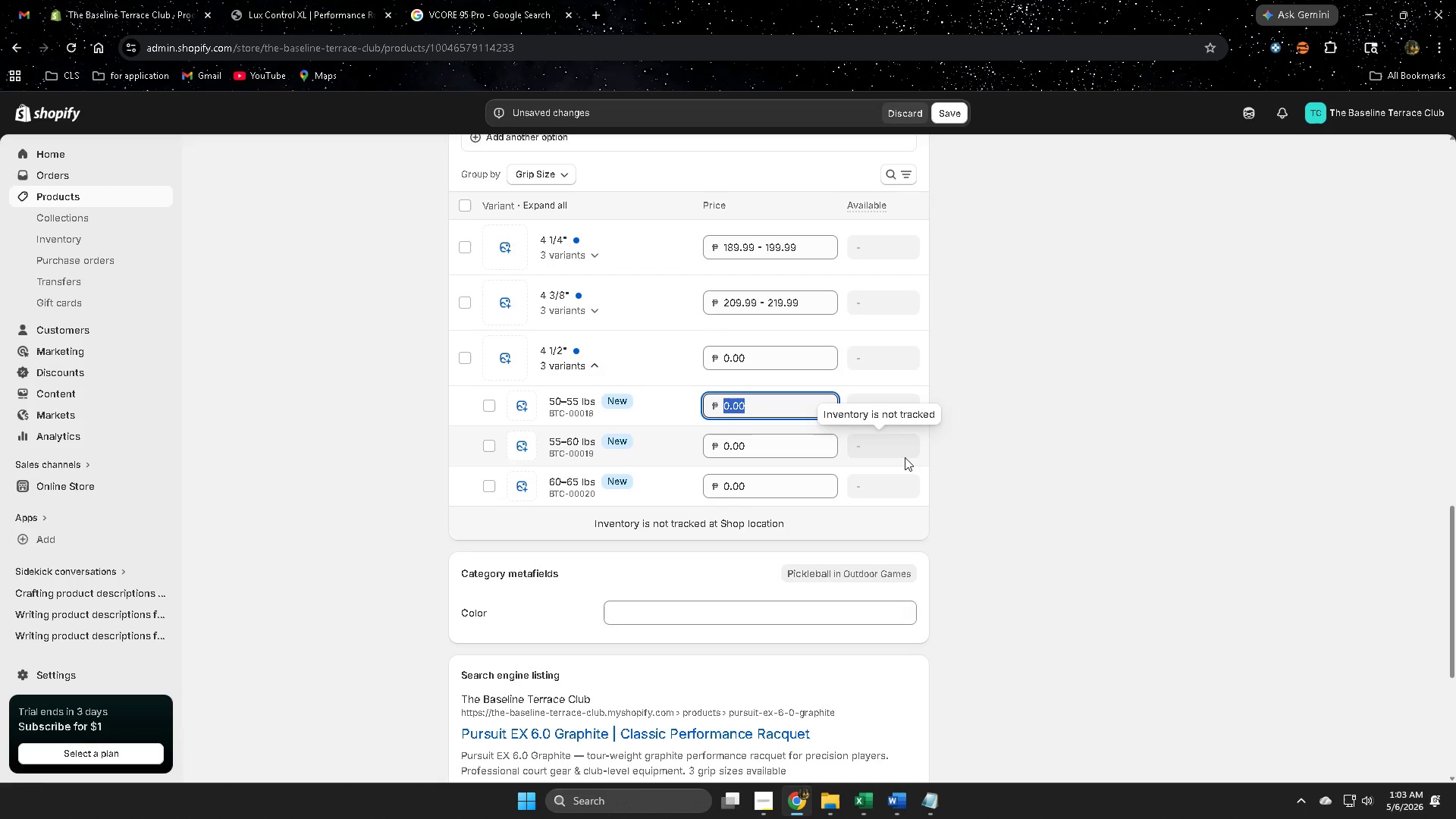 
key(Numpad2)
 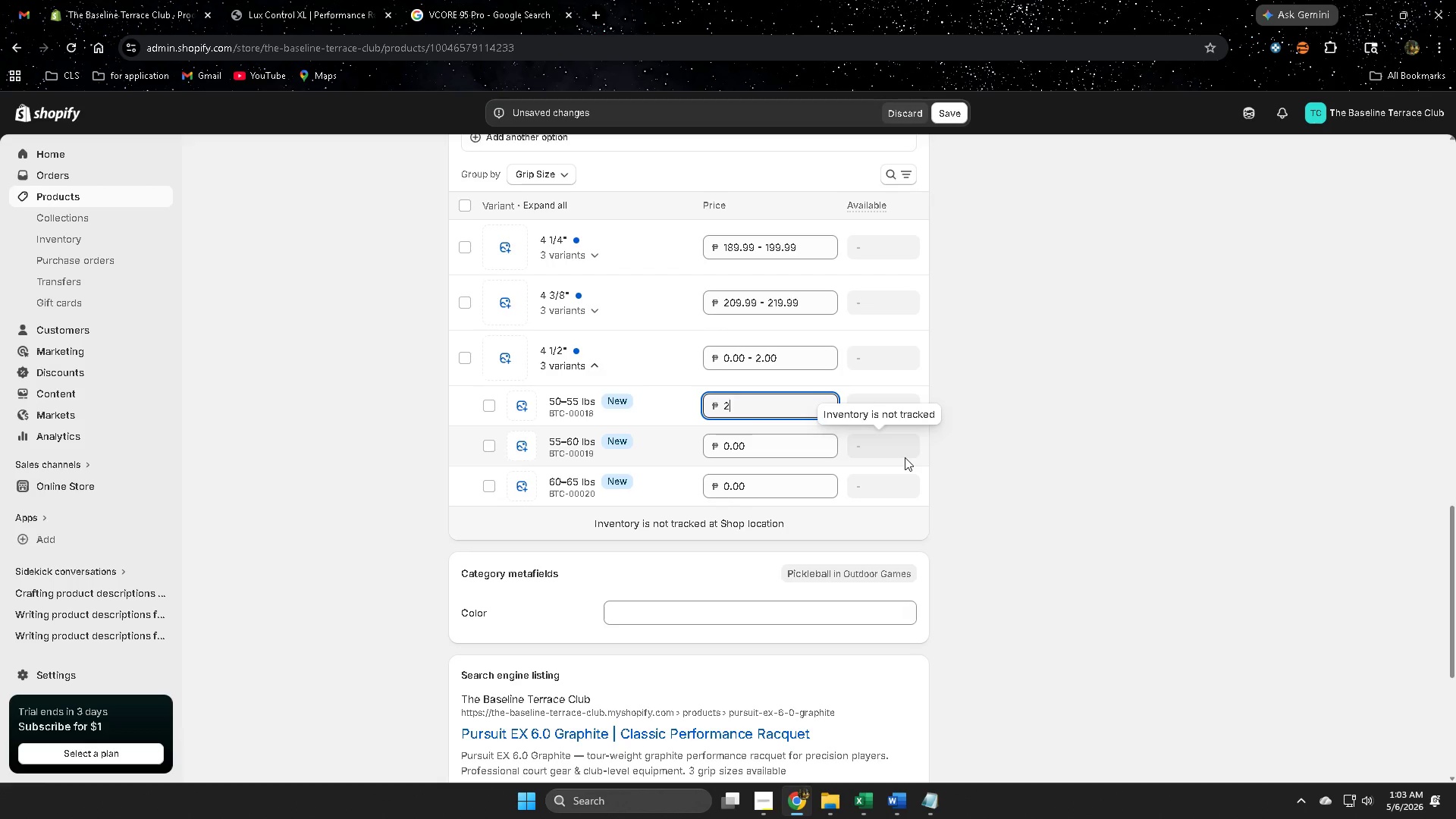 
key(Numpad2)
 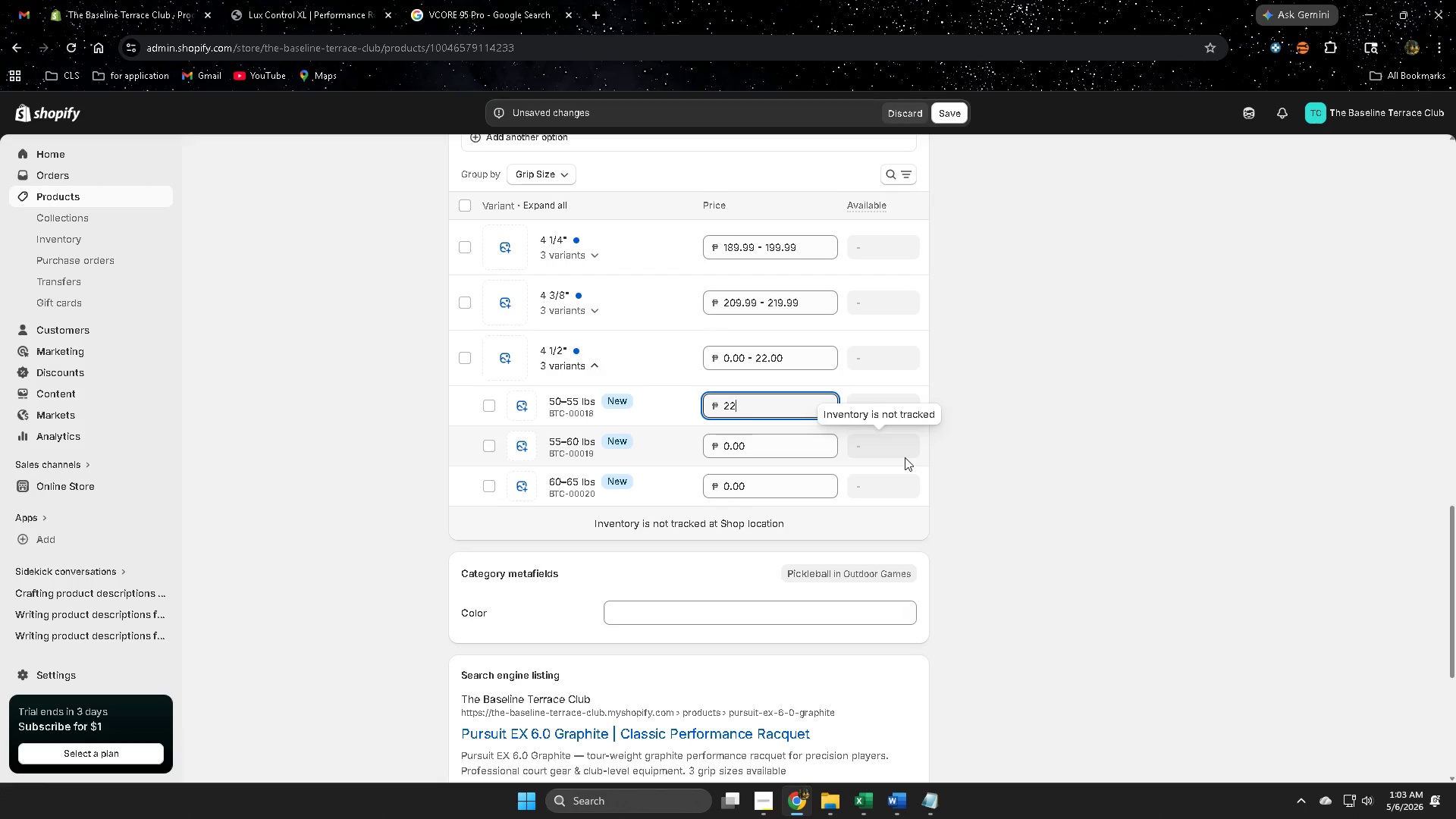 
key(Numpad9)
 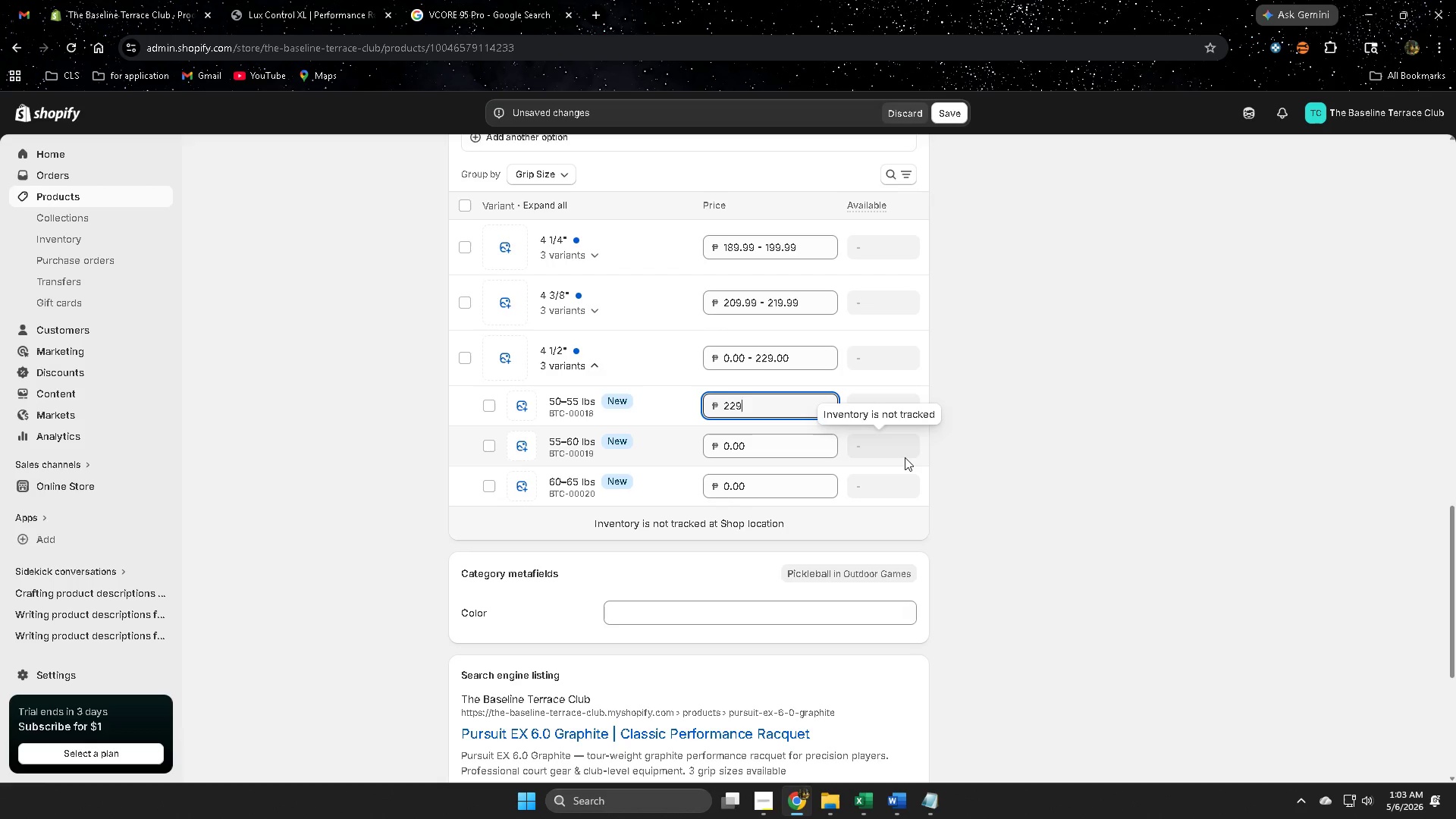 
key(NumpadDecimal)
 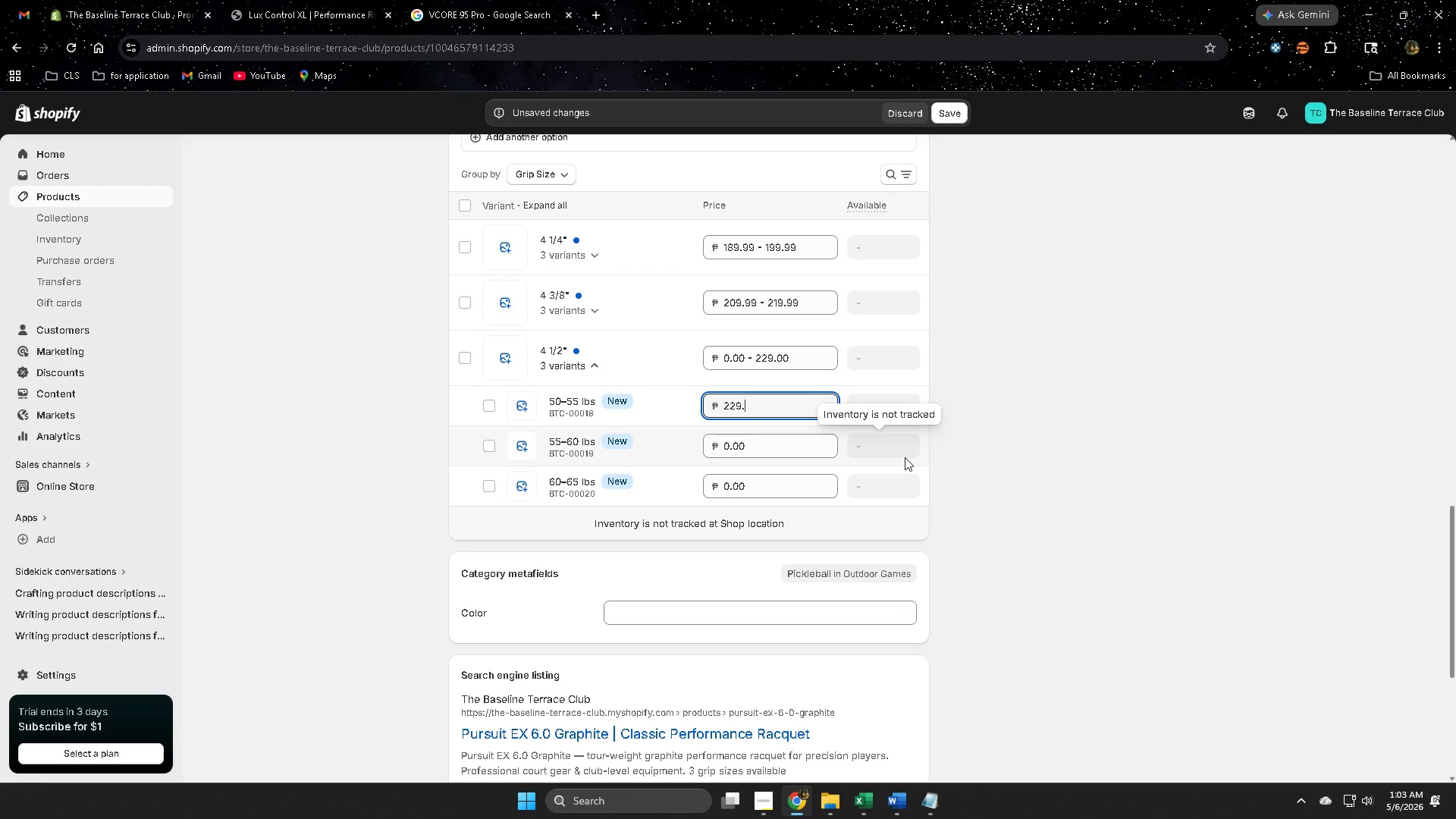 
key(Numpad9)
 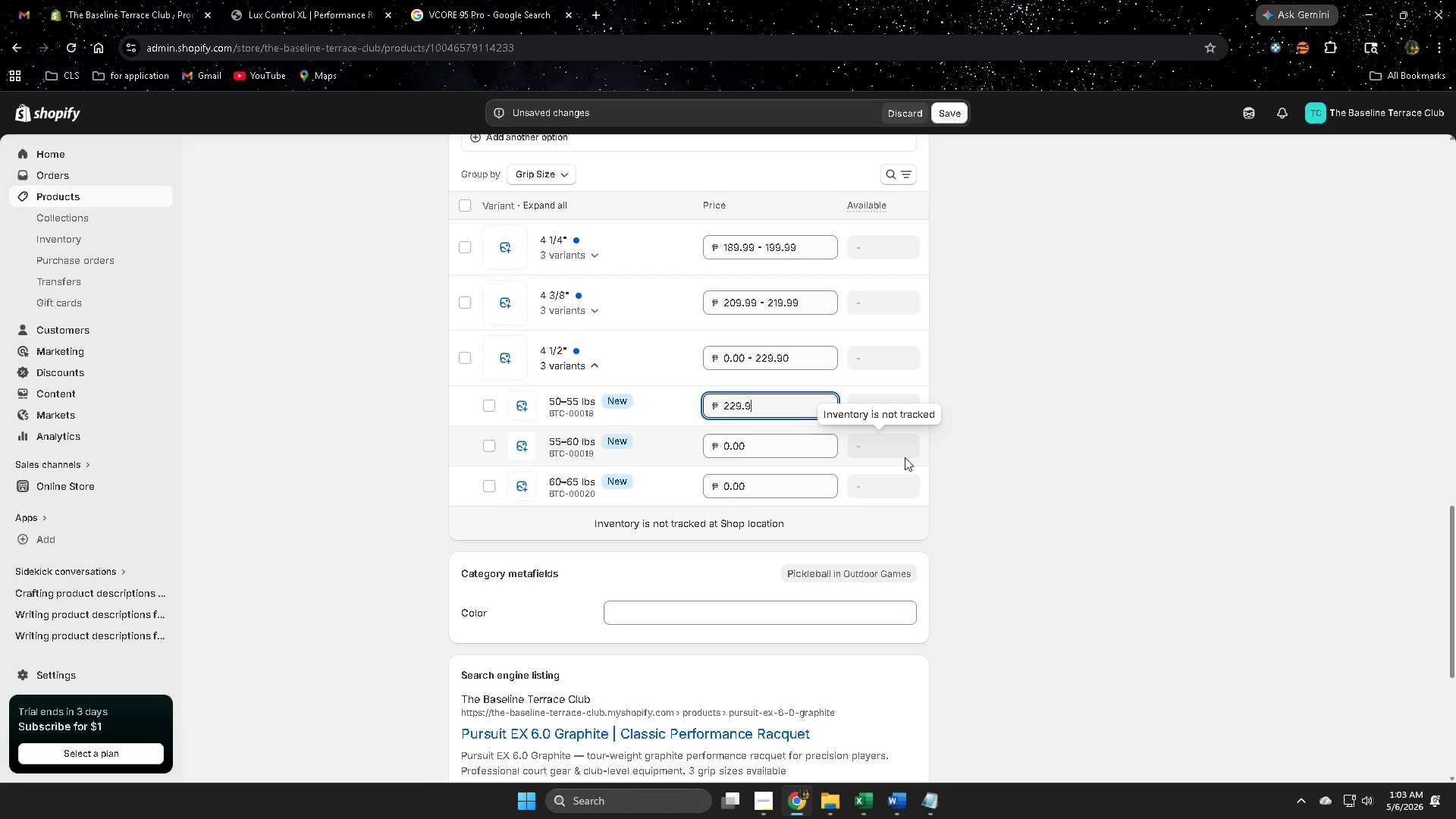 
key(Numpad9)
 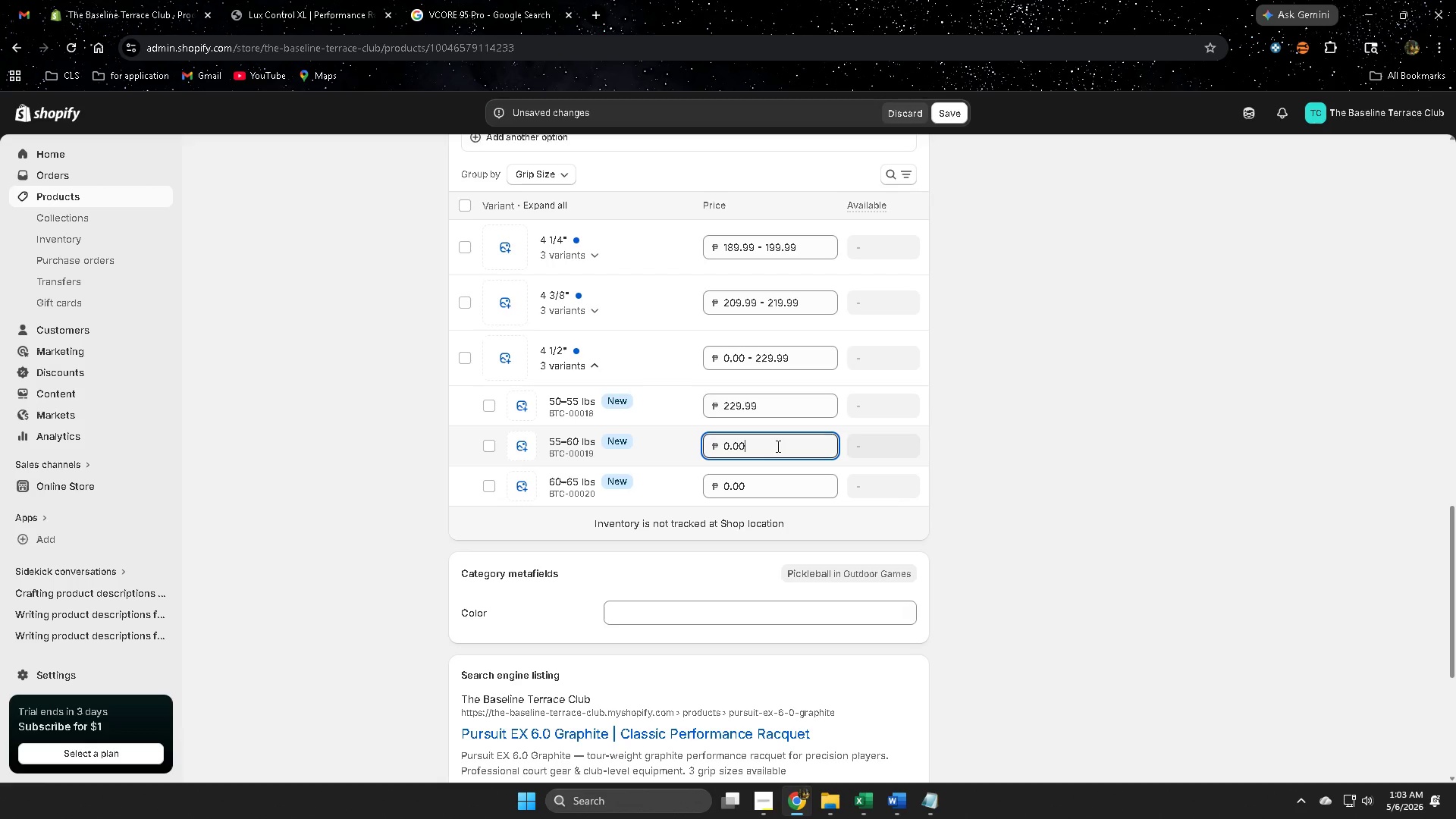 
double_click([777, 446])
 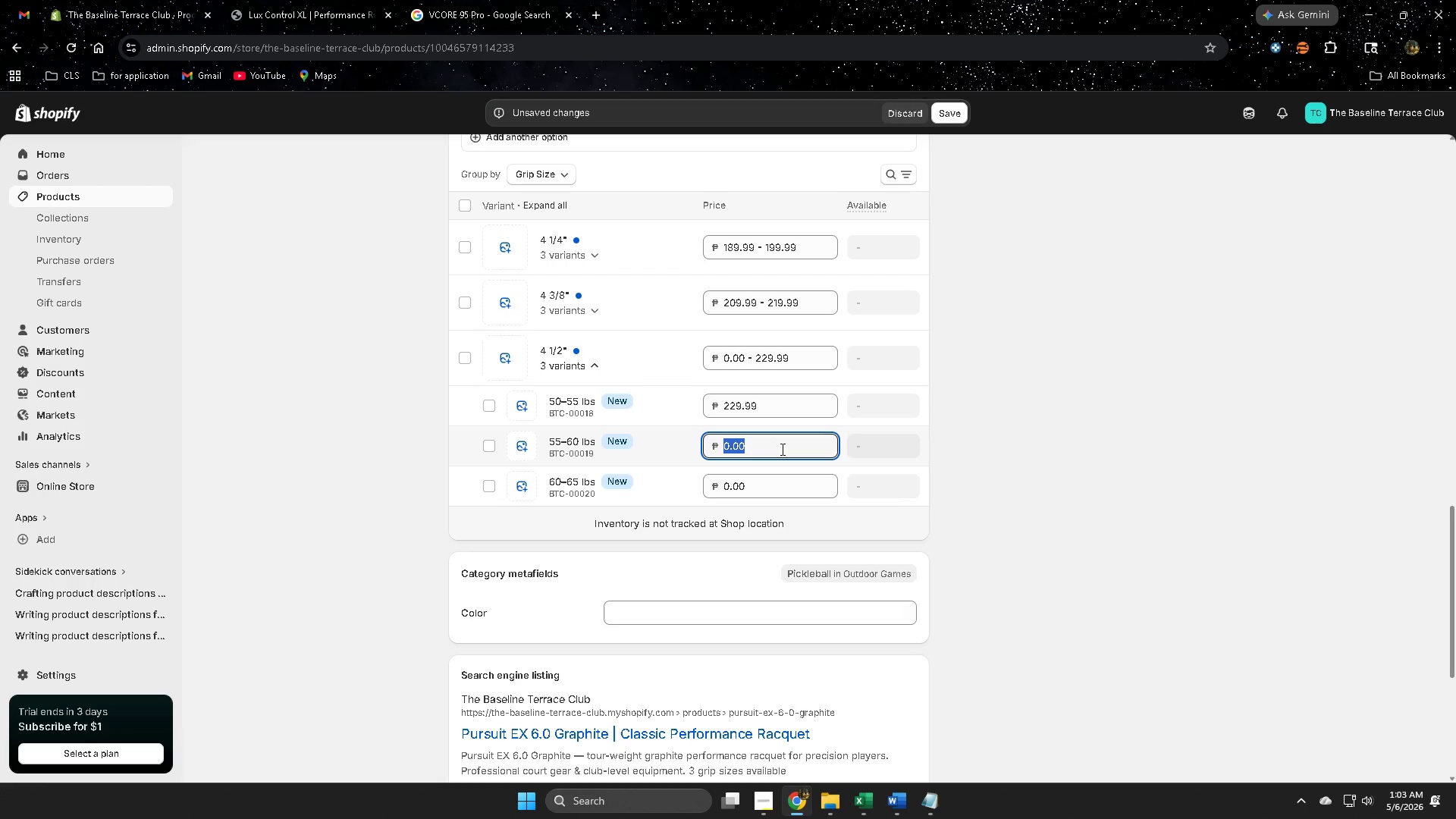 
wait(6.34)
 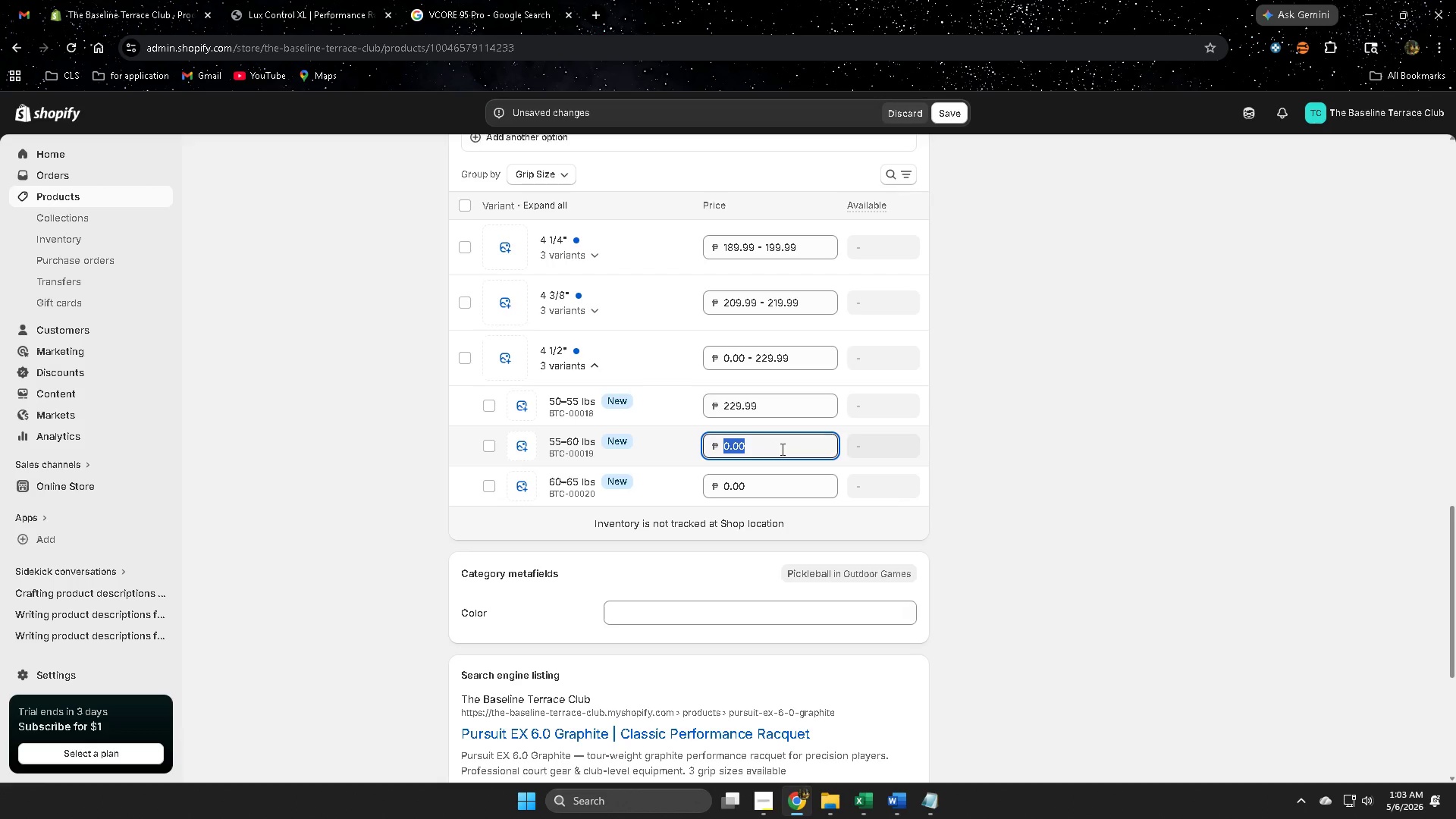 
key(Numpad2)
 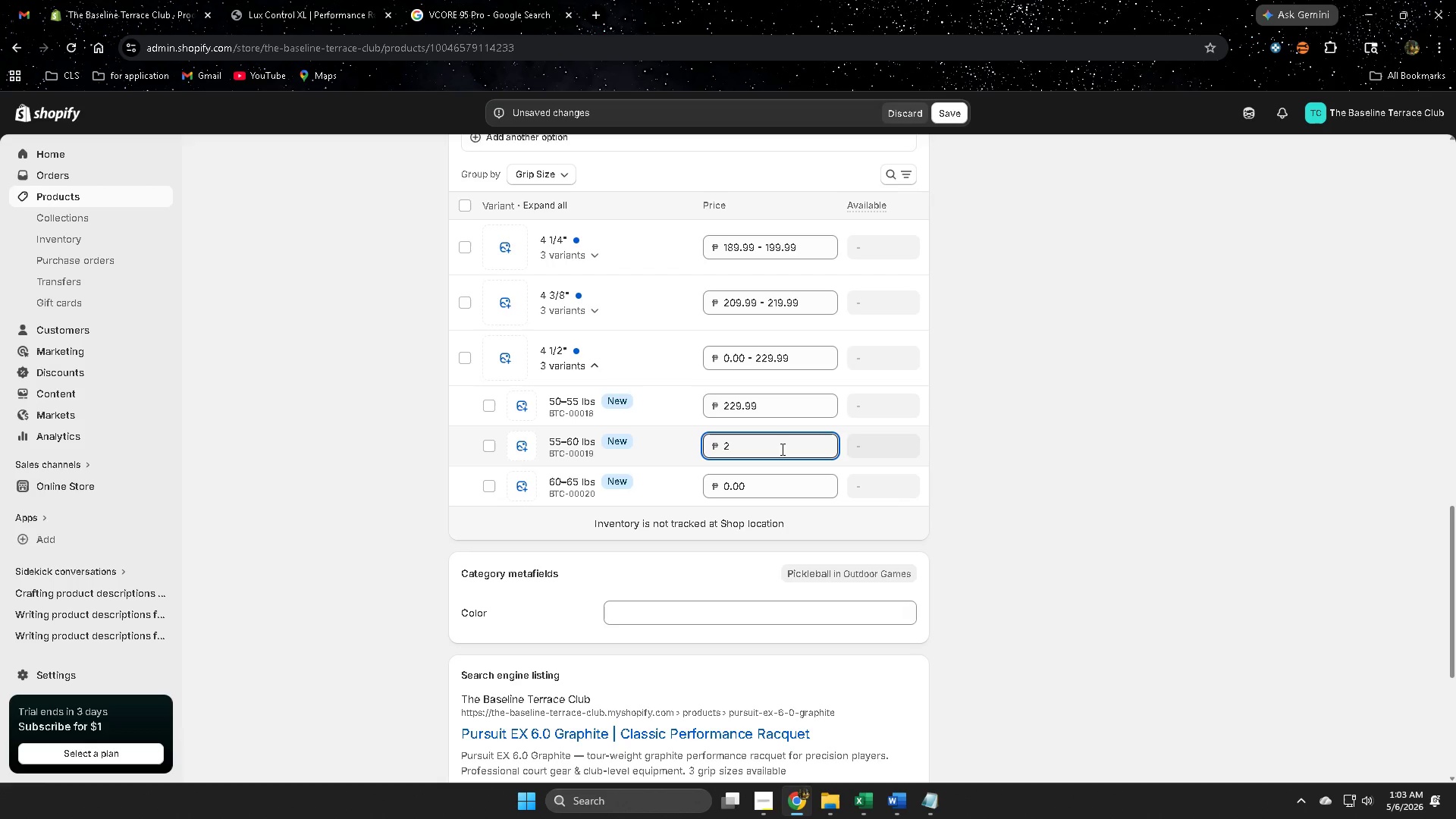 
key(Numpad3)
 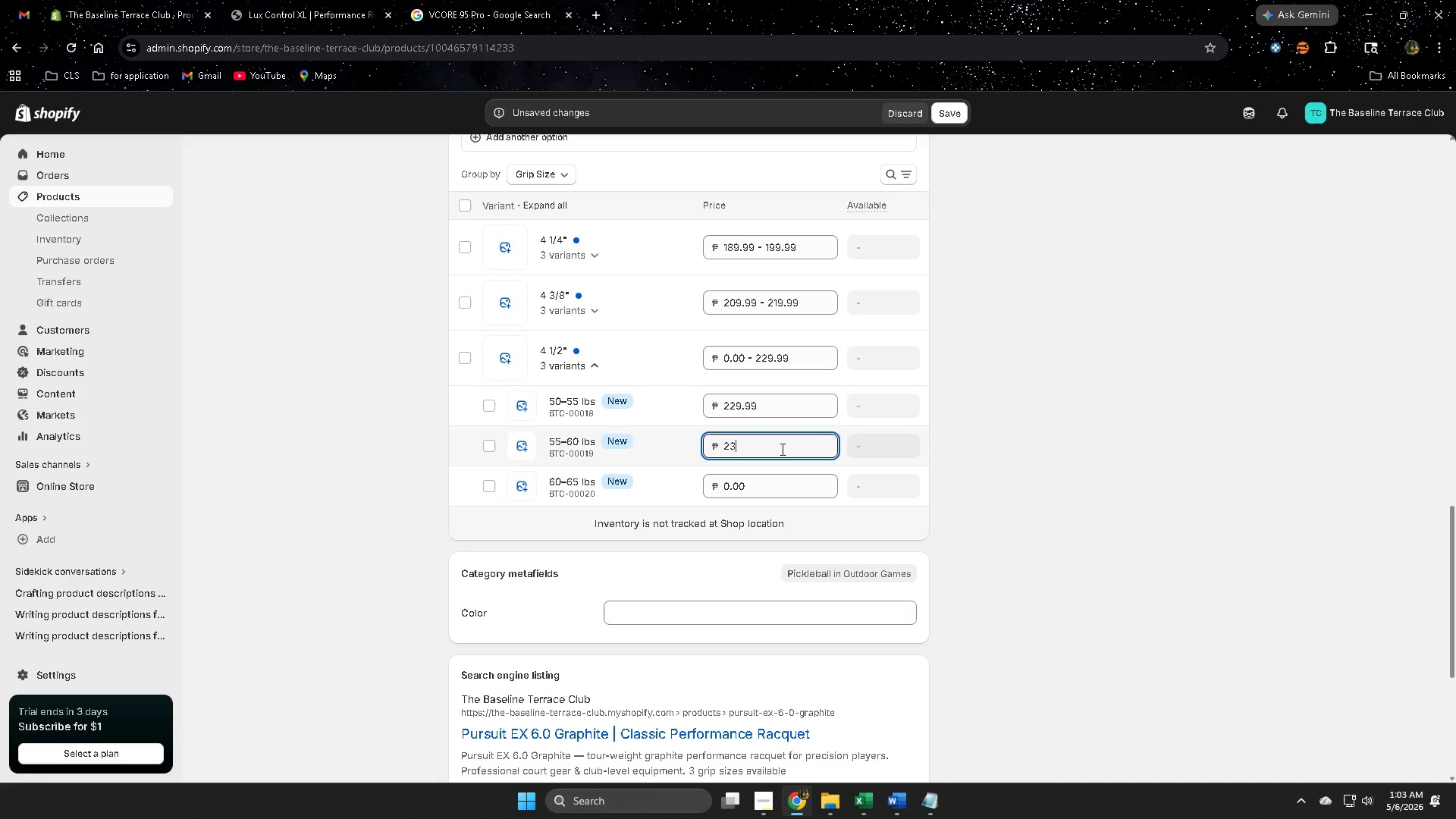 
key(Numpad4)
 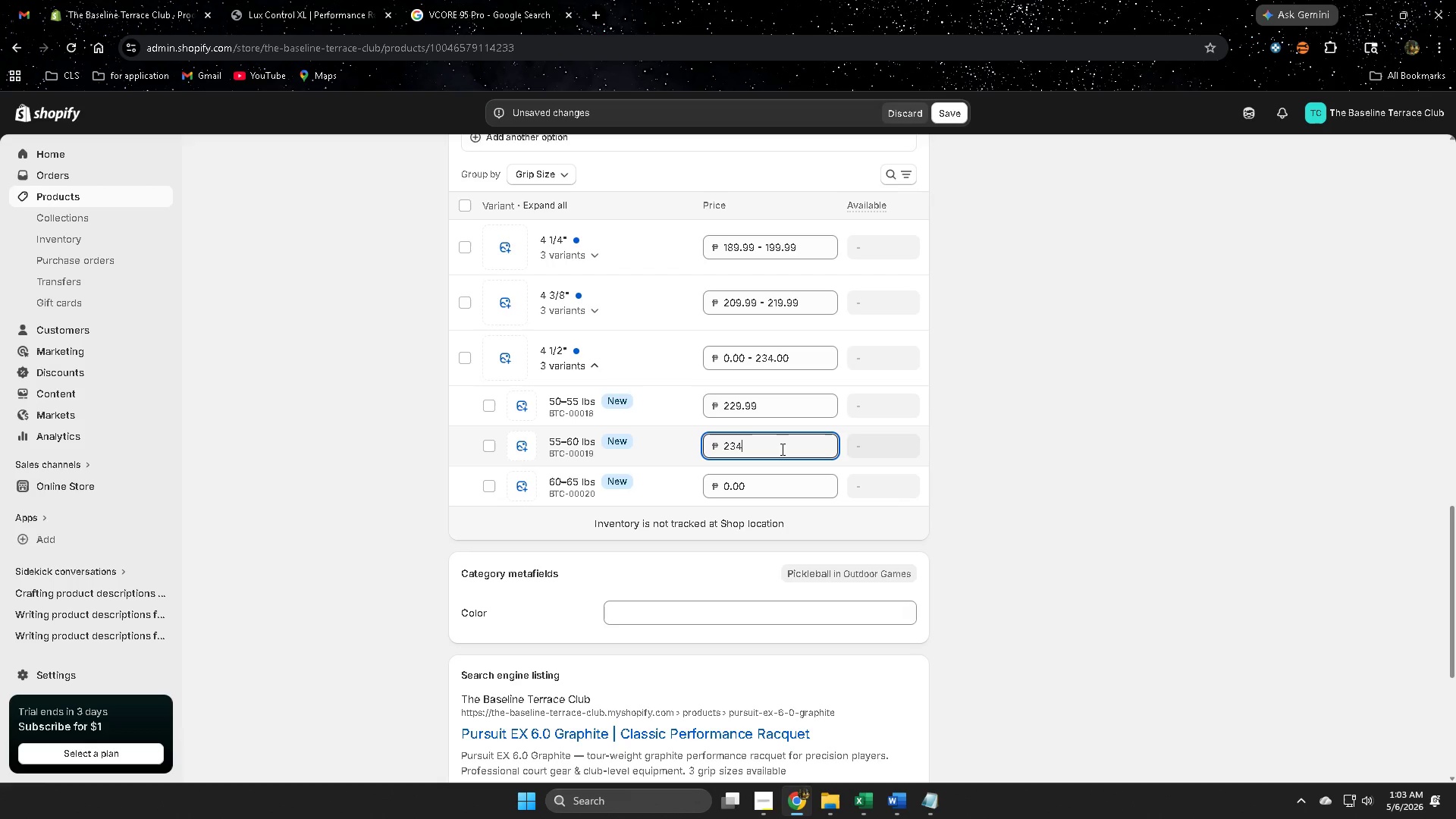 
key(NumpadDecimal)
 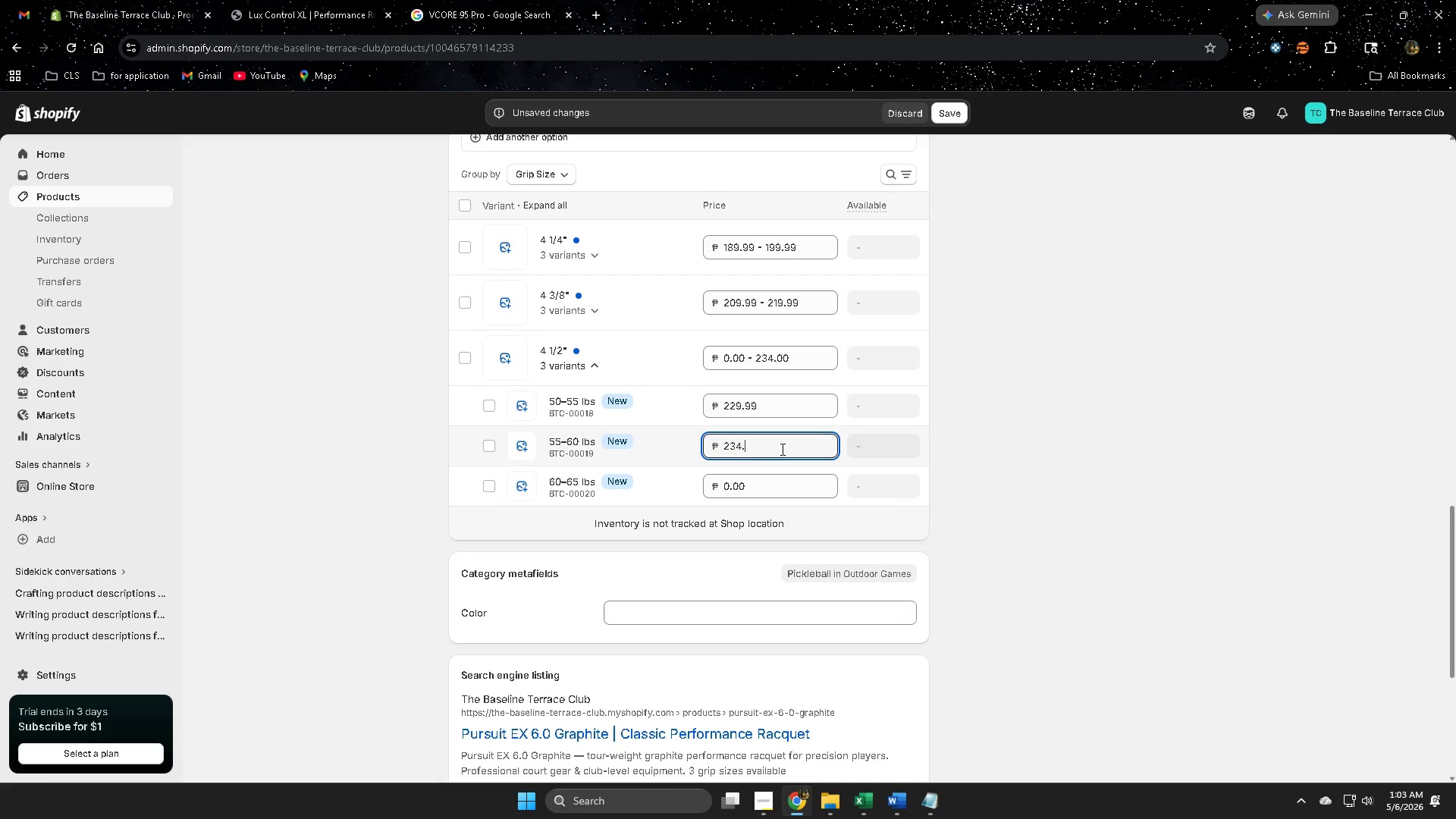 
key(Numpad9)
 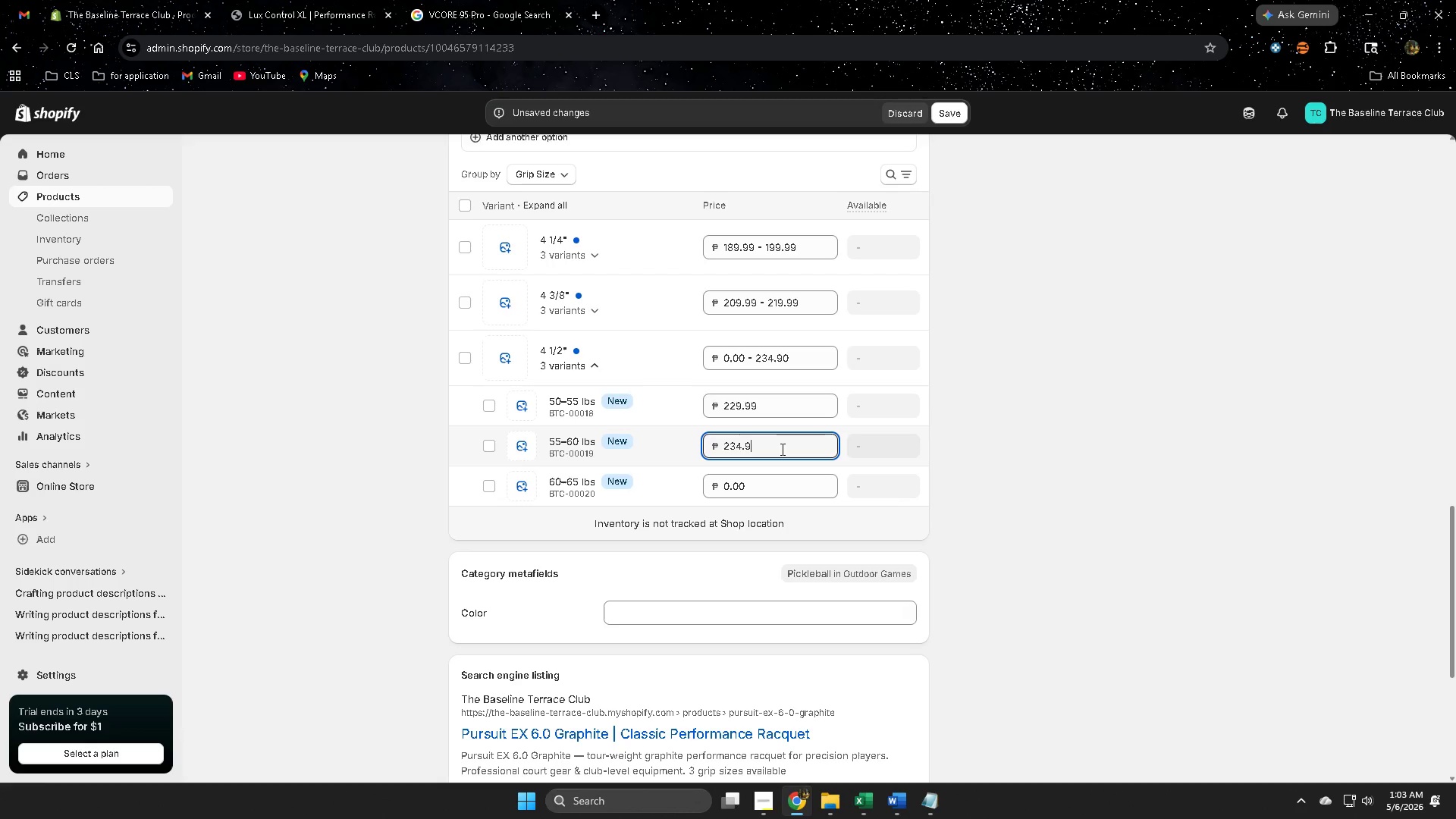 
key(Numpad9)
 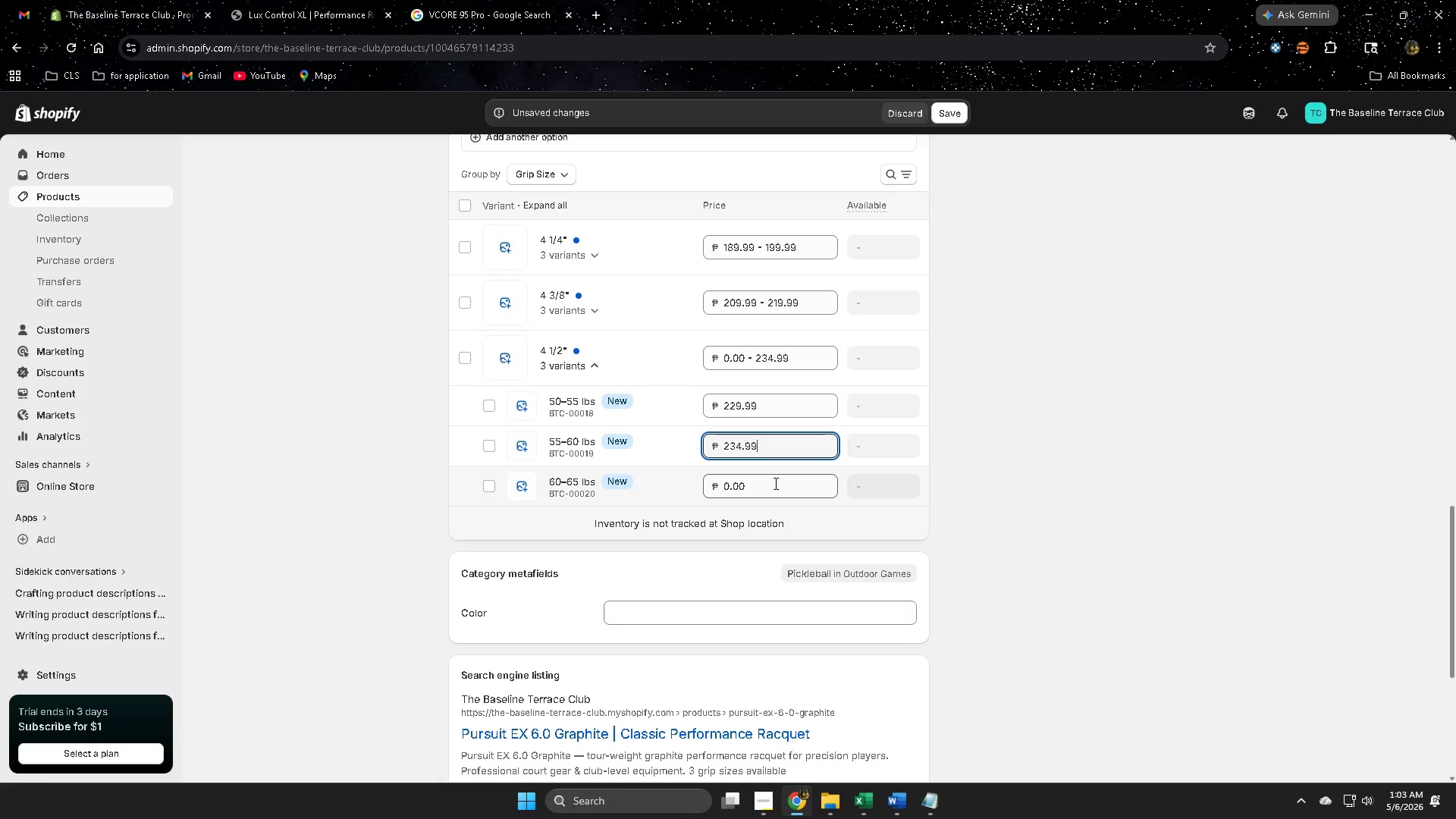 
double_click([774, 483])
 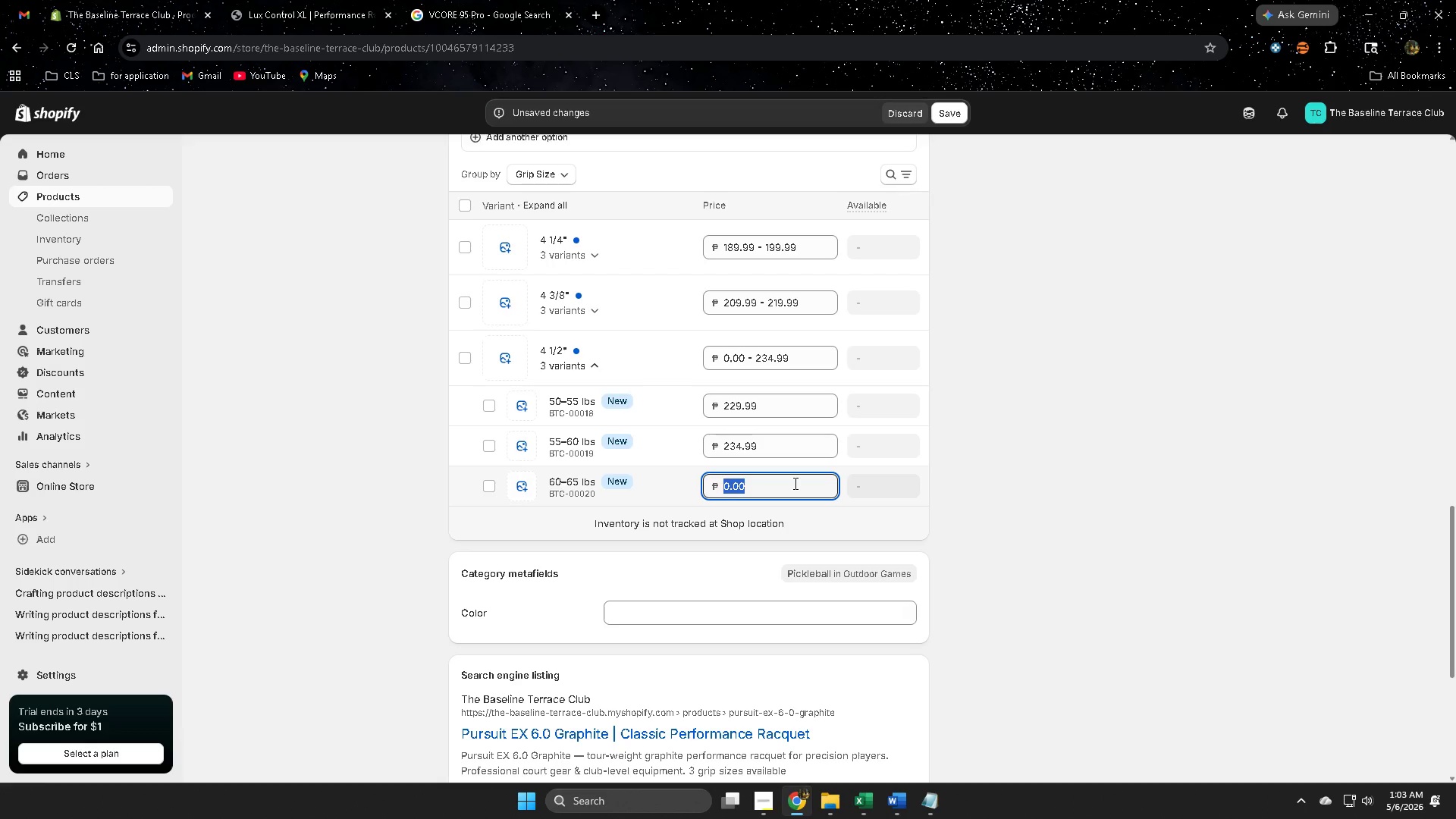 
wait(11.75)
 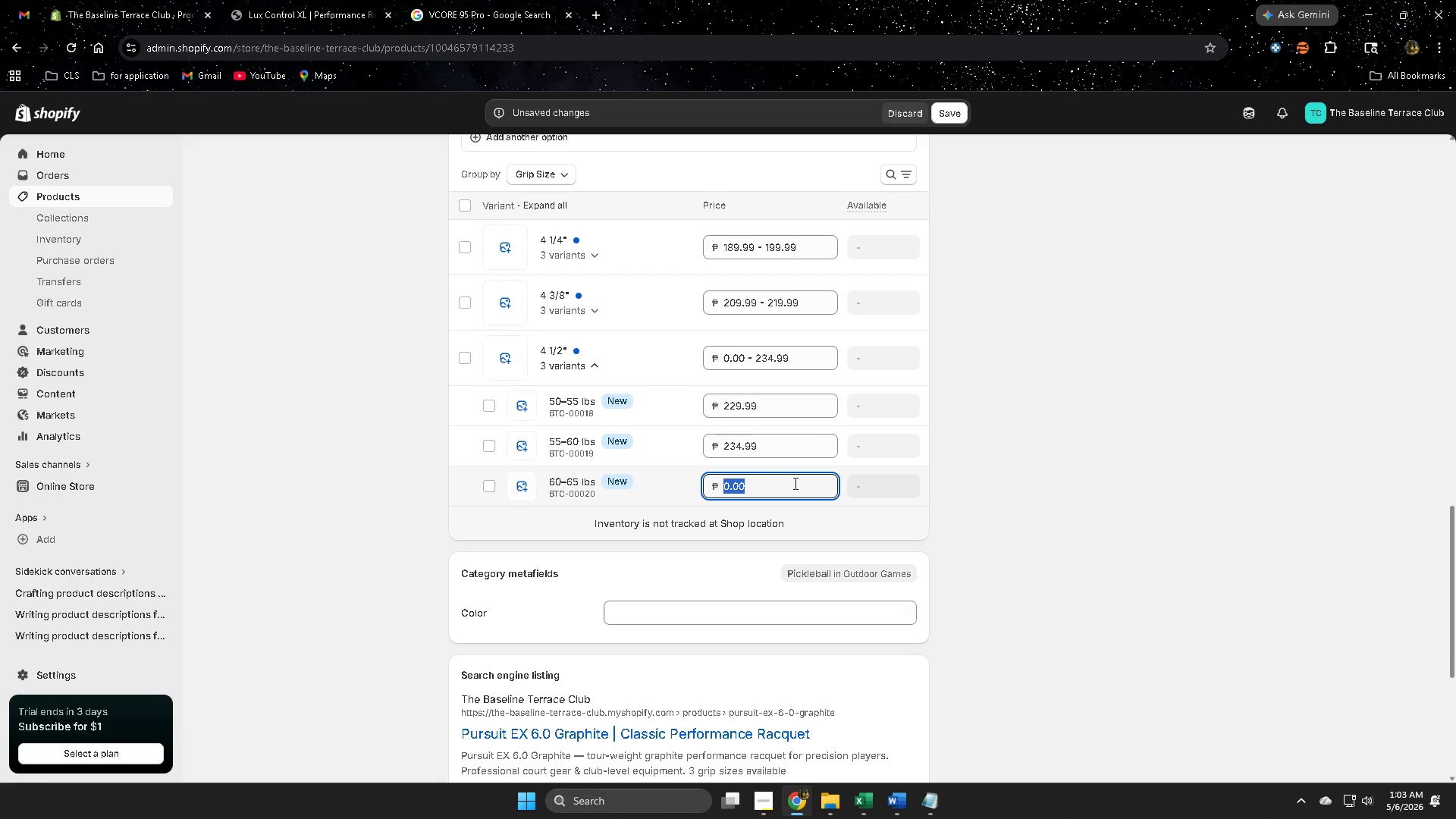 
key(Numpad2)
 